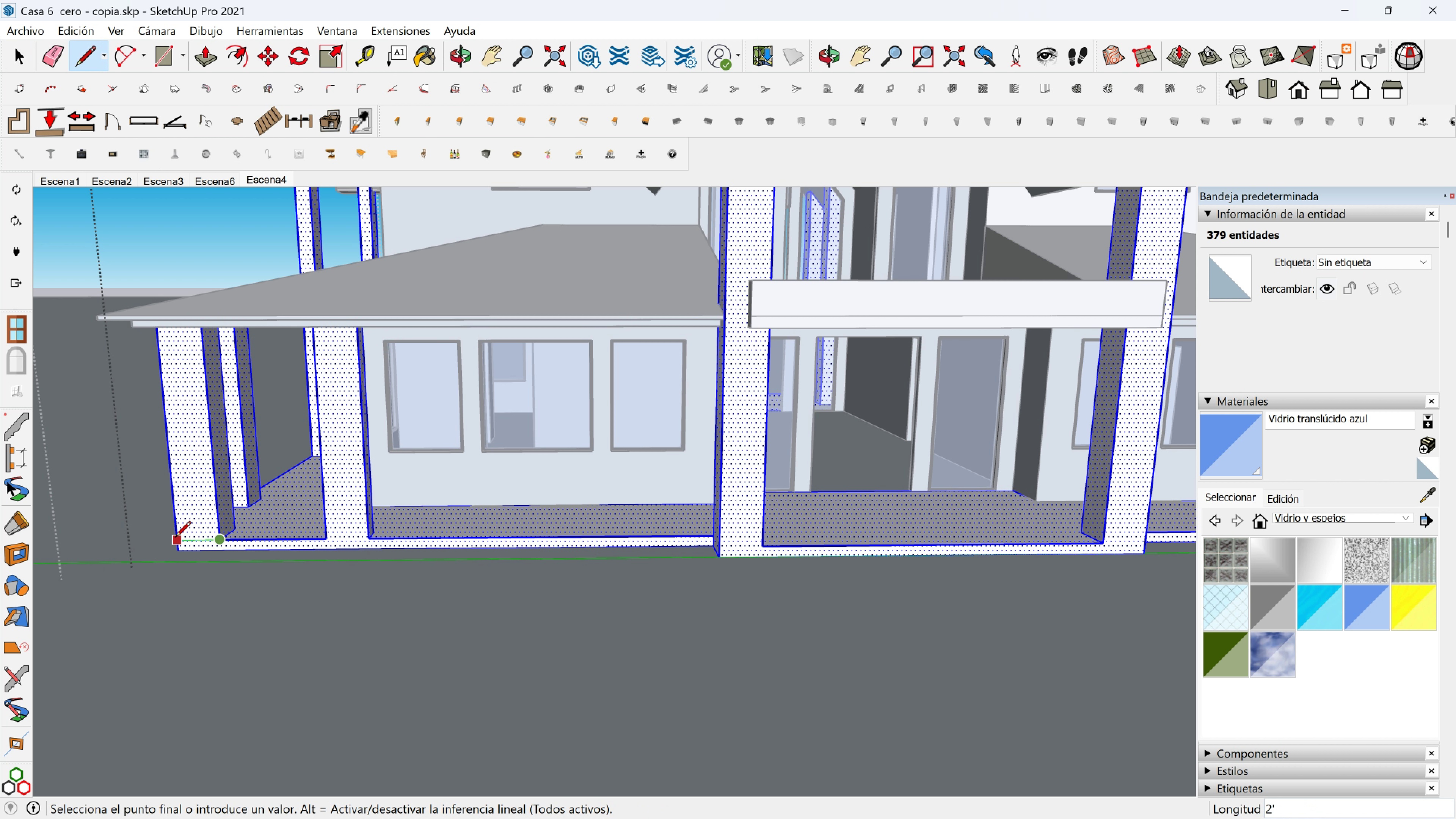 
left_click([175, 538])
 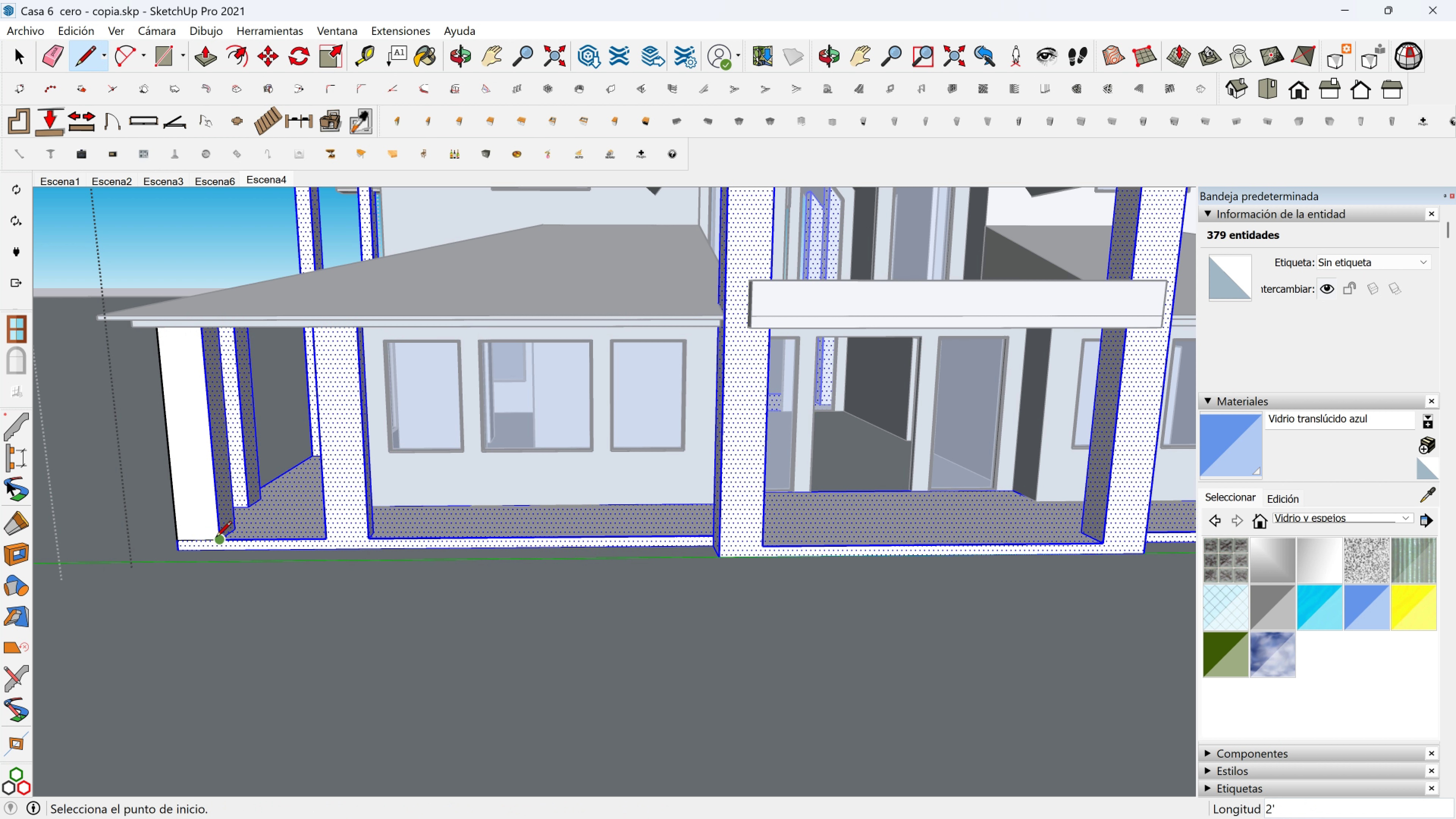 
left_click([216, 538])
 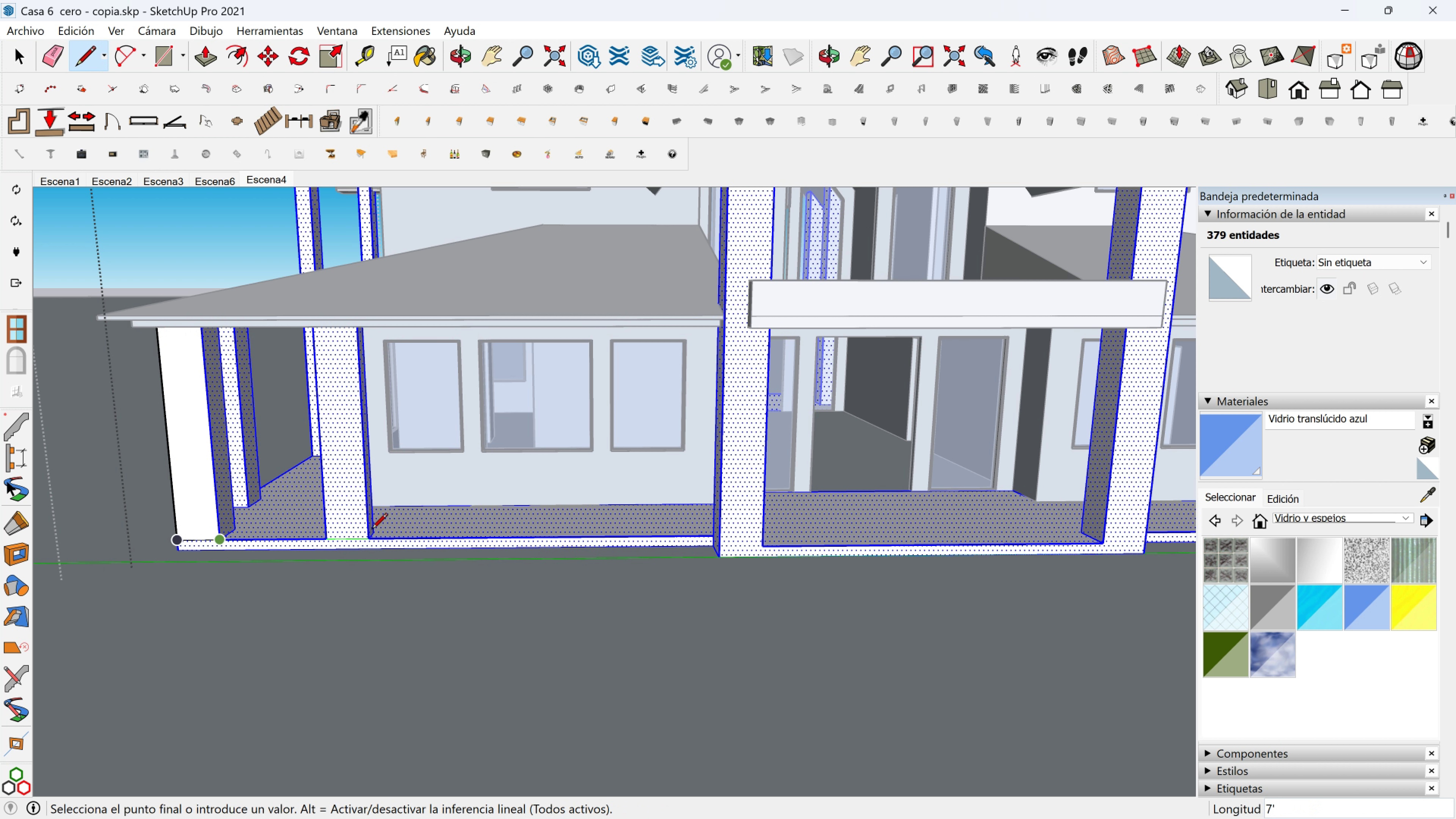 
left_click([369, 536])
 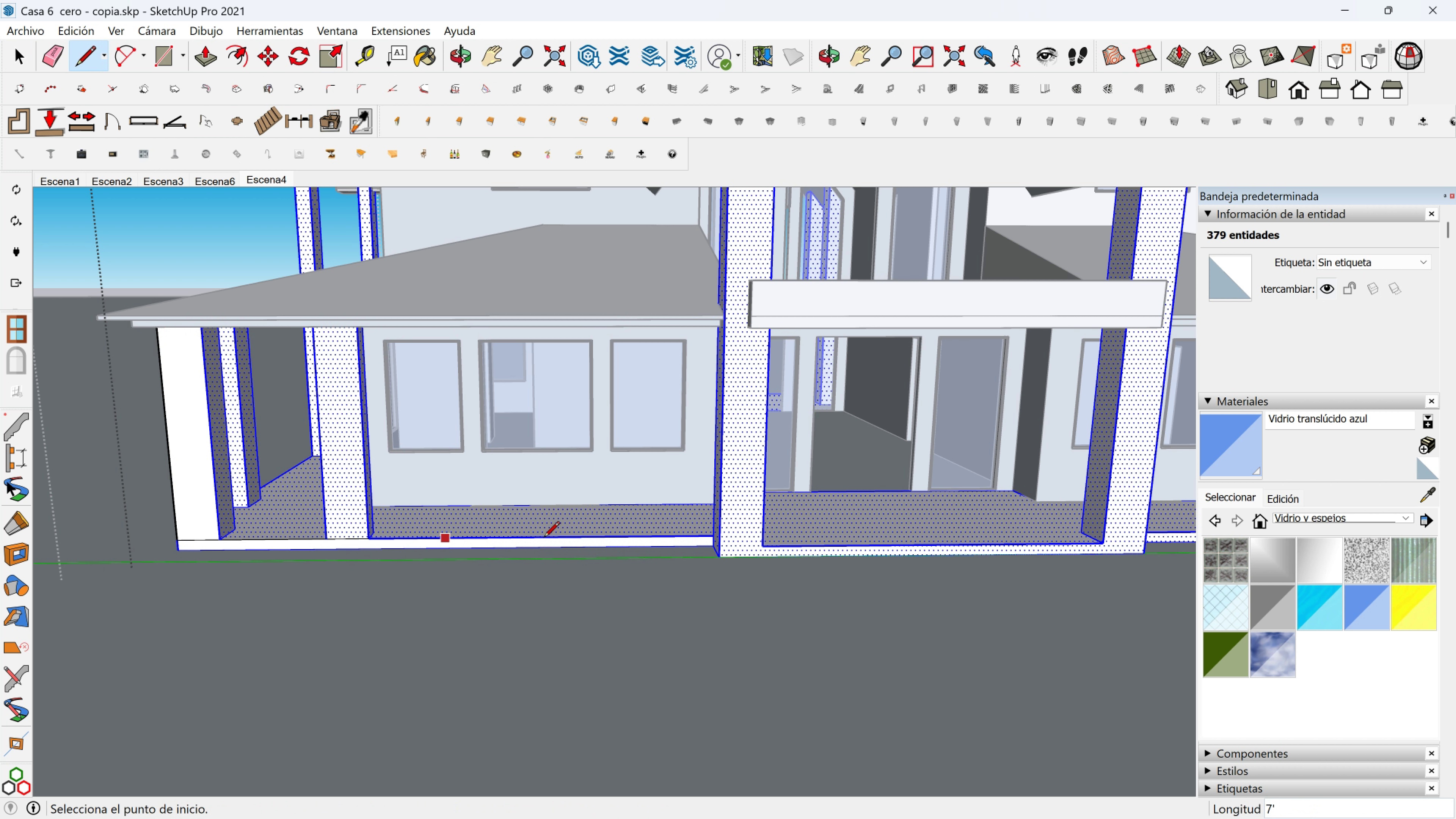 
hold_key(key=ShiftLeft, duration=0.3)
 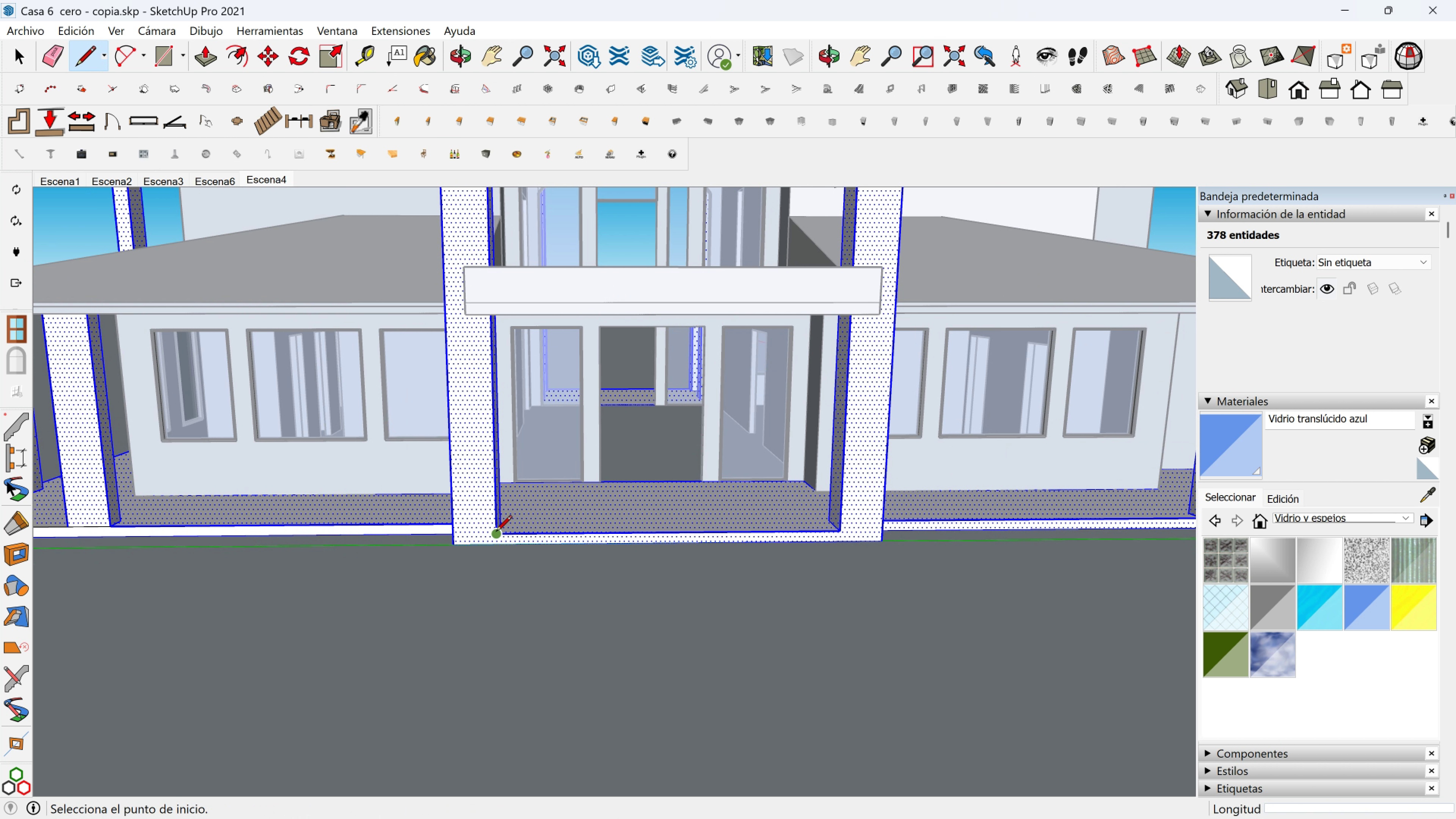 
left_click([496, 532])
 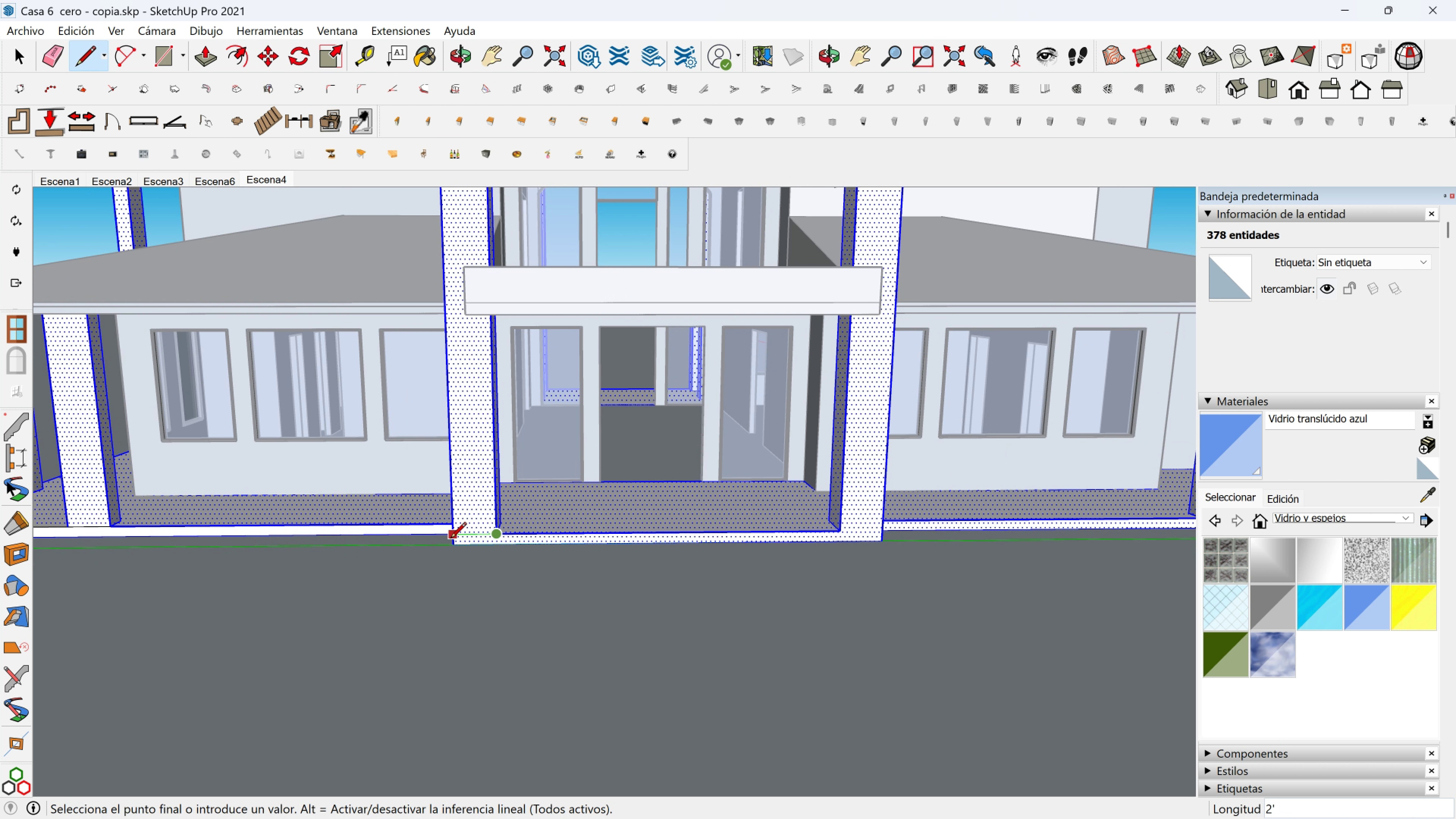 
left_click([450, 539])
 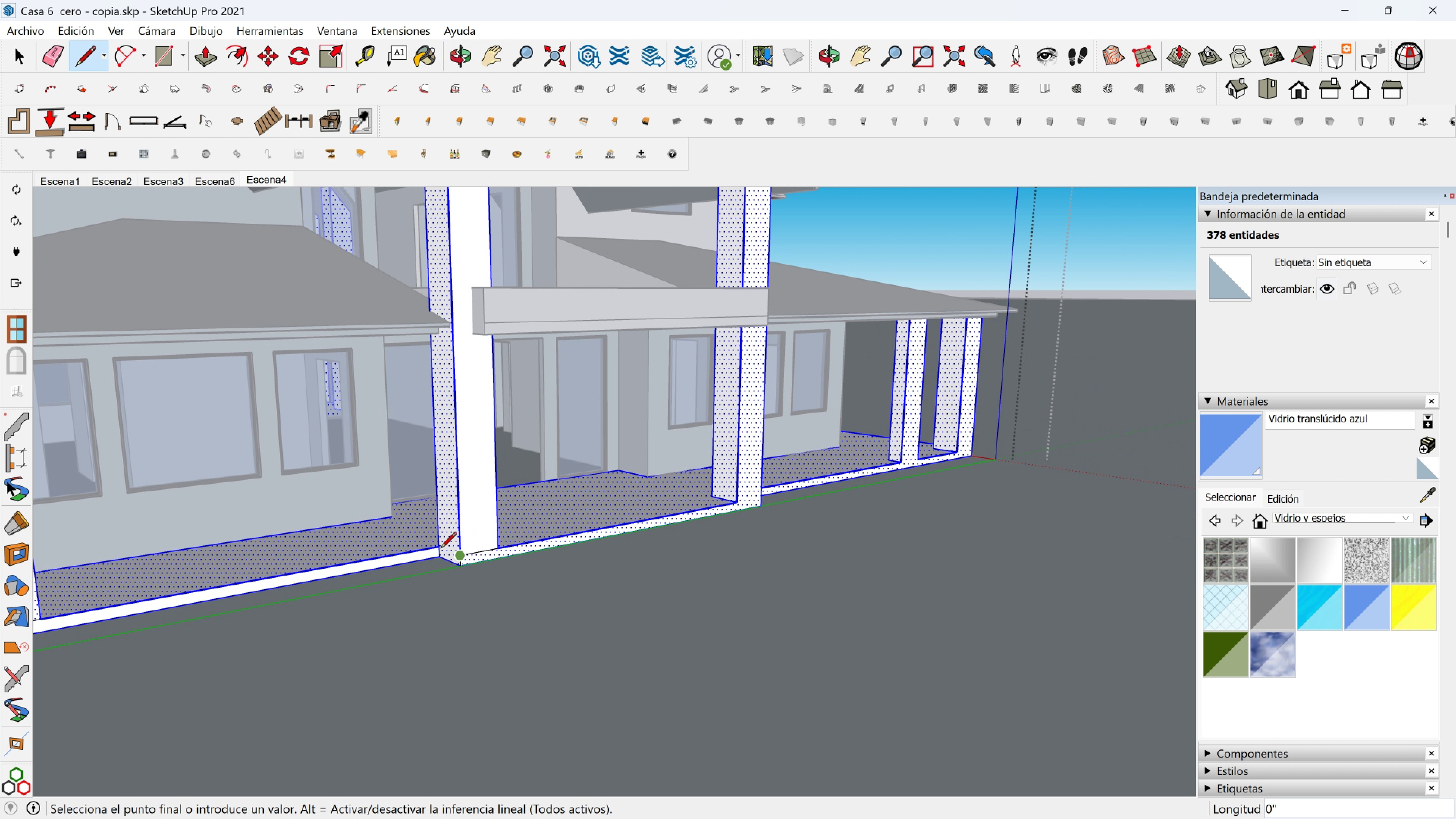 
double_click([436, 549])
 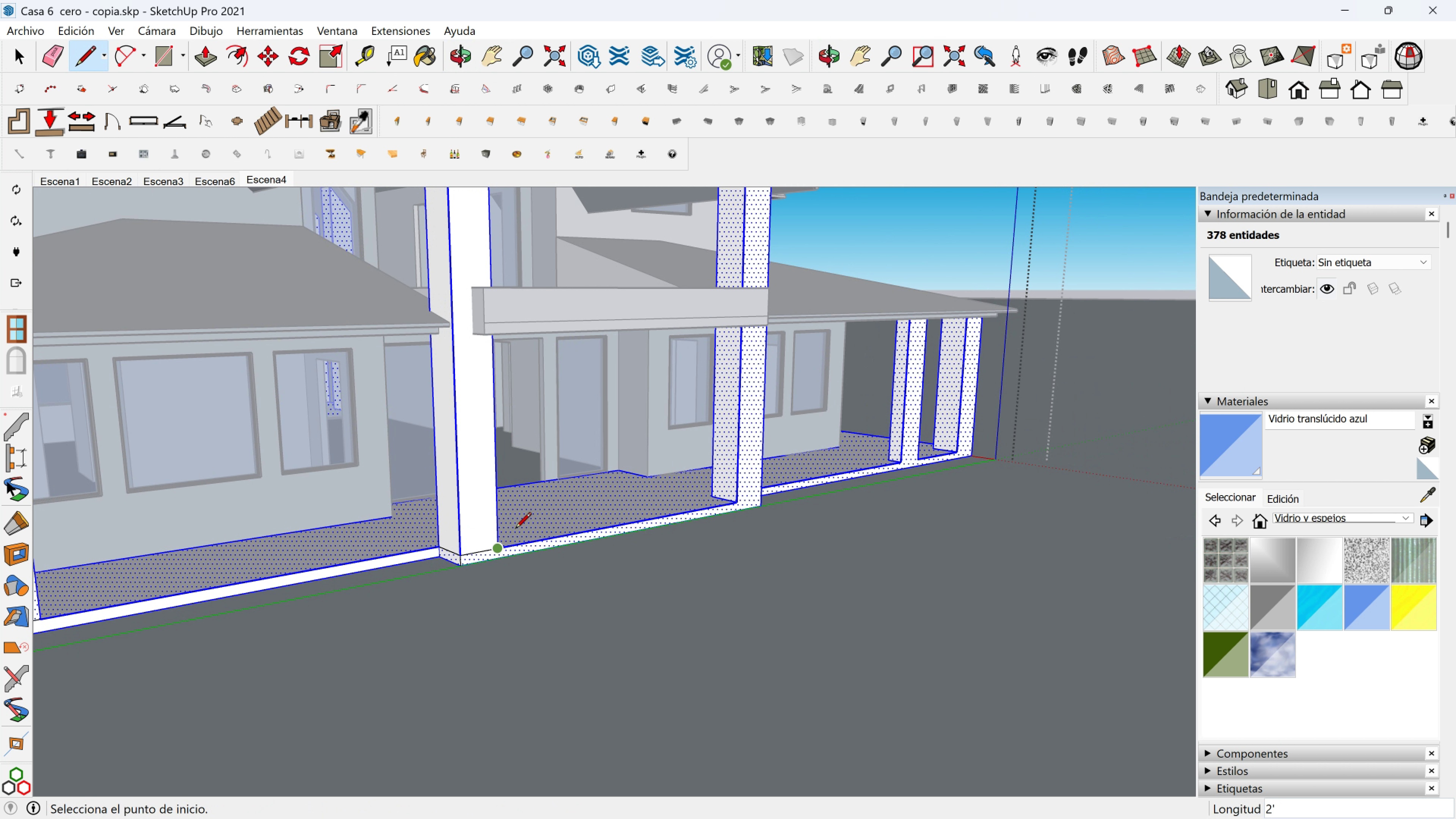 
key(Shift+ShiftLeft)
 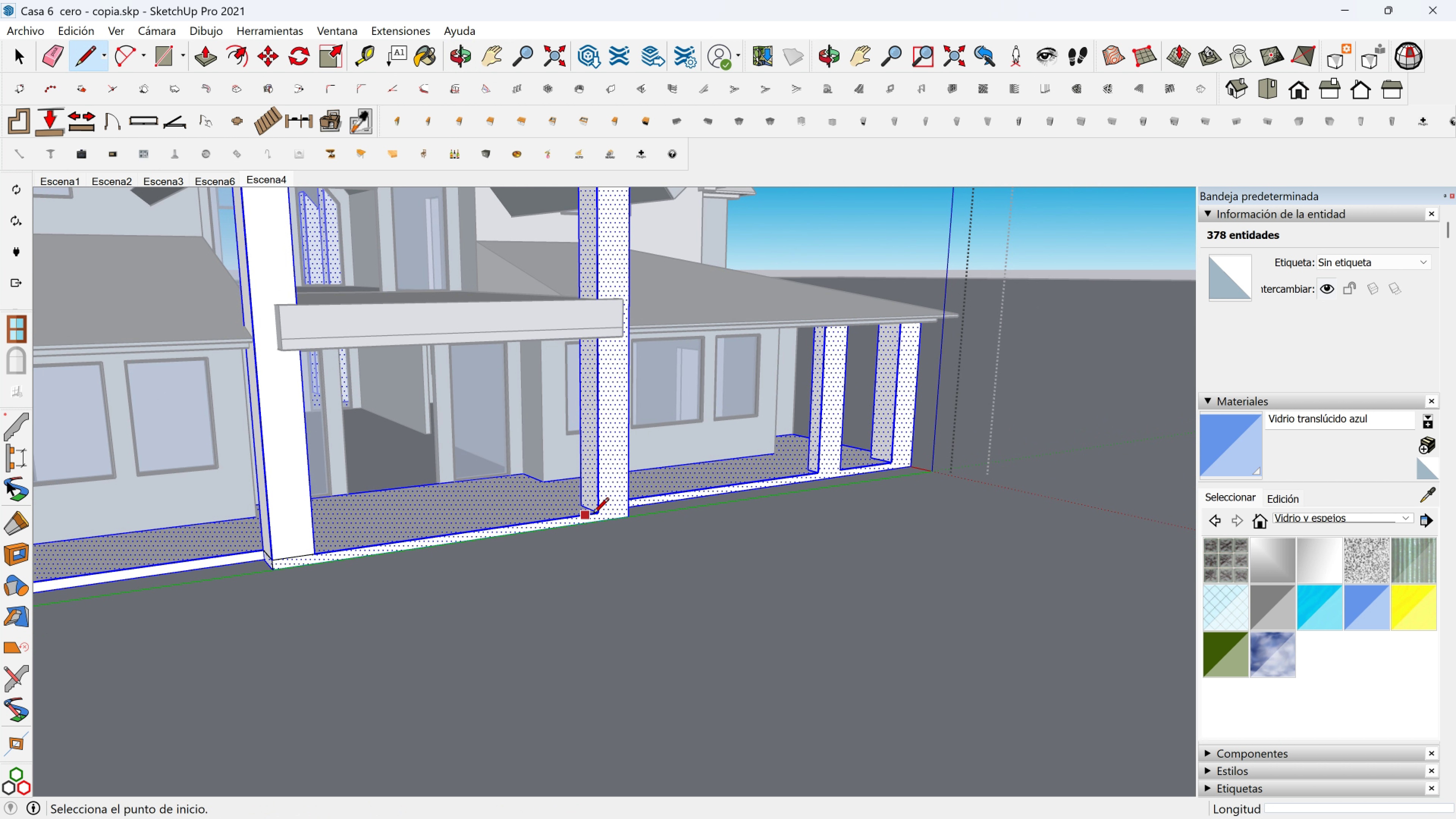 
left_click([595, 515])
 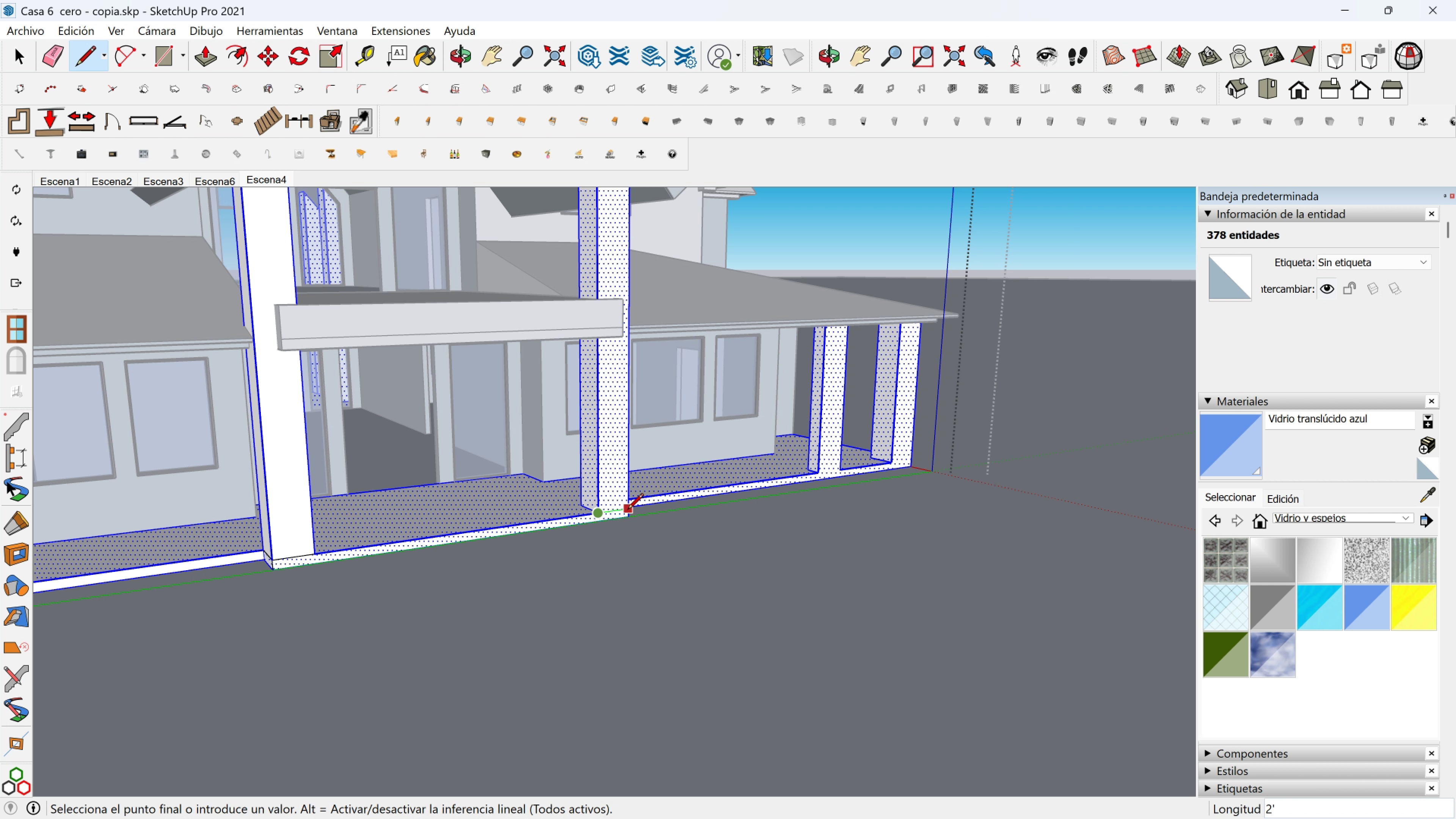 
left_click([628, 510])
 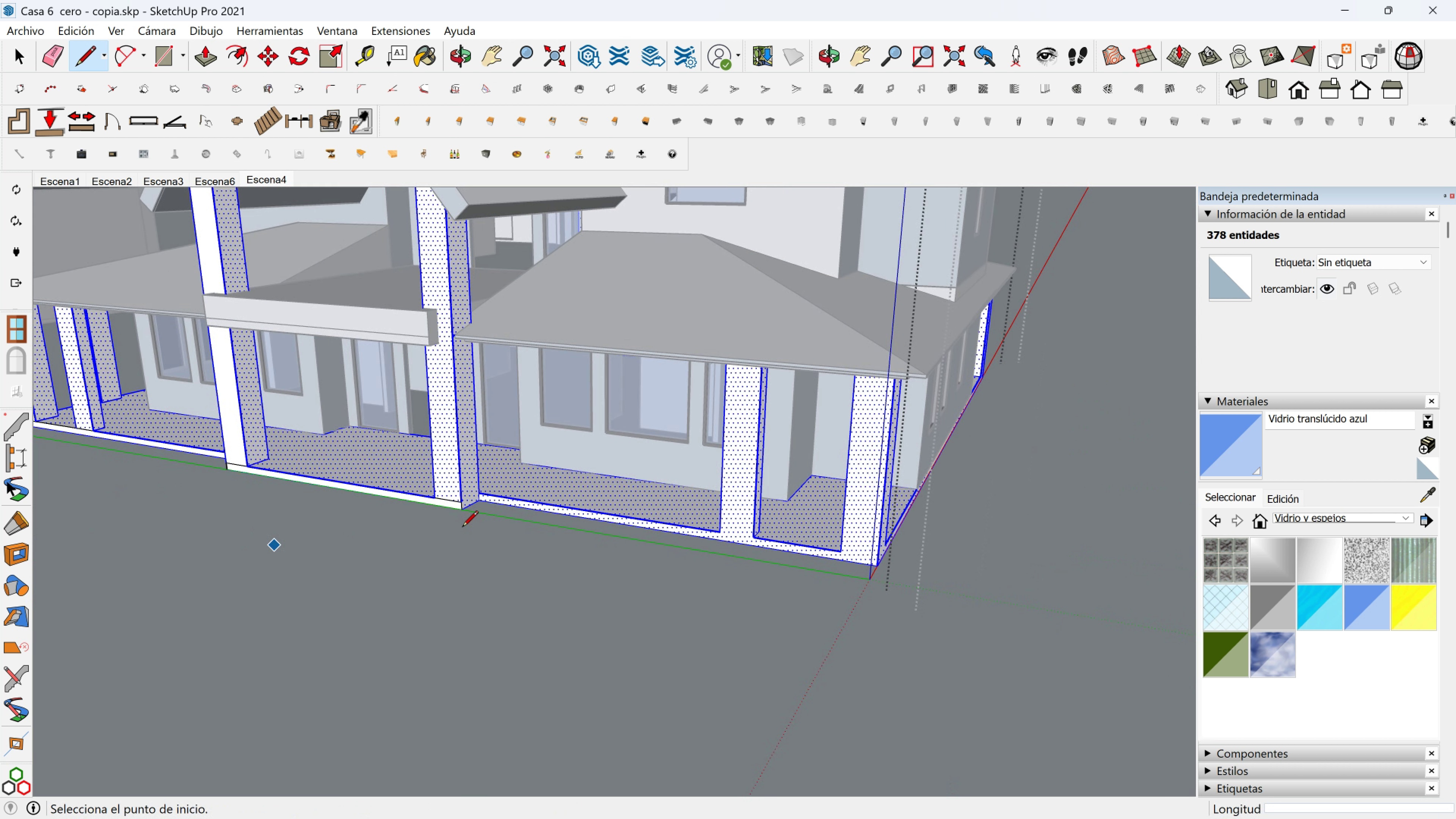 
scroll: coordinate [487, 516], scroll_direction: up, amount: 2.0
 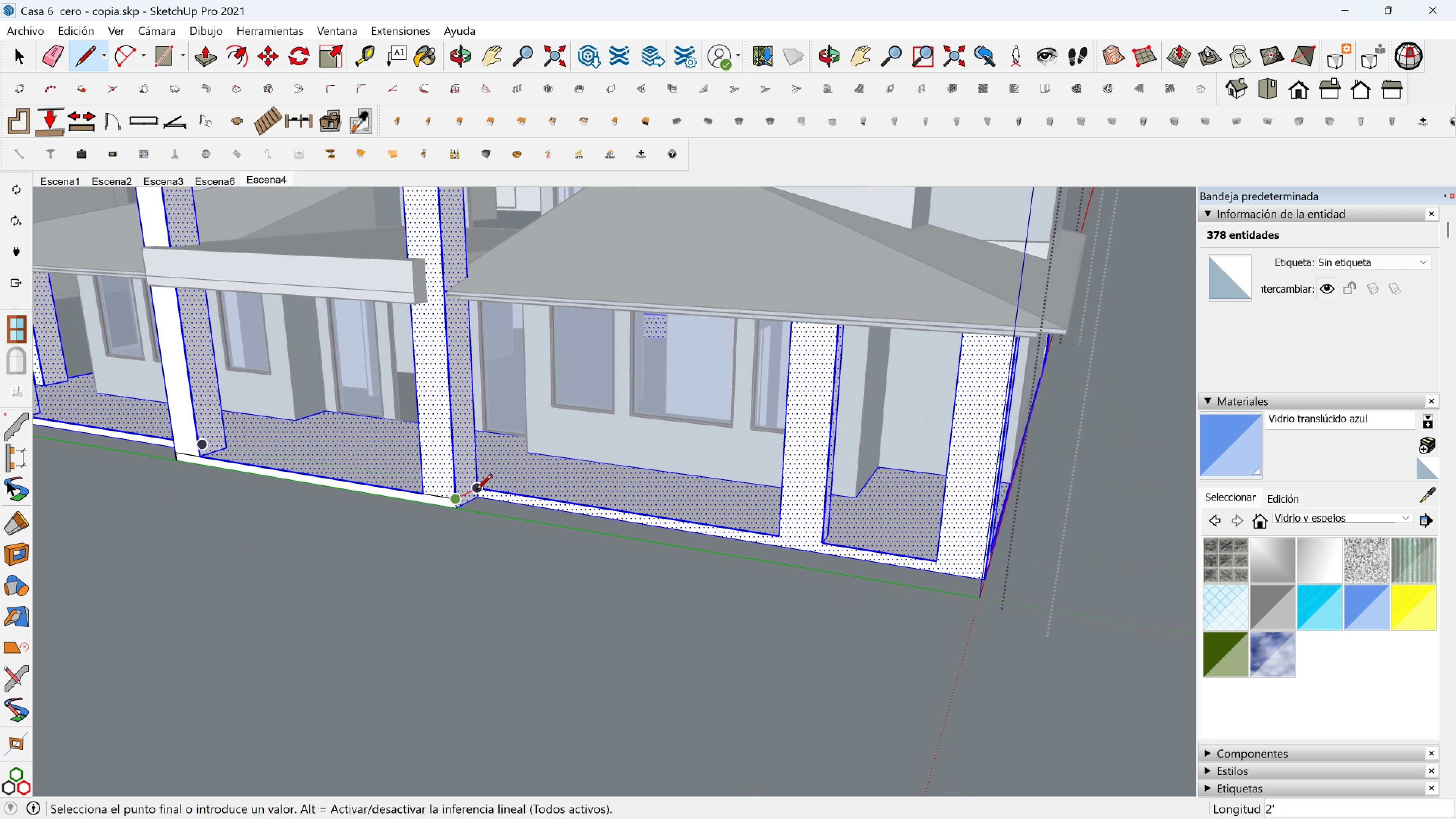 
left_click([476, 491])
 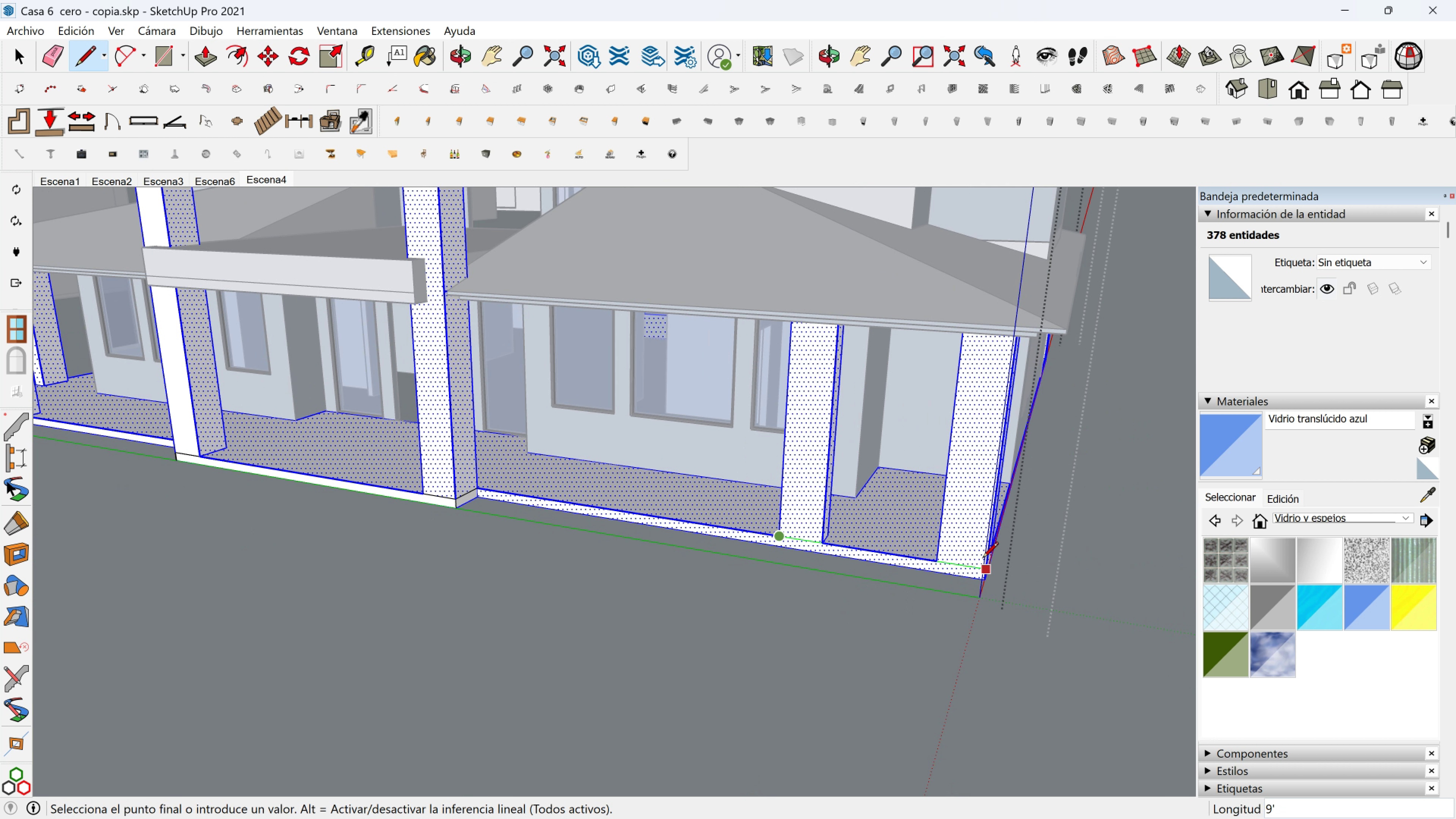 
left_click([984, 559])
 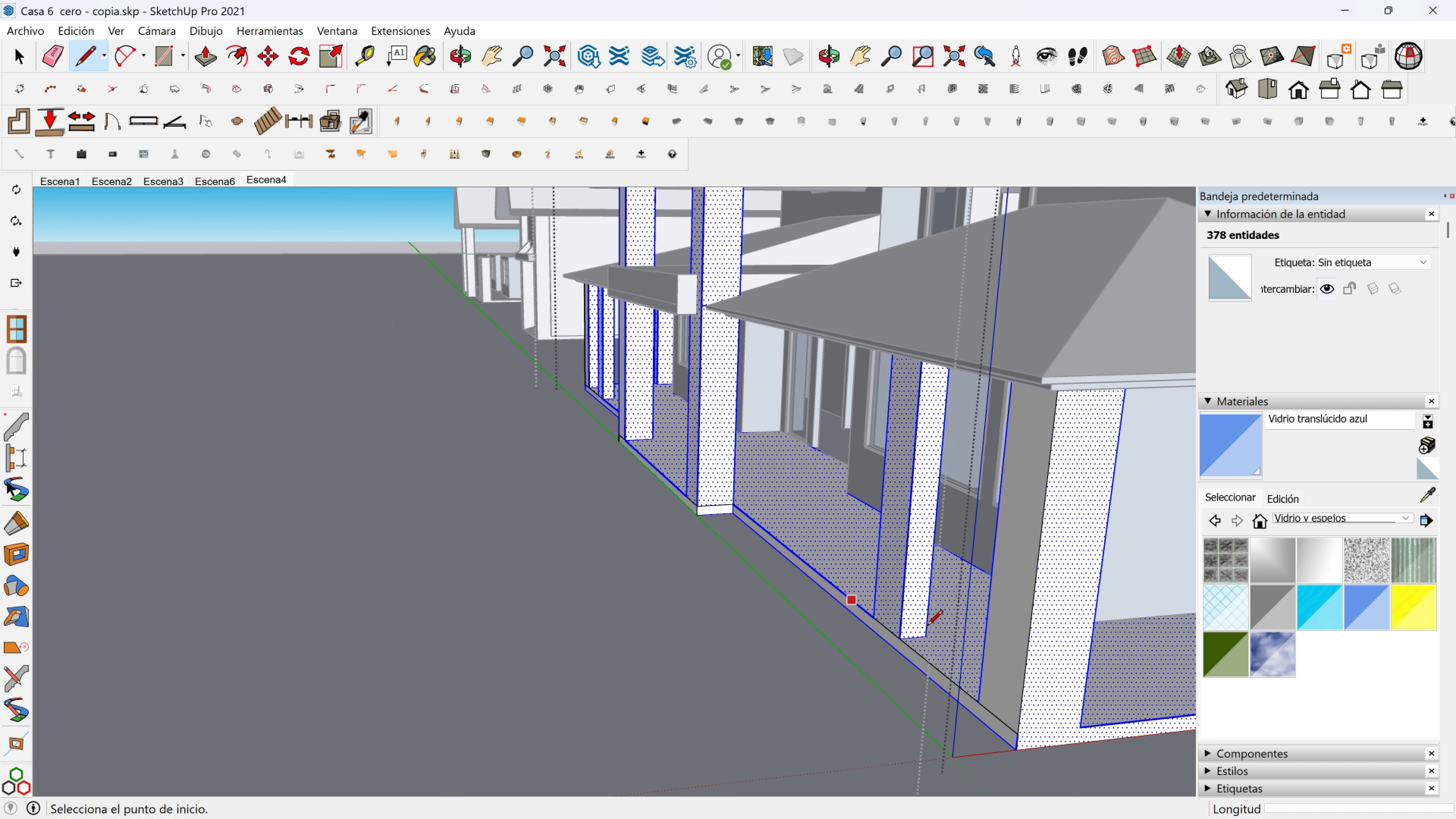 
hold_key(key=ShiftLeft, duration=0.42)
 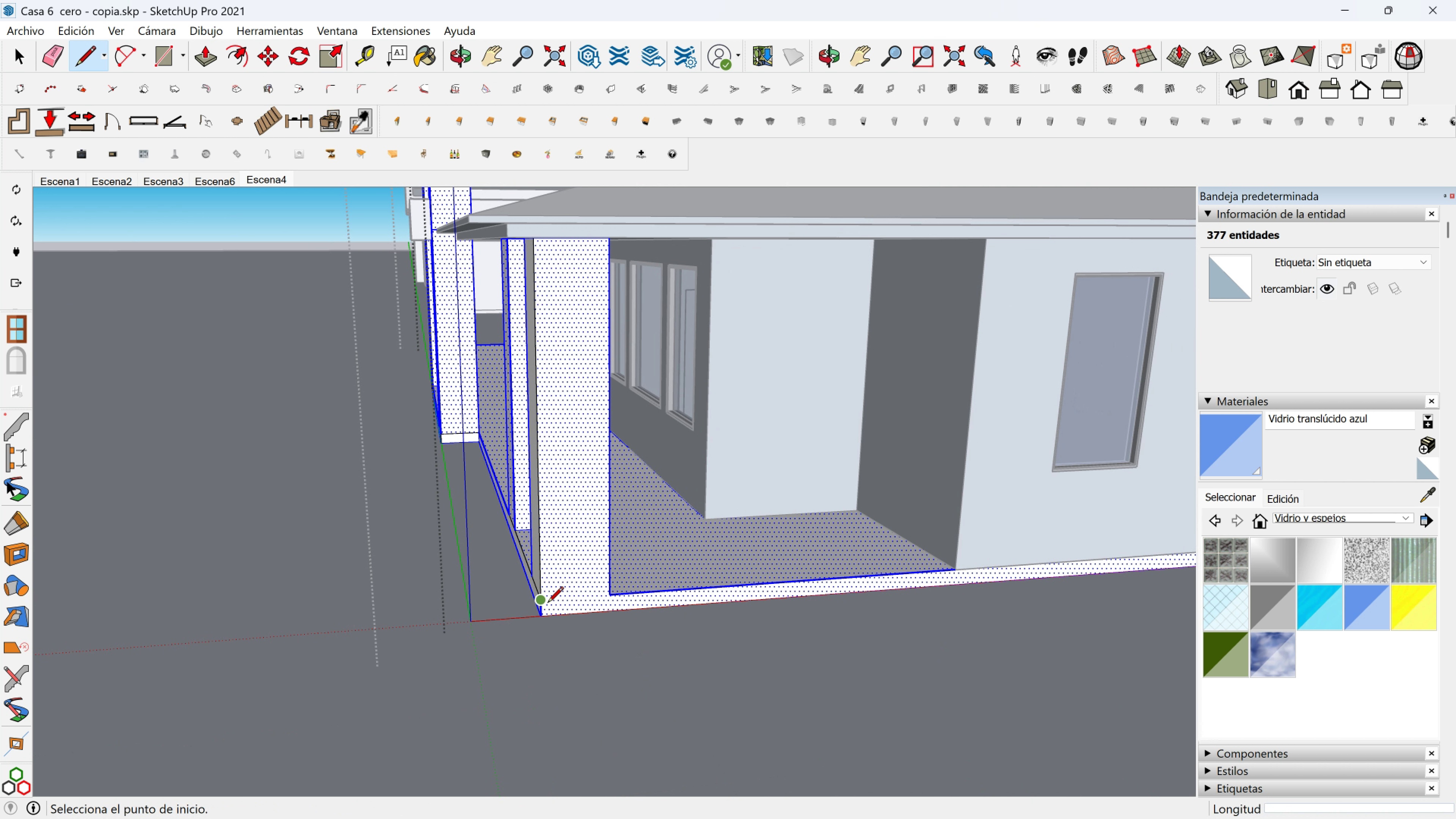 
double_click([542, 604])
 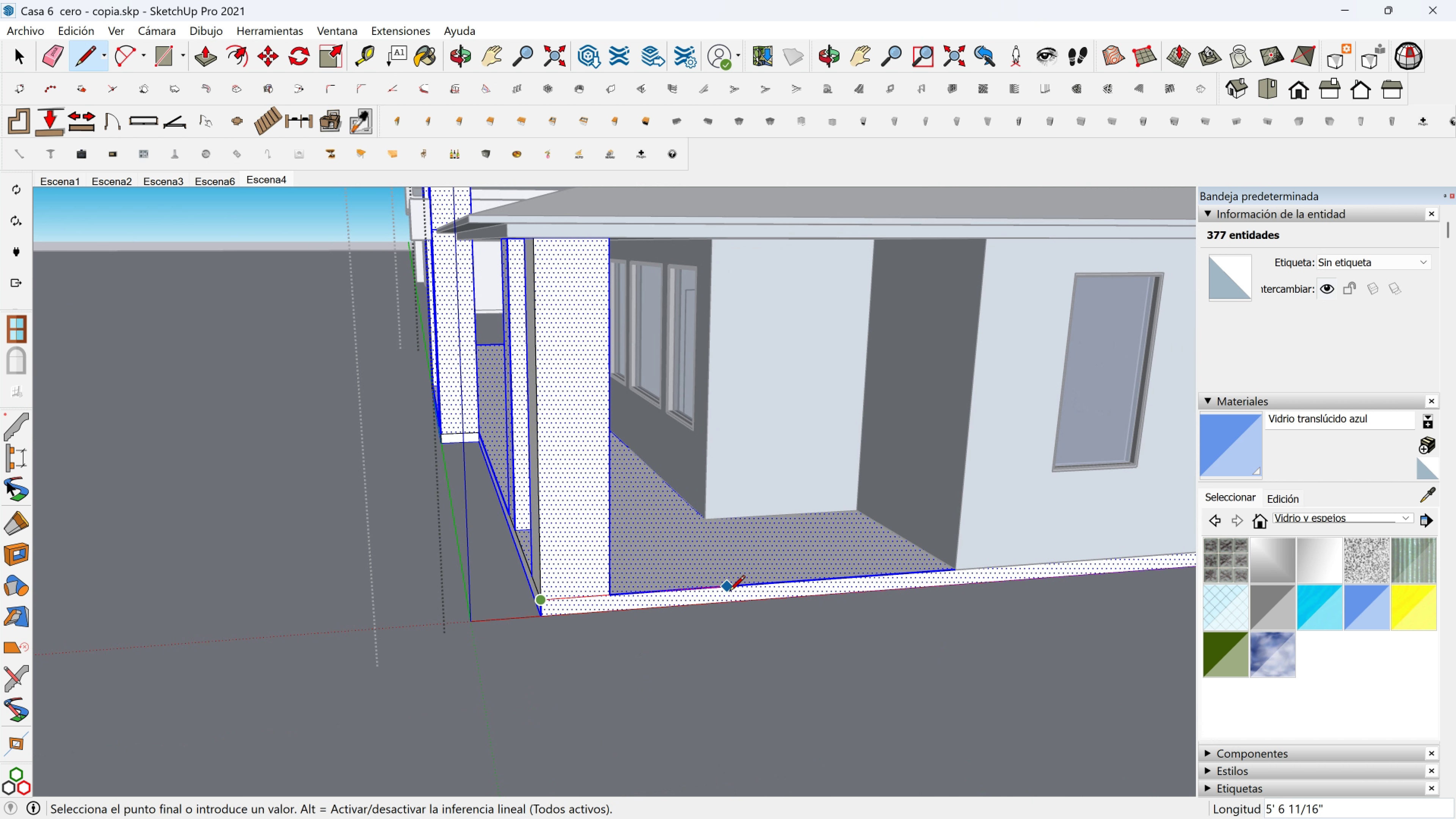 
scroll: coordinate [736, 592], scroll_direction: down, amount: 2.0
 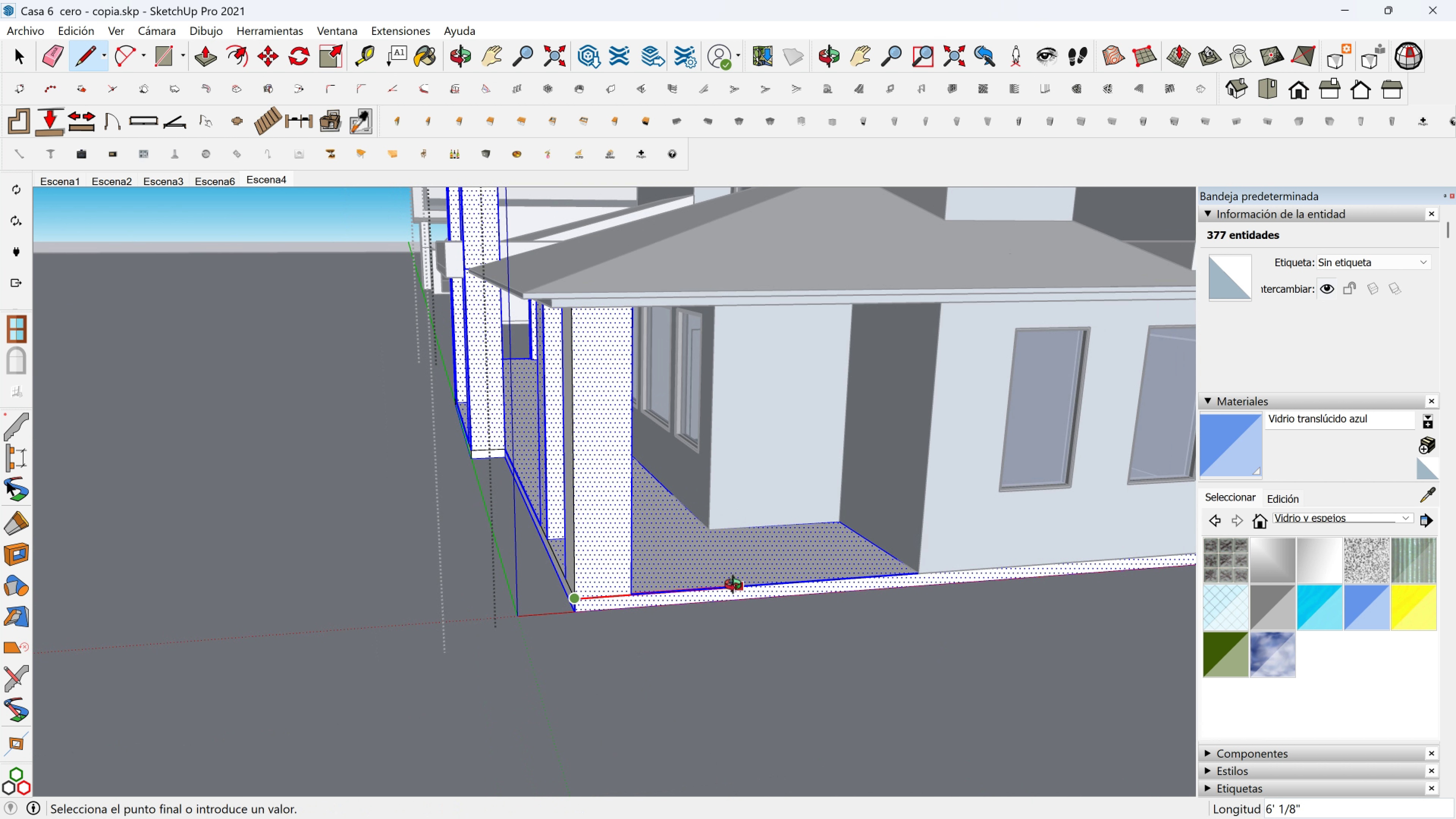 
hold_key(key=ShiftLeft, duration=0.65)
 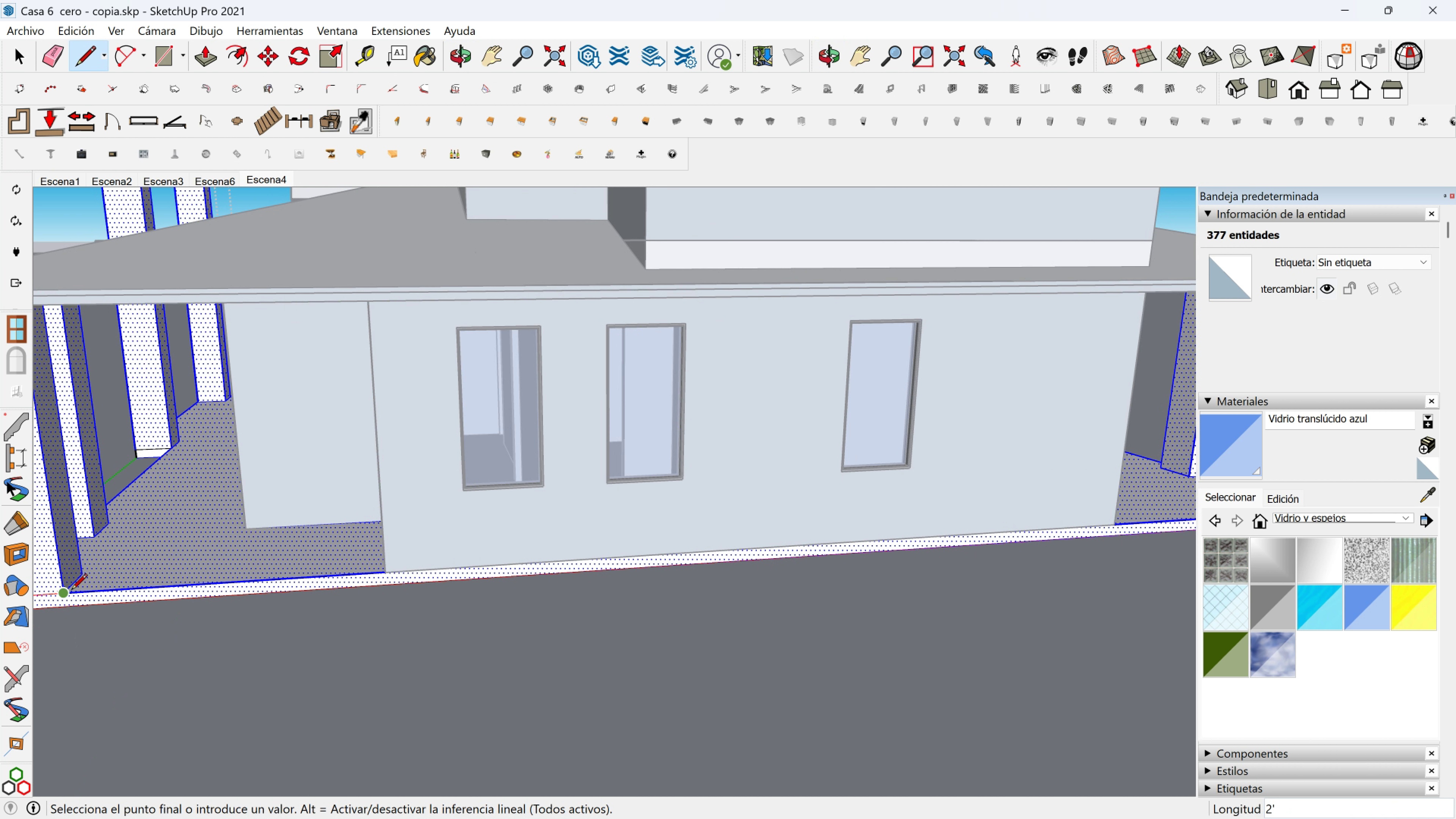 
left_click([71, 591])
 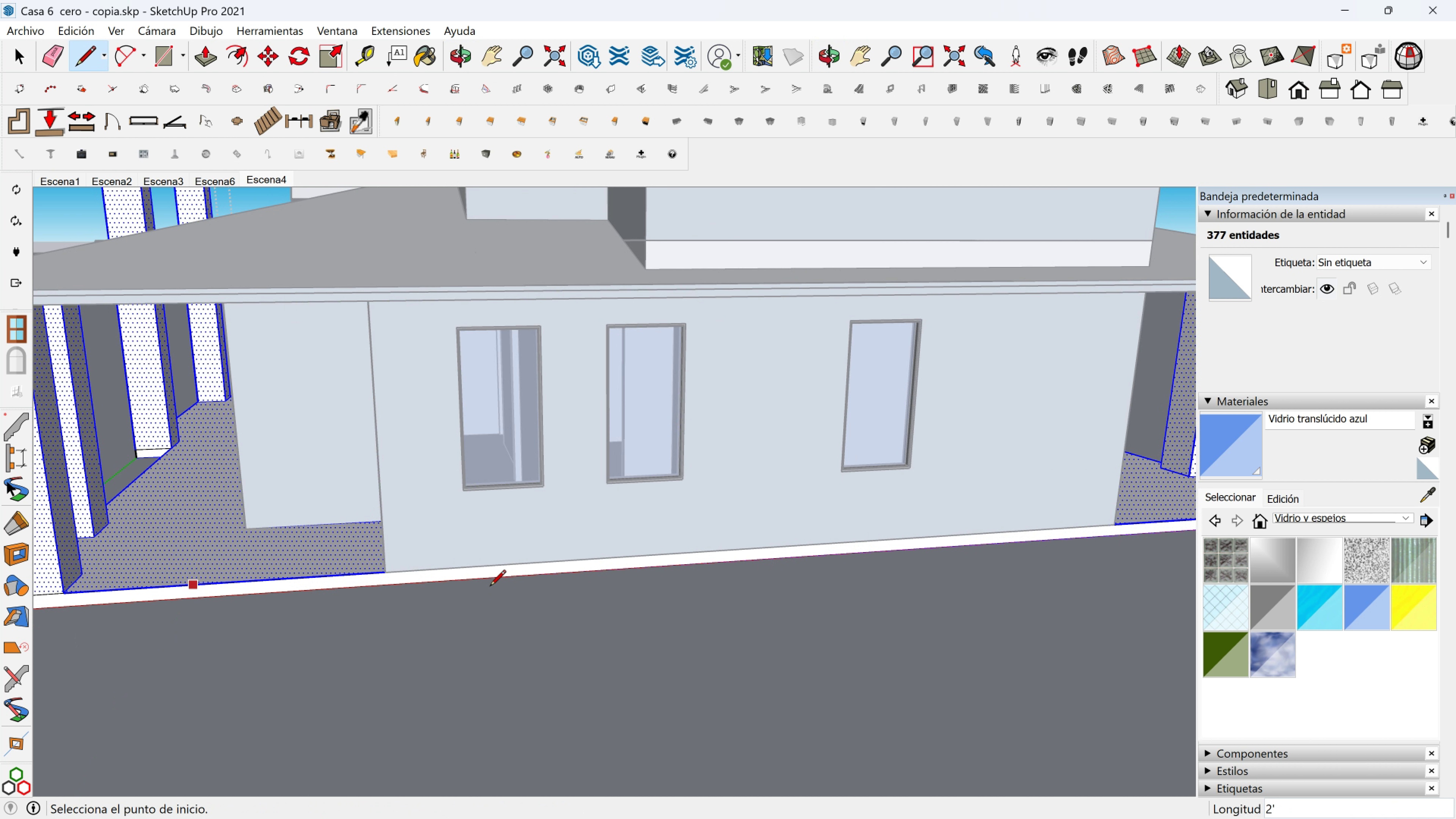 
hold_key(key=ShiftLeft, duration=0.7)
 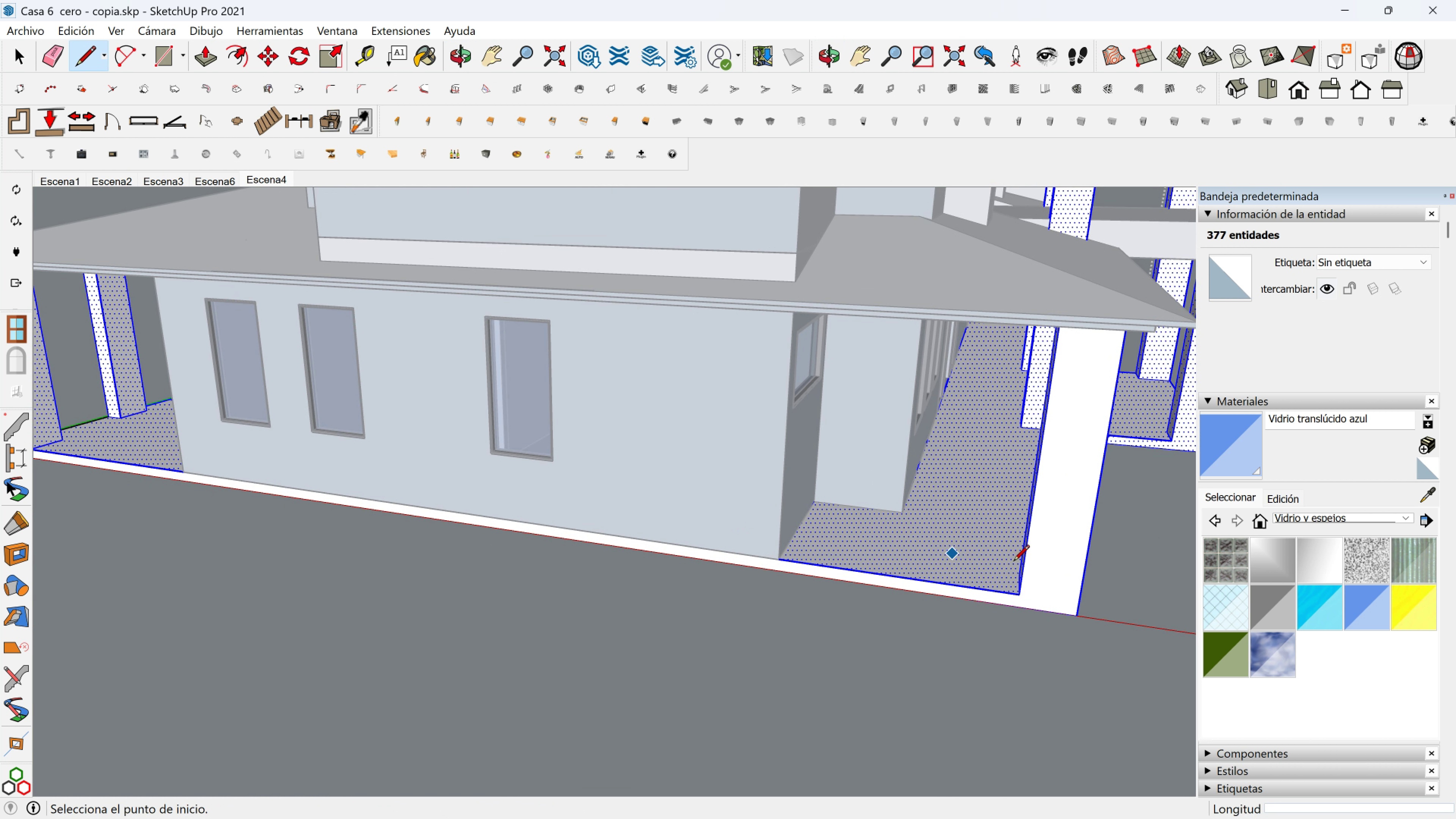 
scroll: coordinate [1019, 582], scroll_direction: up, amount: 3.0
 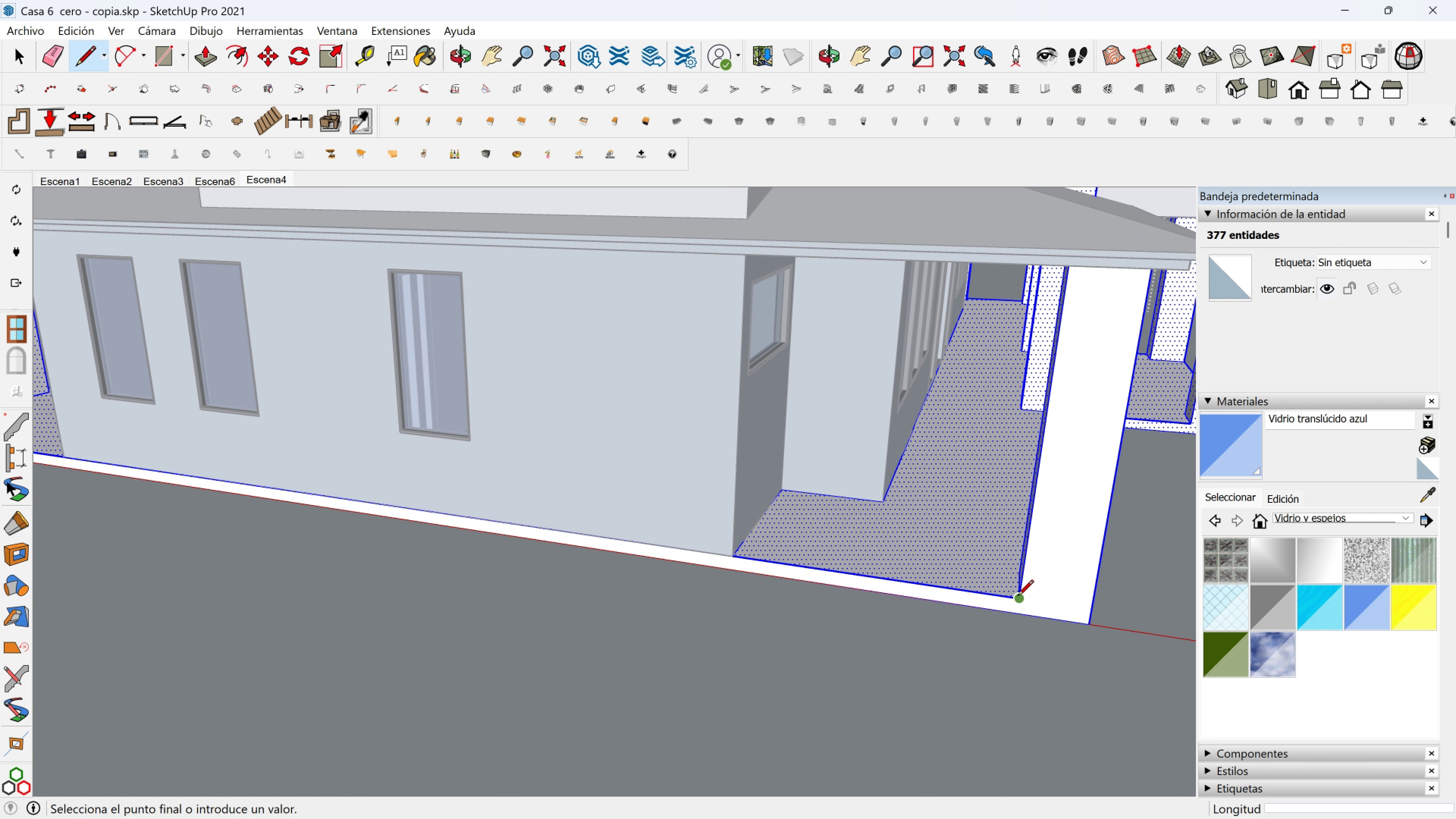 
left_click([1018, 597])
 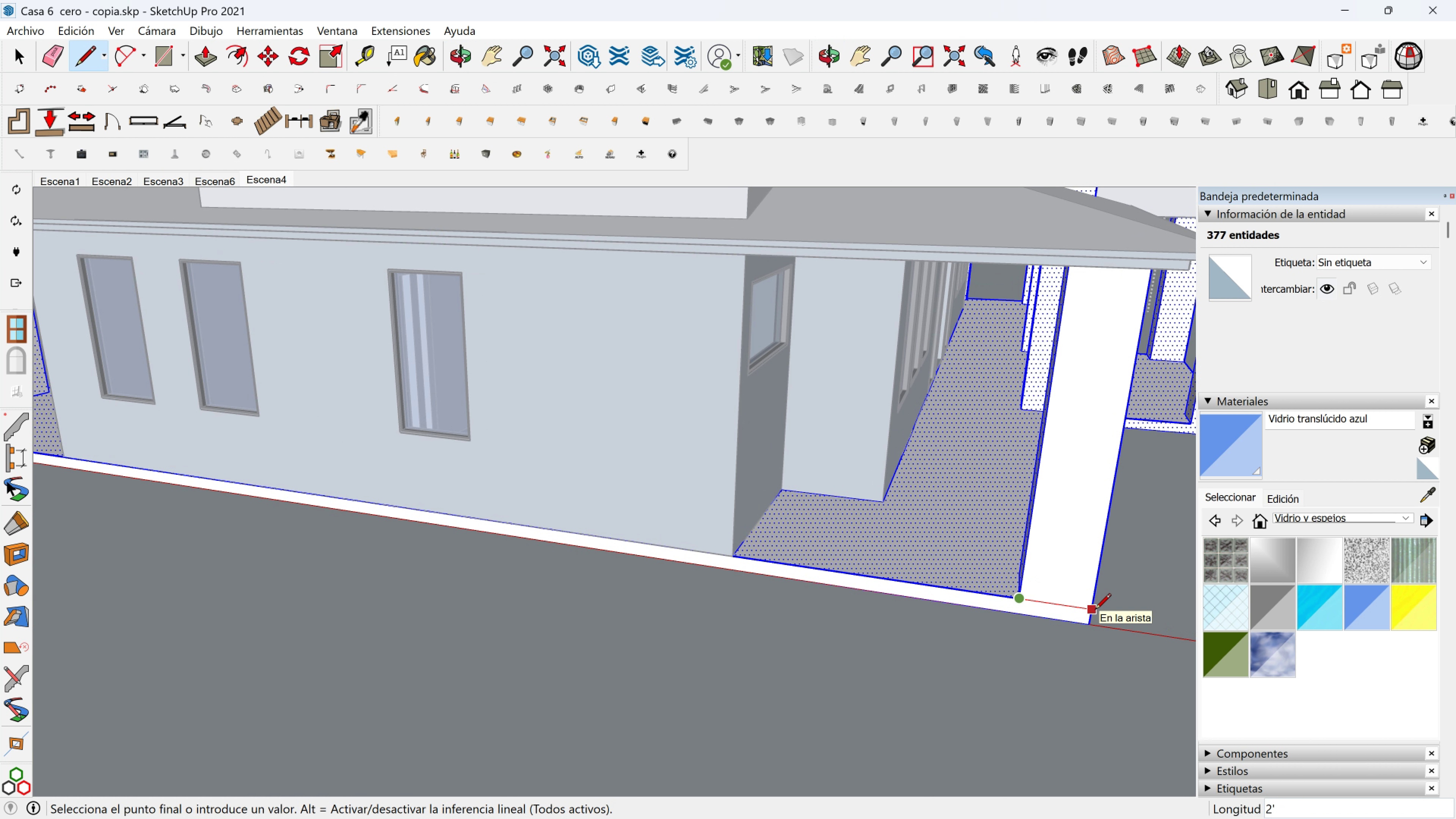 
left_click([1095, 610])
 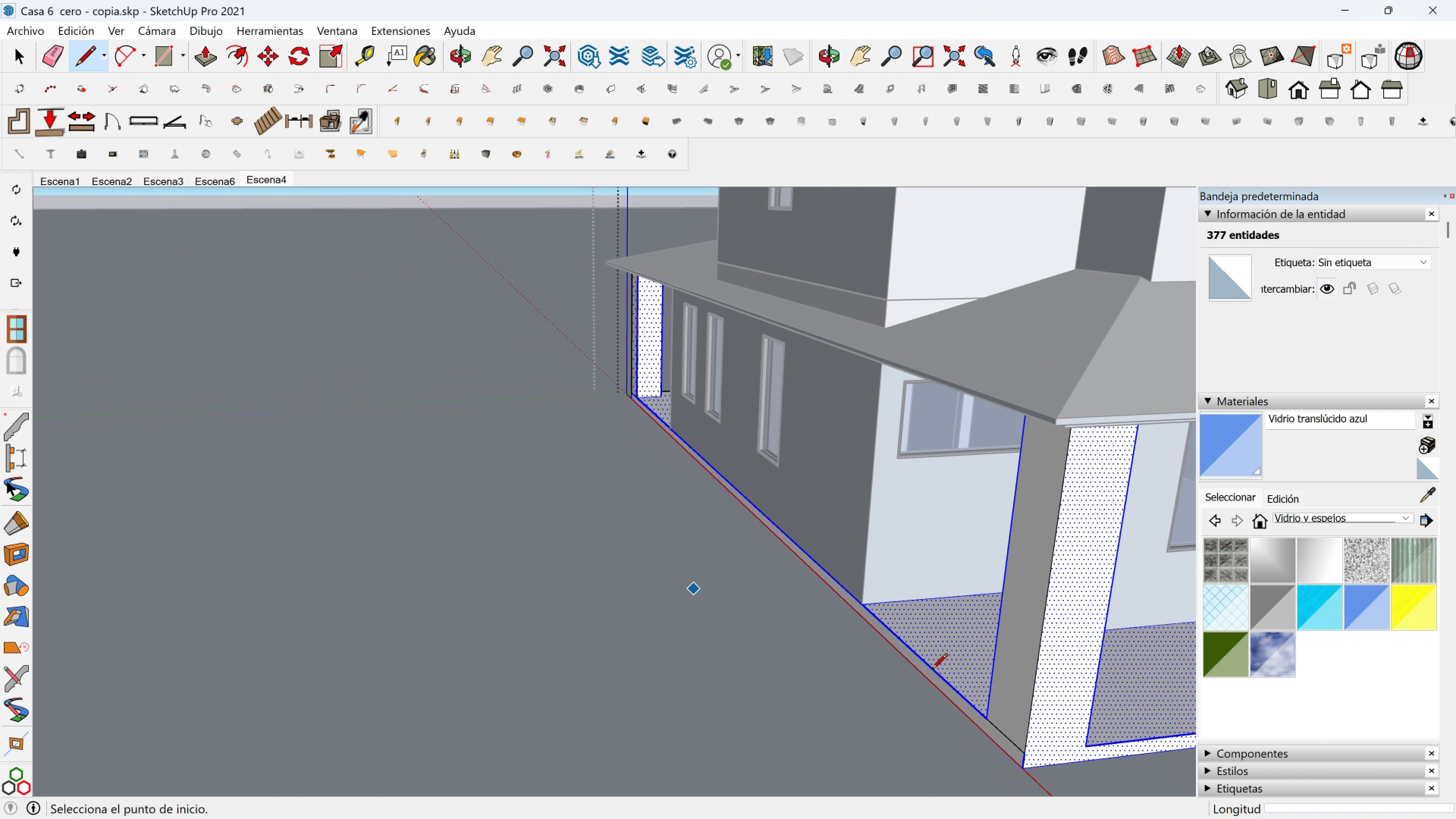 
hold_key(key=ShiftLeft, duration=0.71)
 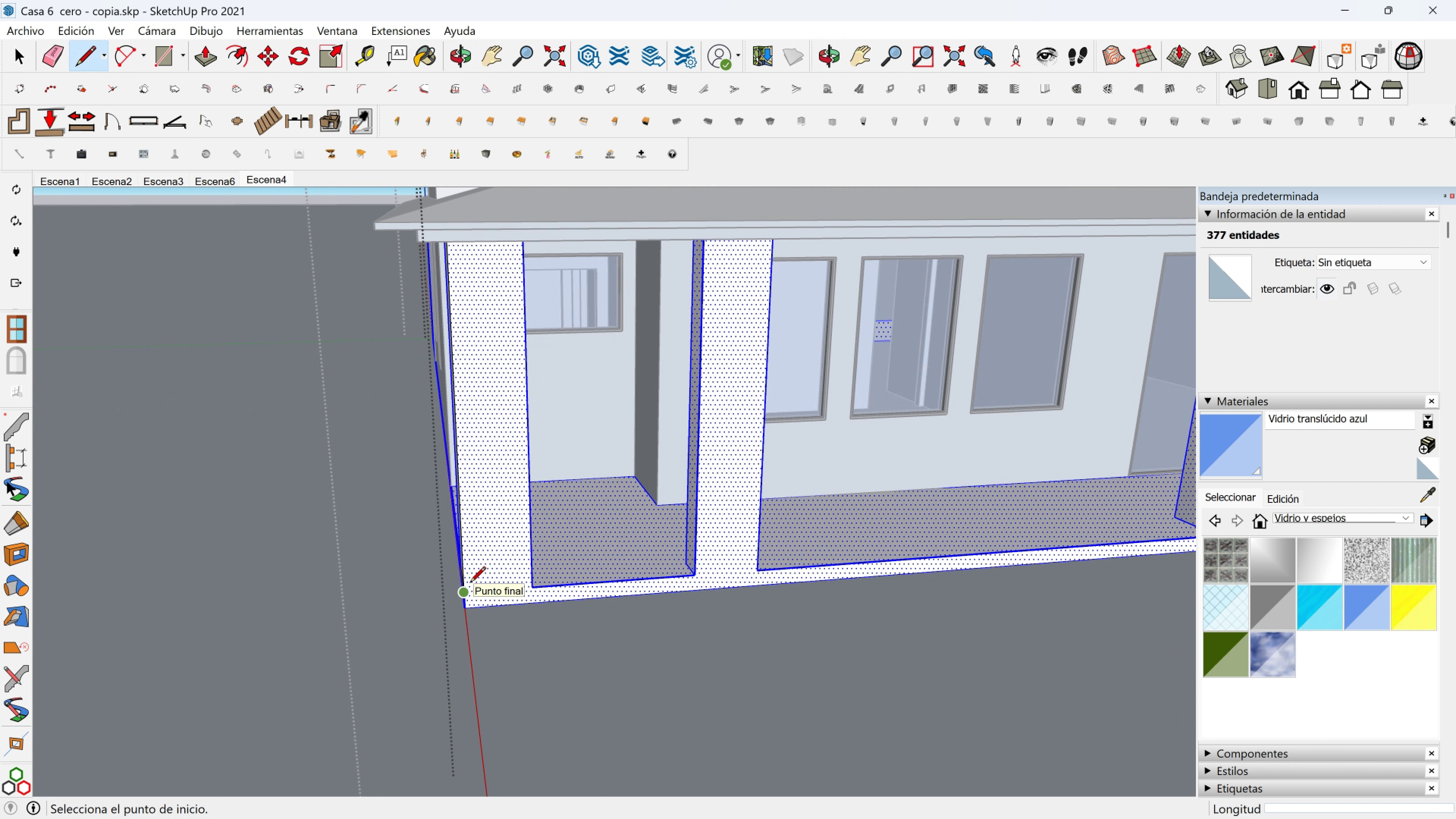 
left_click([470, 584])
 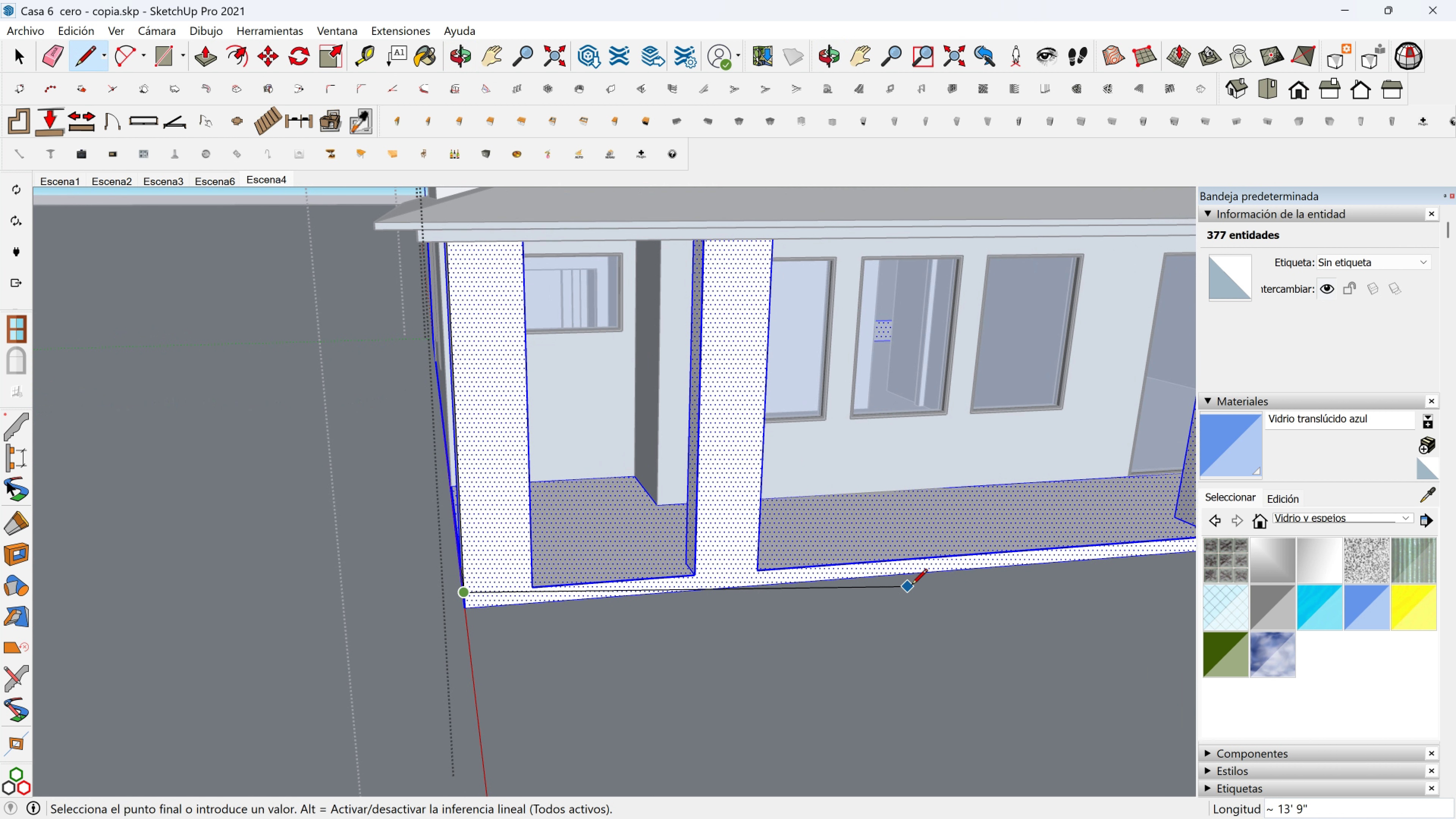 
hold_key(key=ShiftLeft, duration=0.45)
 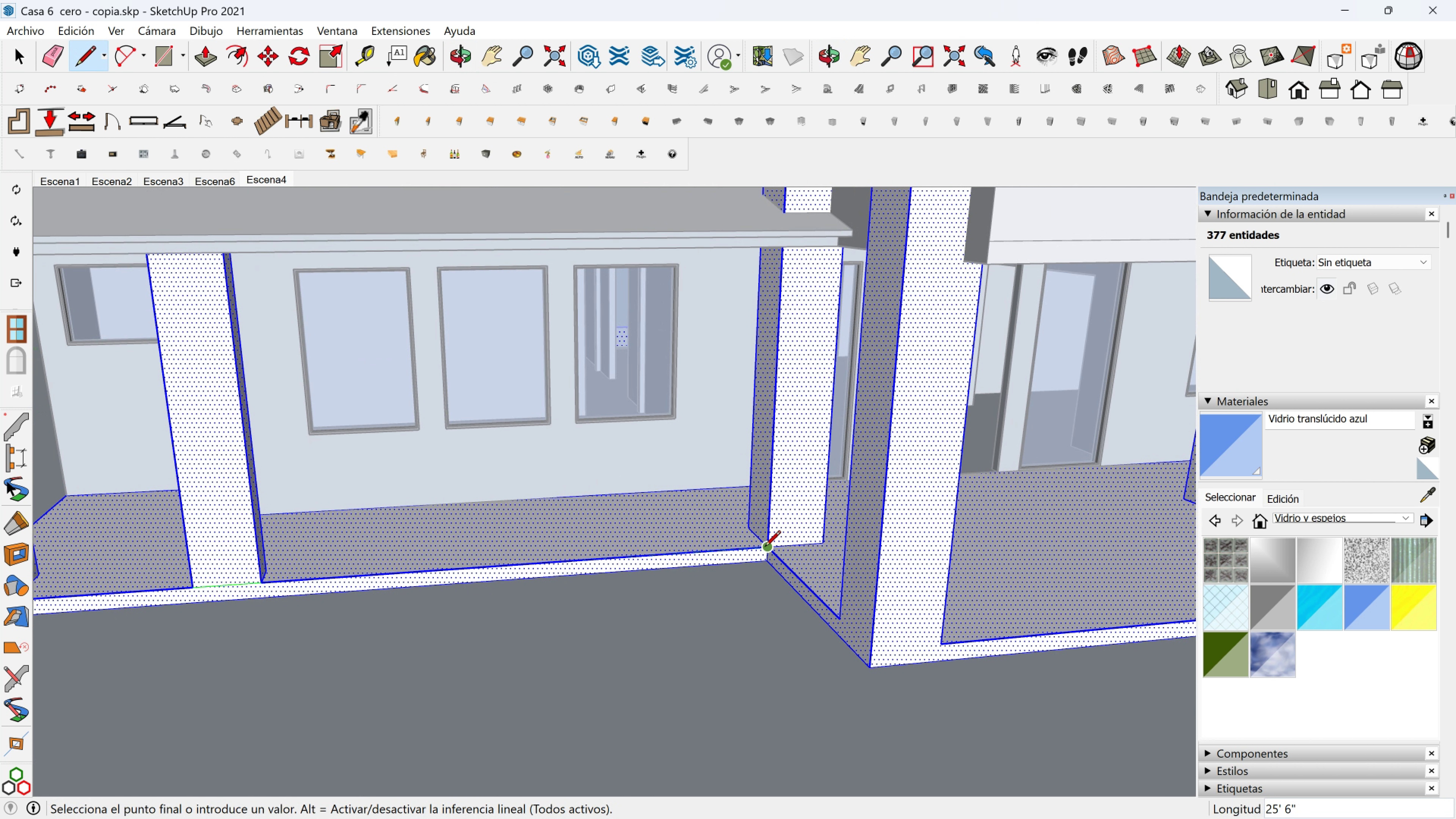 
left_click([765, 548])
 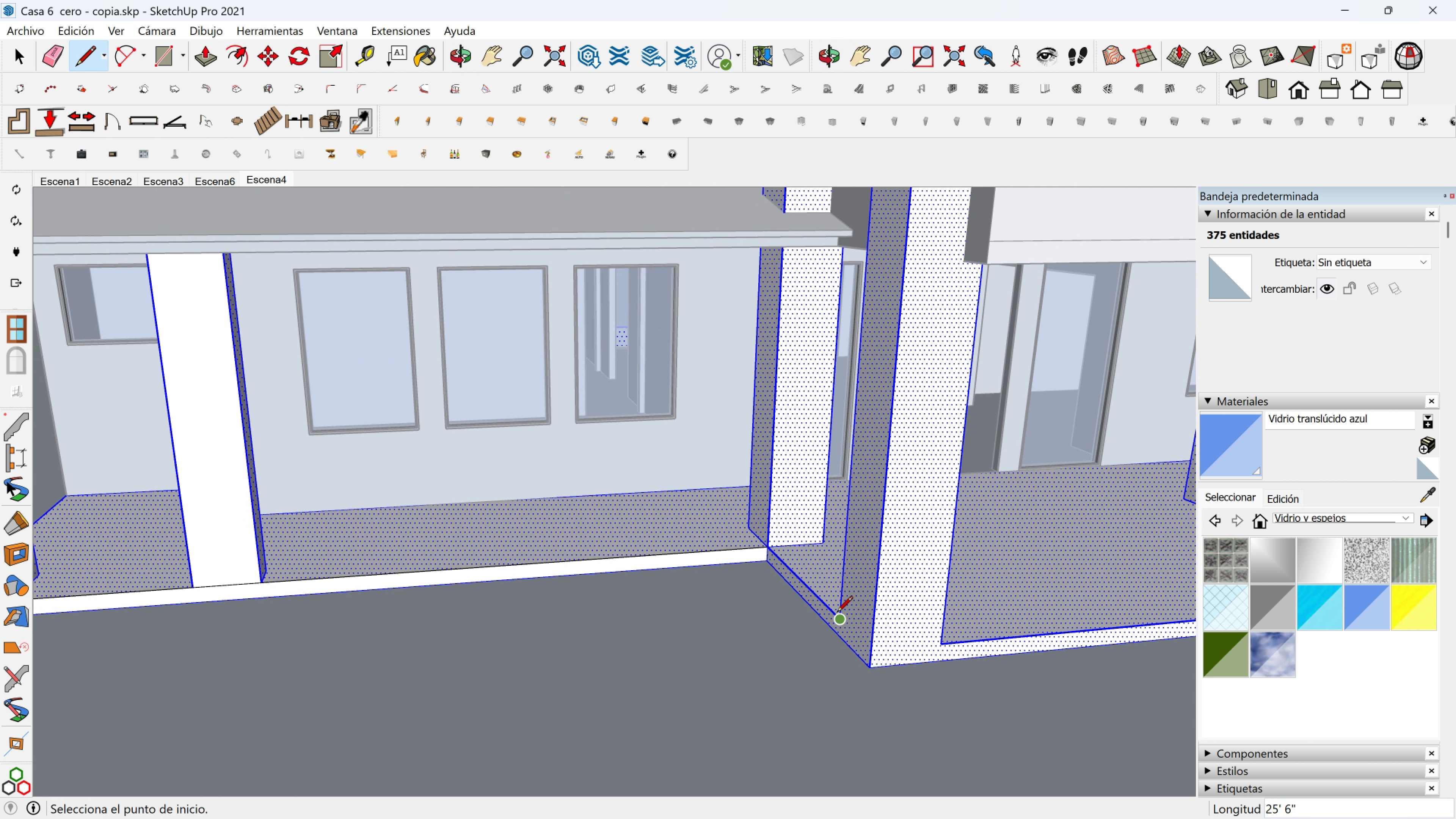 
left_click([838, 613])
 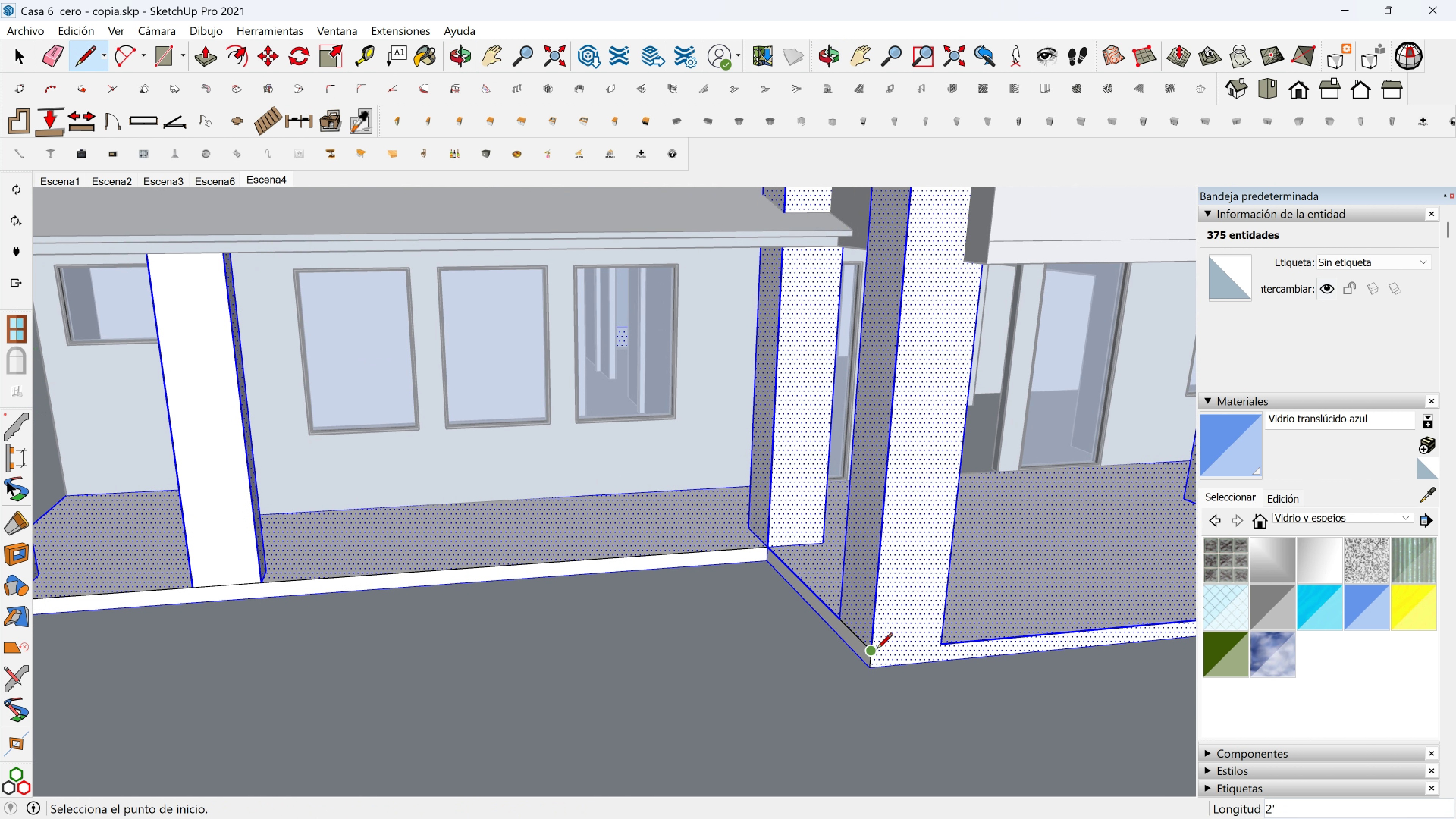 
double_click([876, 650])
 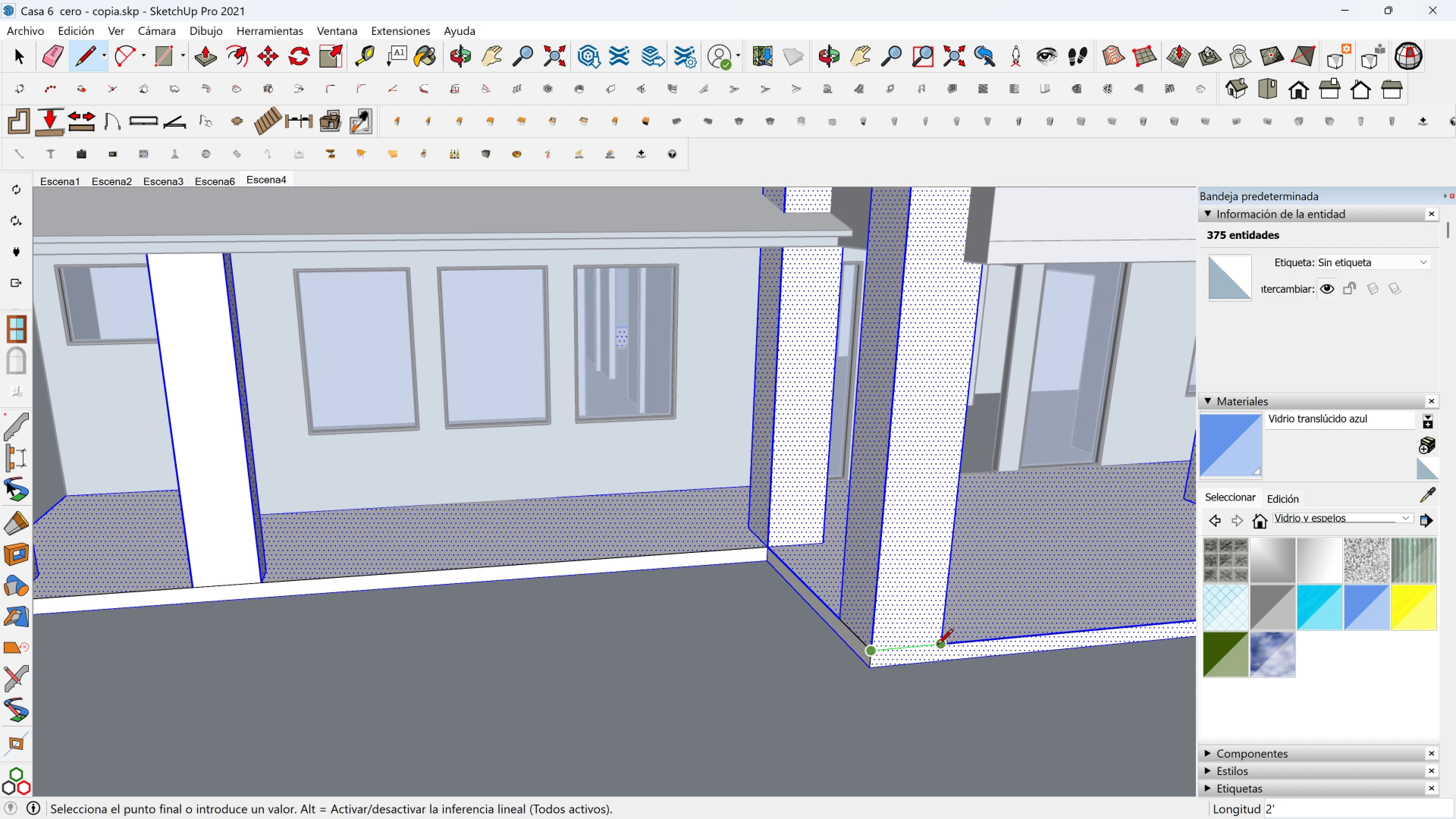 
left_click([937, 646])
 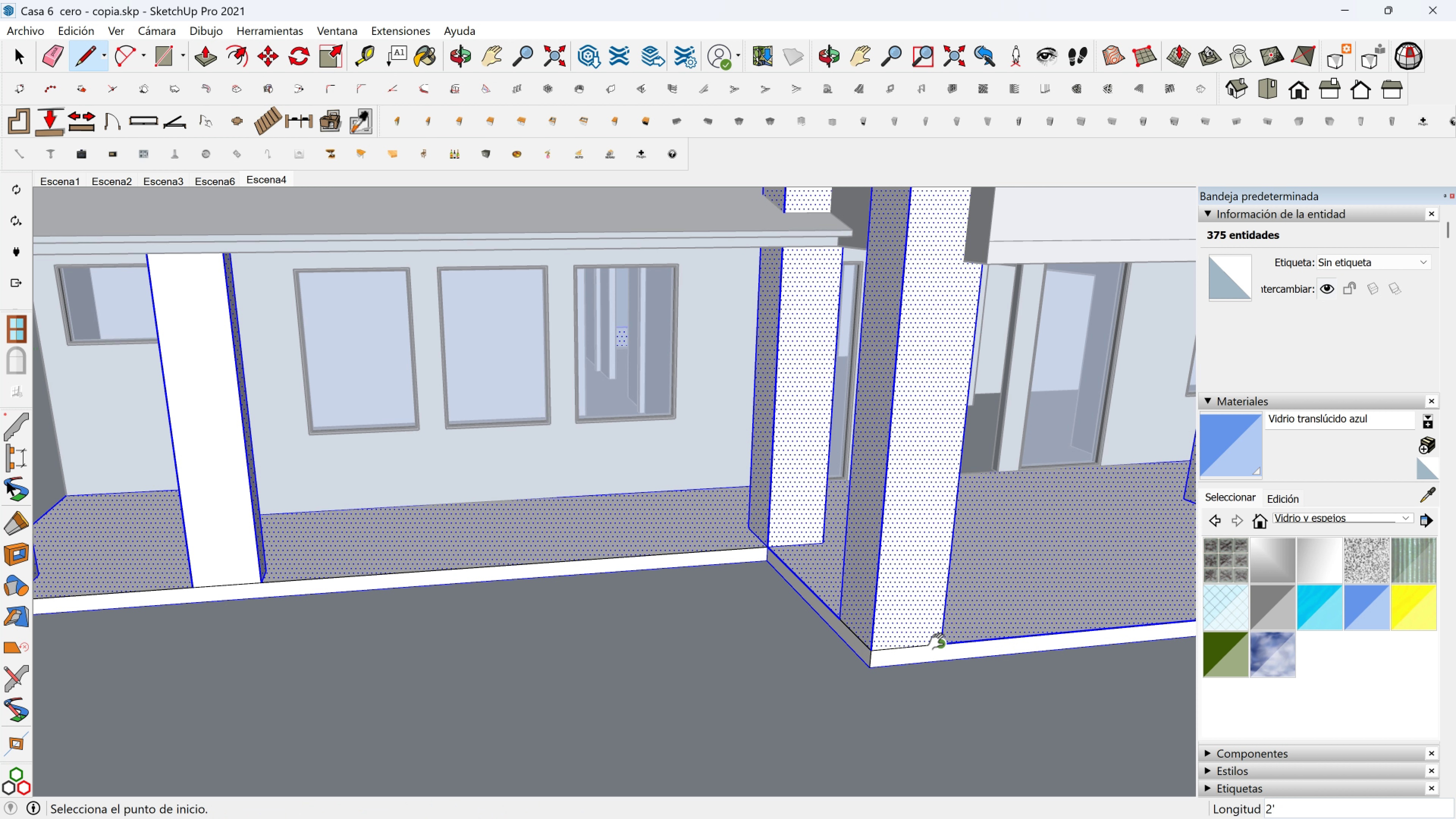 
hold_key(key=ShiftLeft, duration=1.03)
 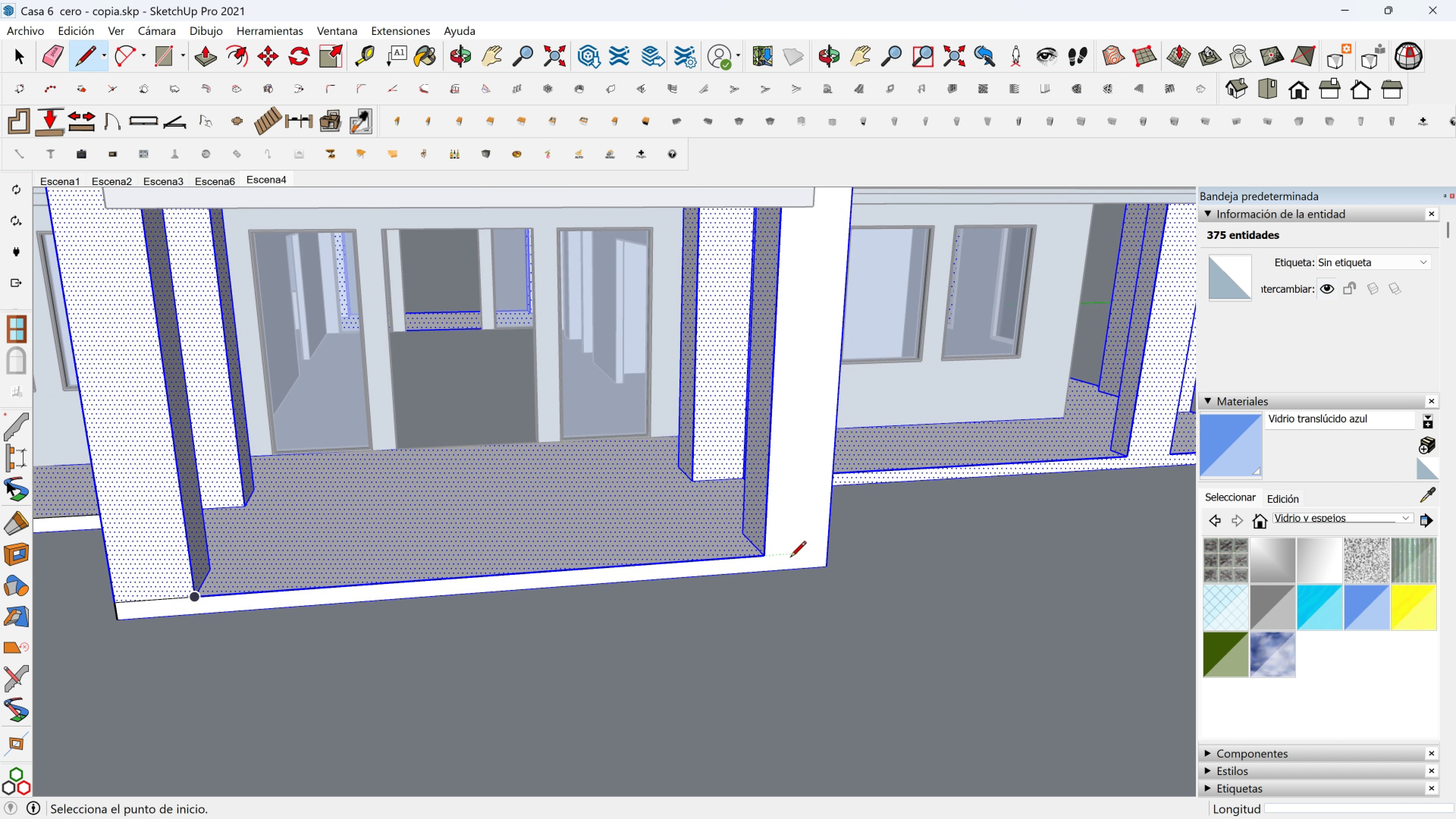 
scroll: coordinate [794, 558], scroll_direction: up, amount: 1.0
 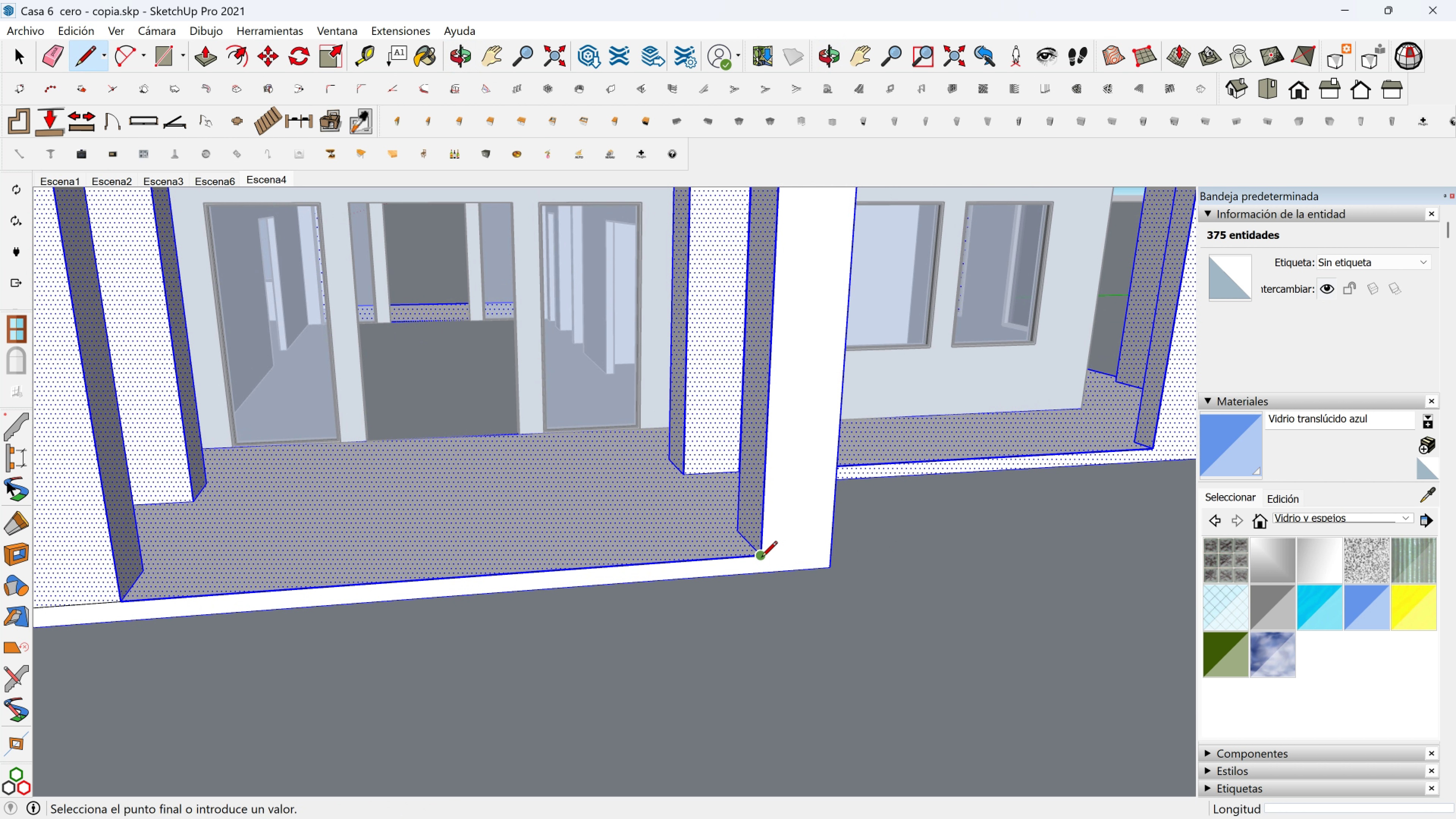 
left_click([761, 558])
 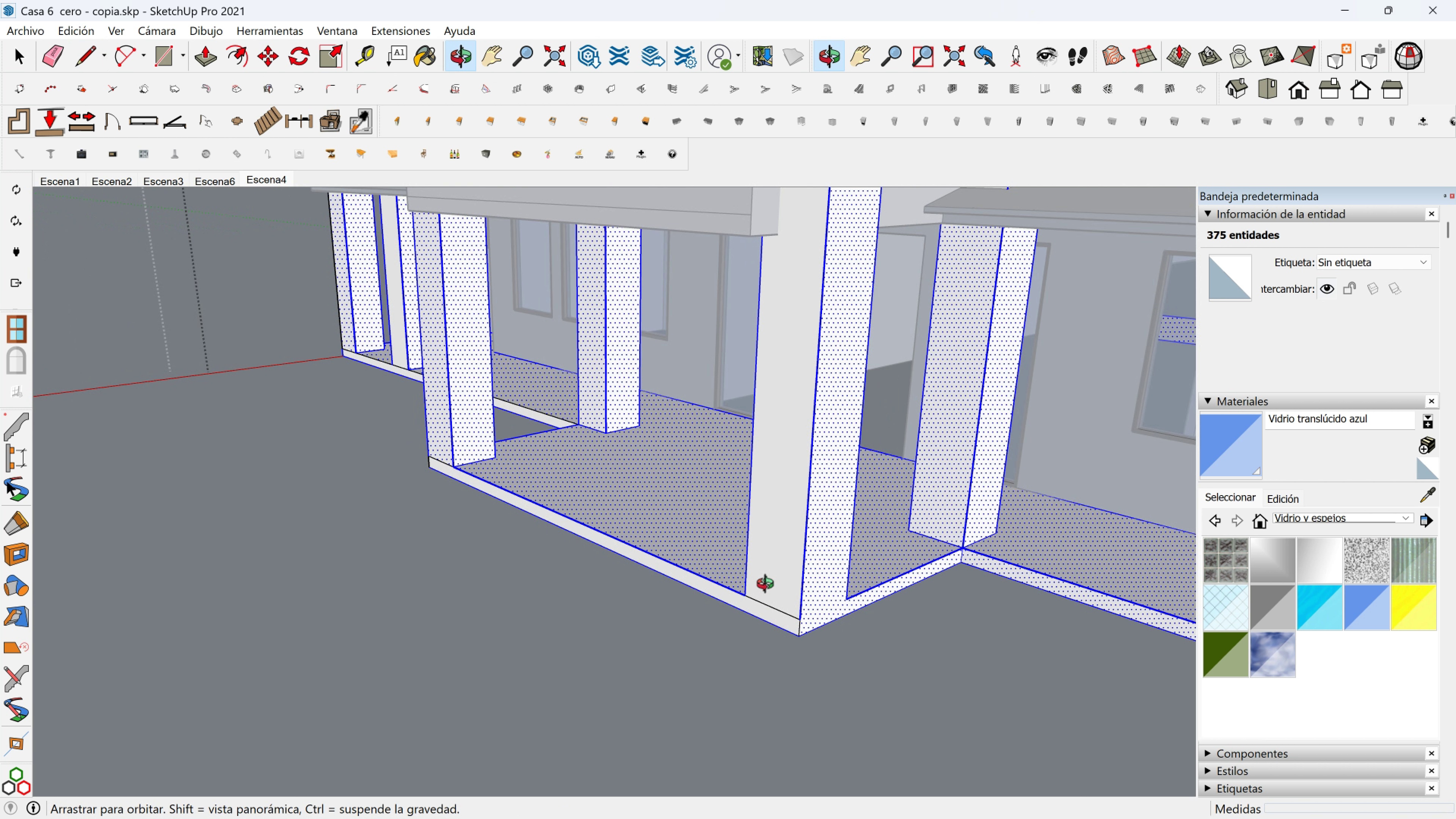 
left_click([801, 619])
 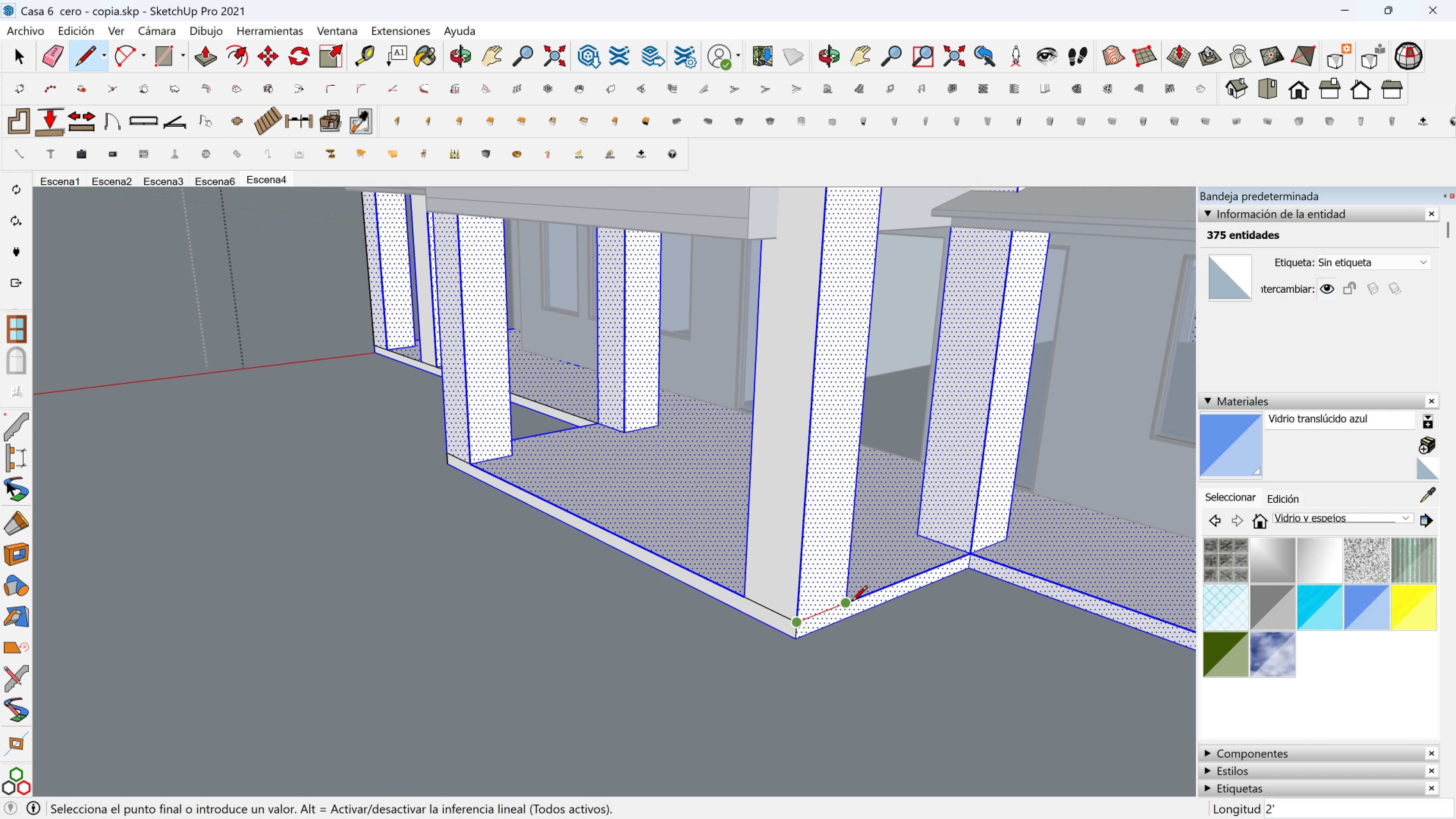 
left_click([852, 602])
 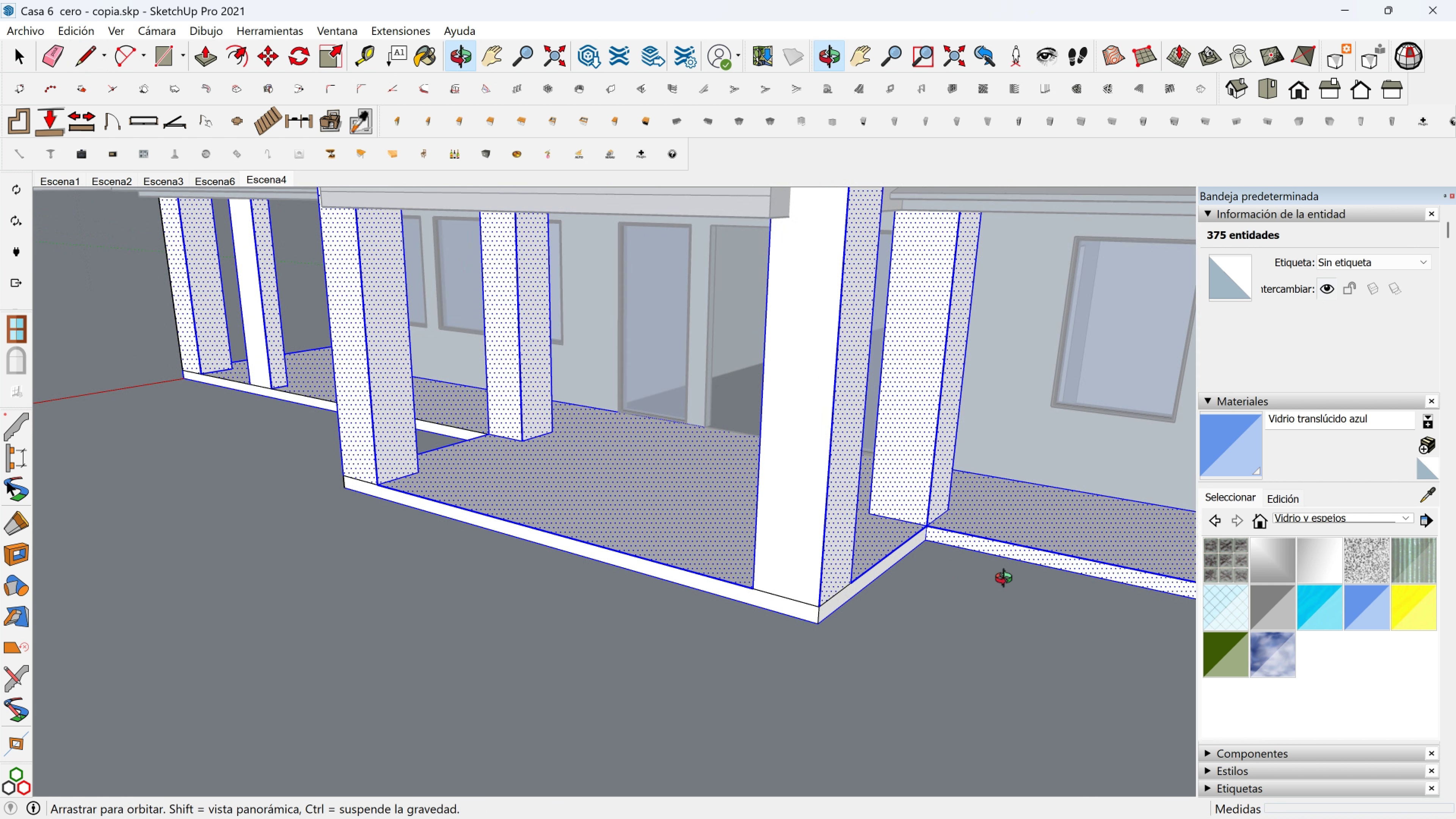 
hold_key(key=ShiftLeft, duration=0.98)
 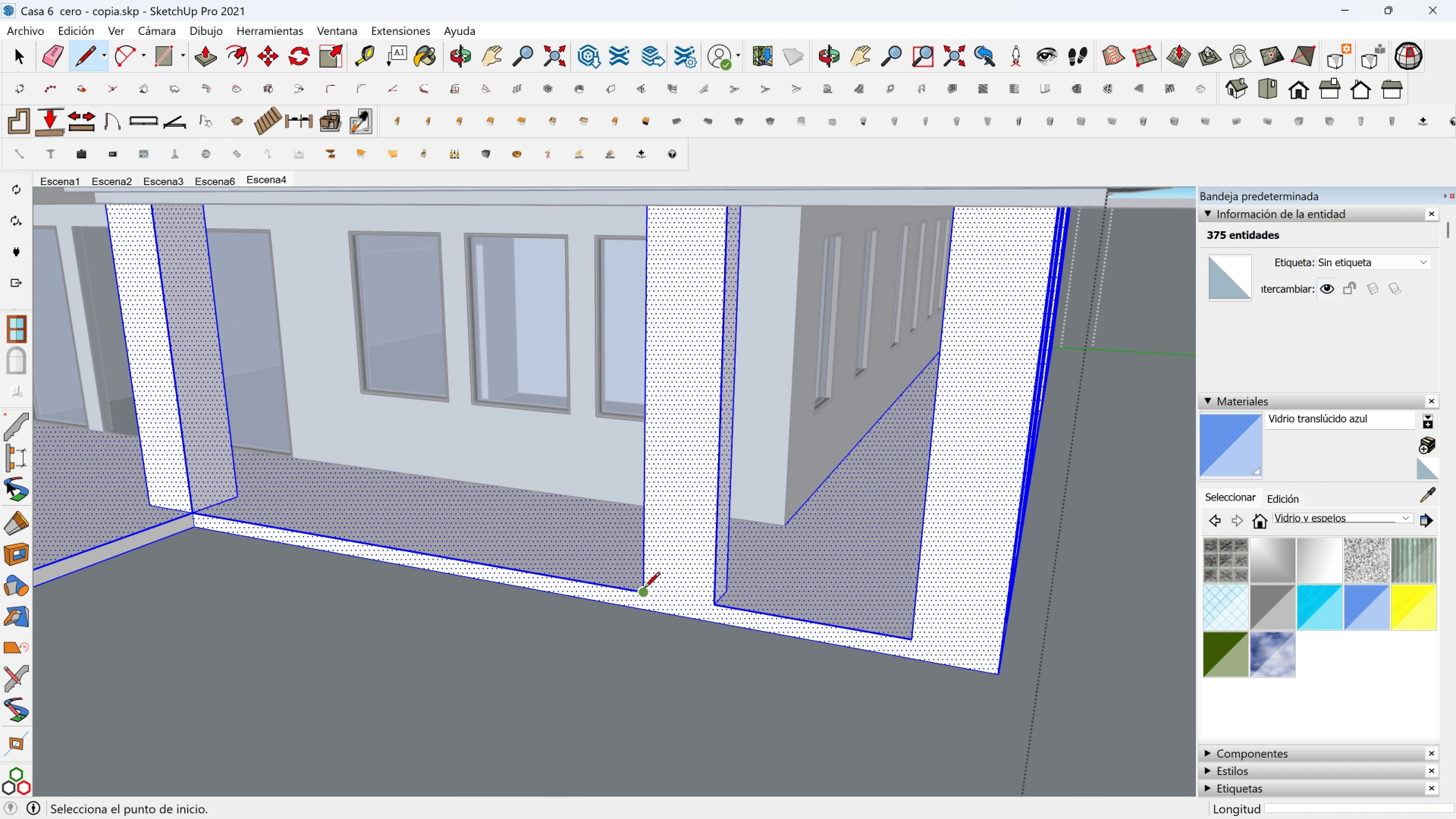 
left_click([640, 590])
 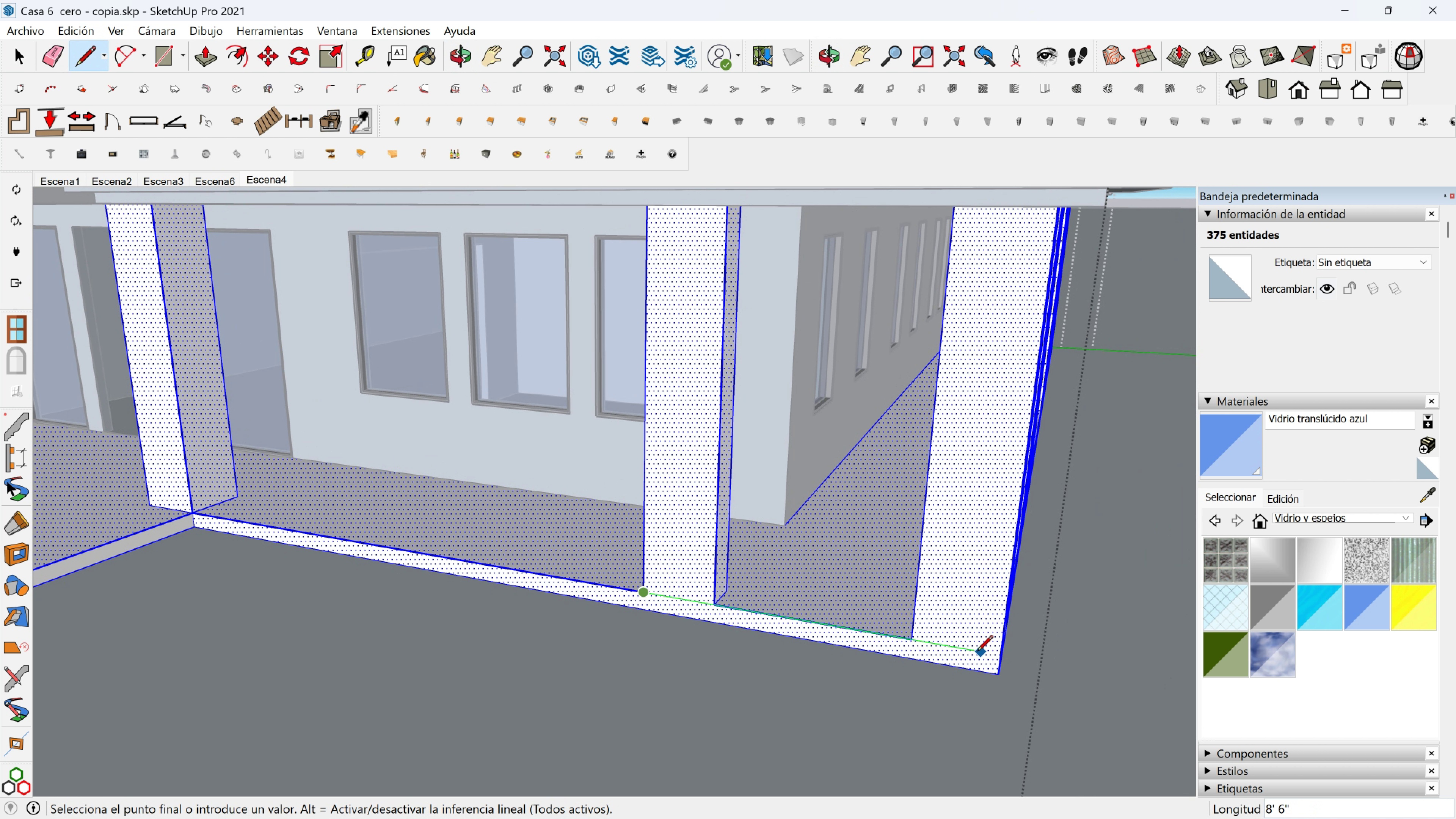 
hold_key(key=ShiftLeft, duration=0.76)
left_click([999, 655])
 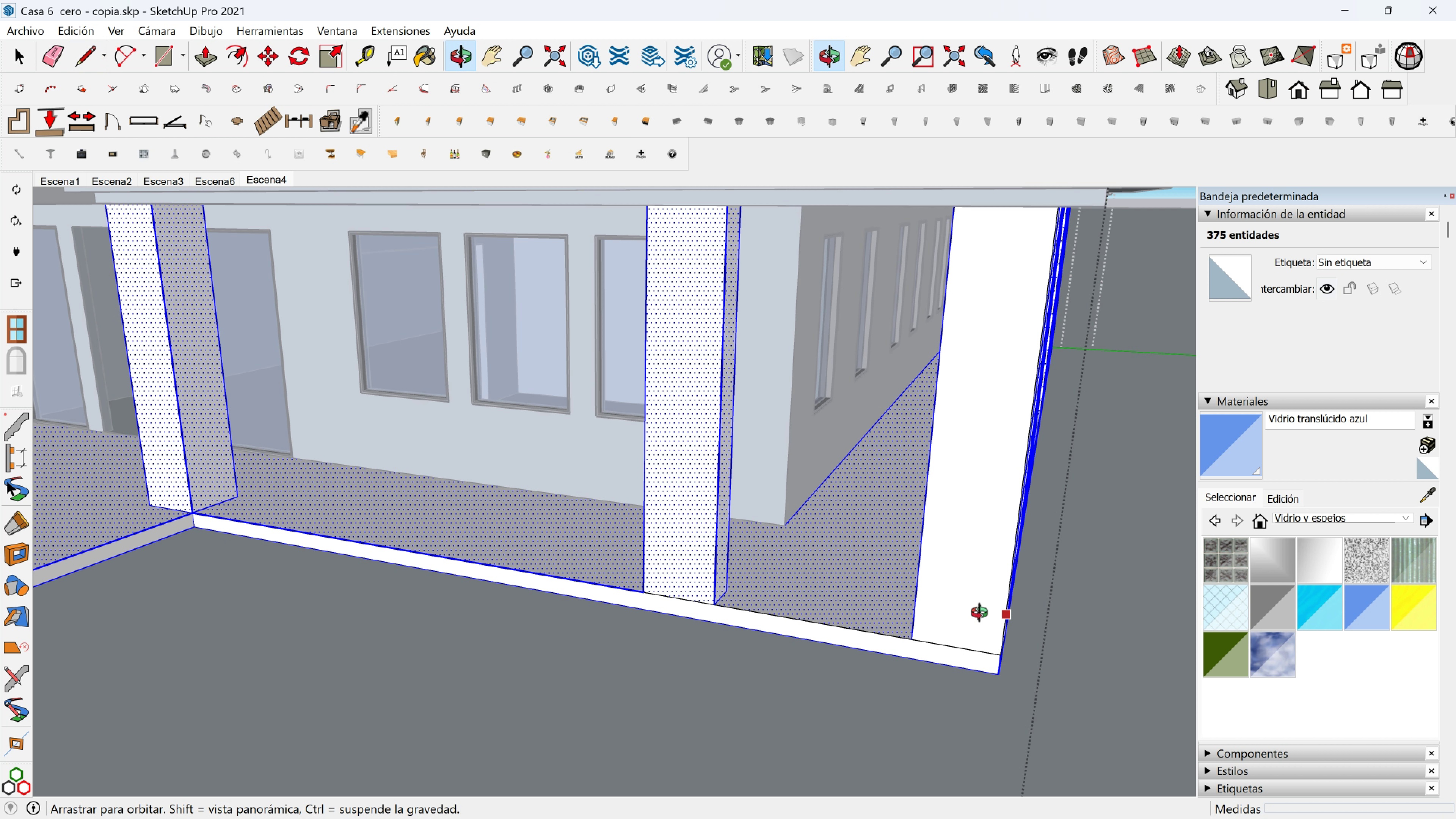 
key(Shift+ShiftLeft)
 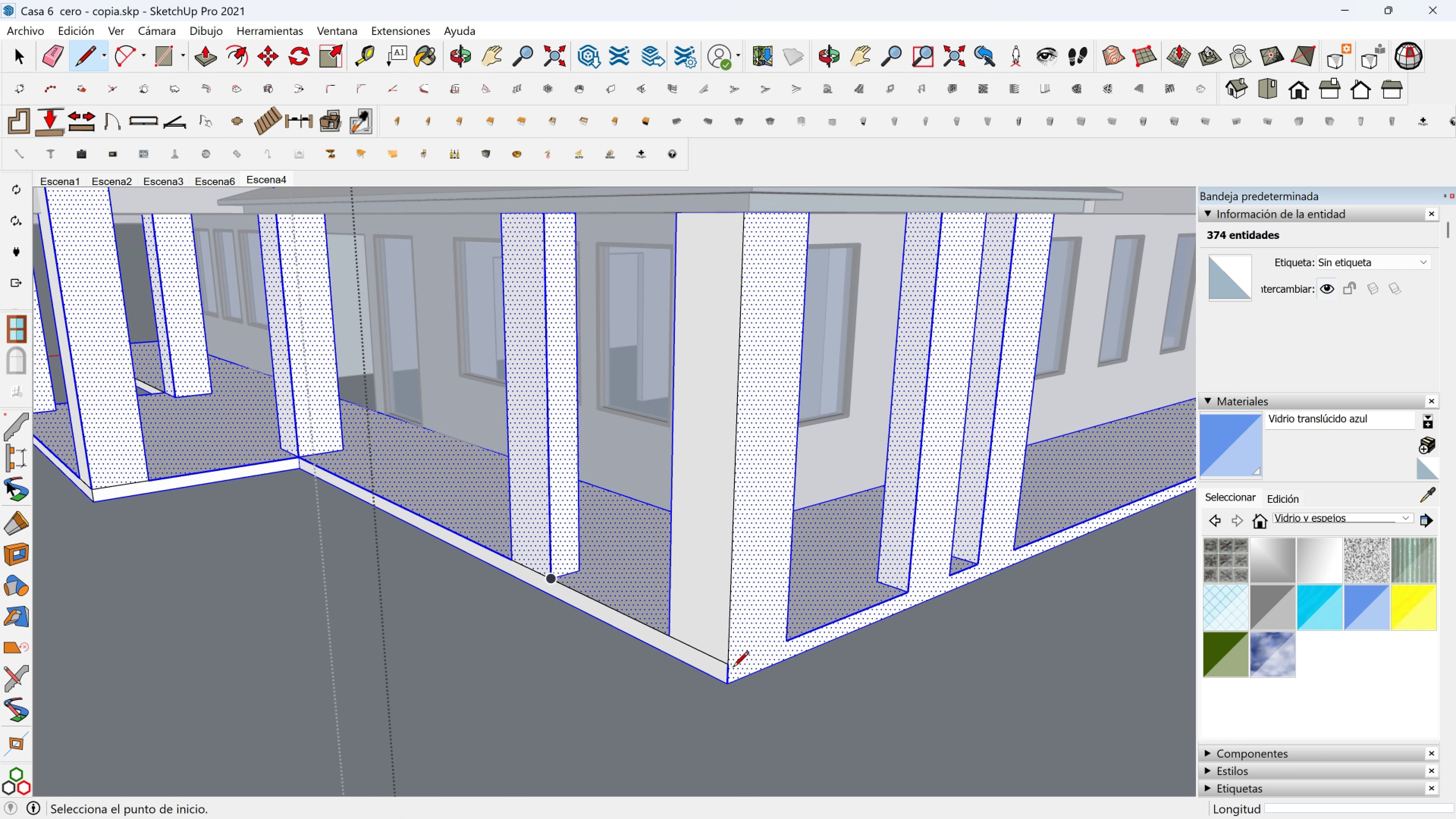 
left_click([731, 667])
 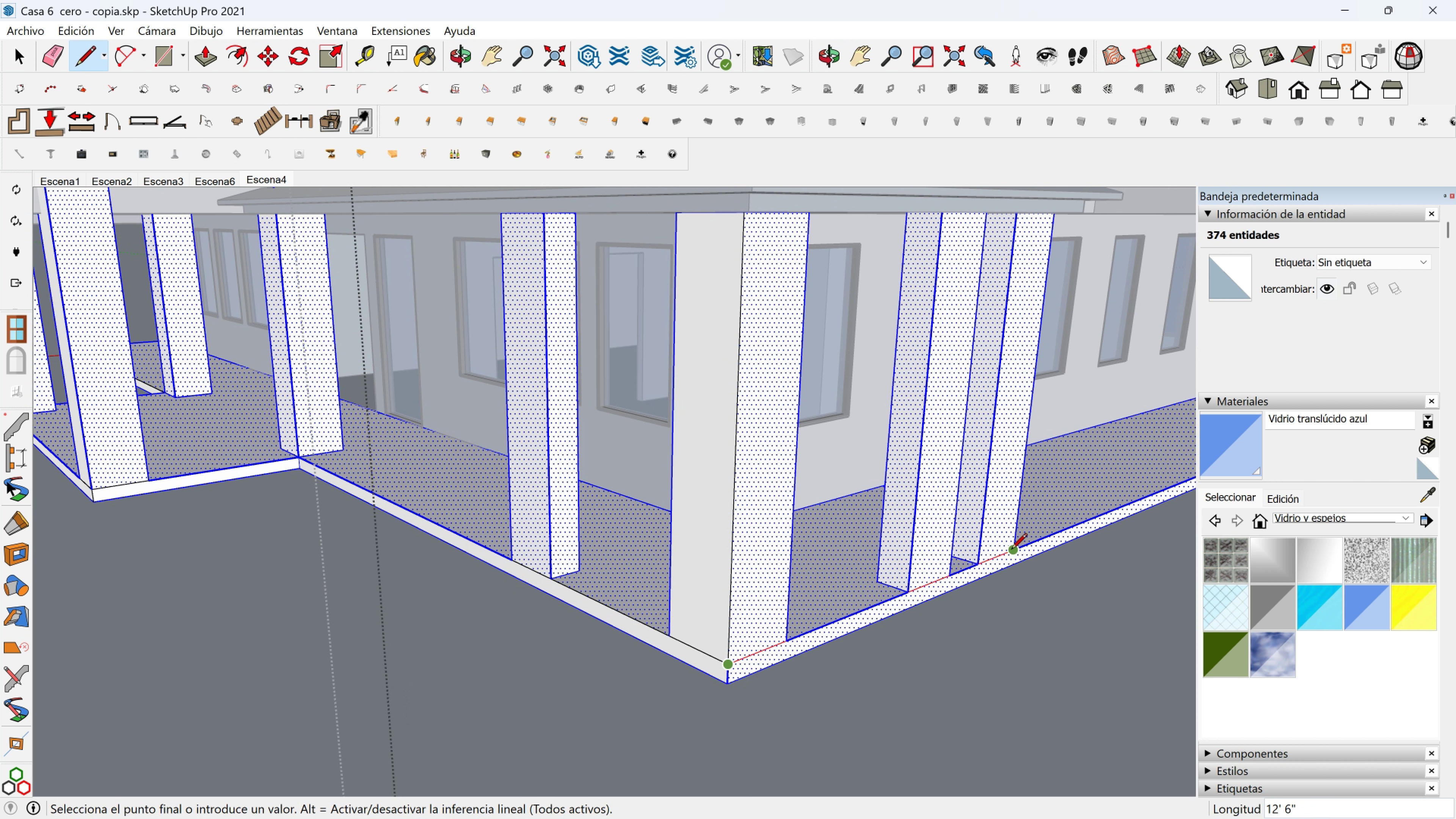 
left_click([1013, 550])
 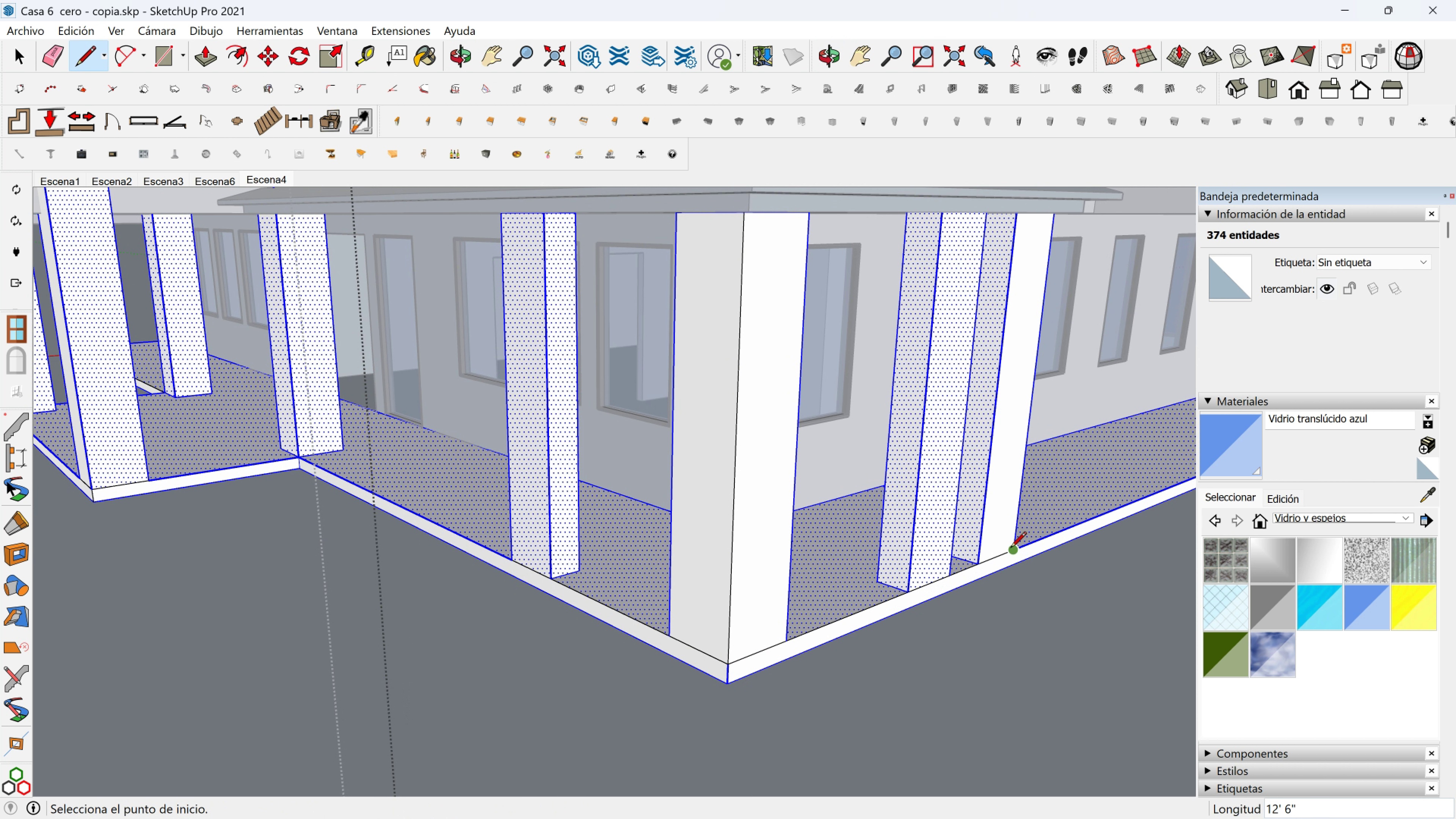 
hold_key(key=ShiftLeft, duration=0.69)
 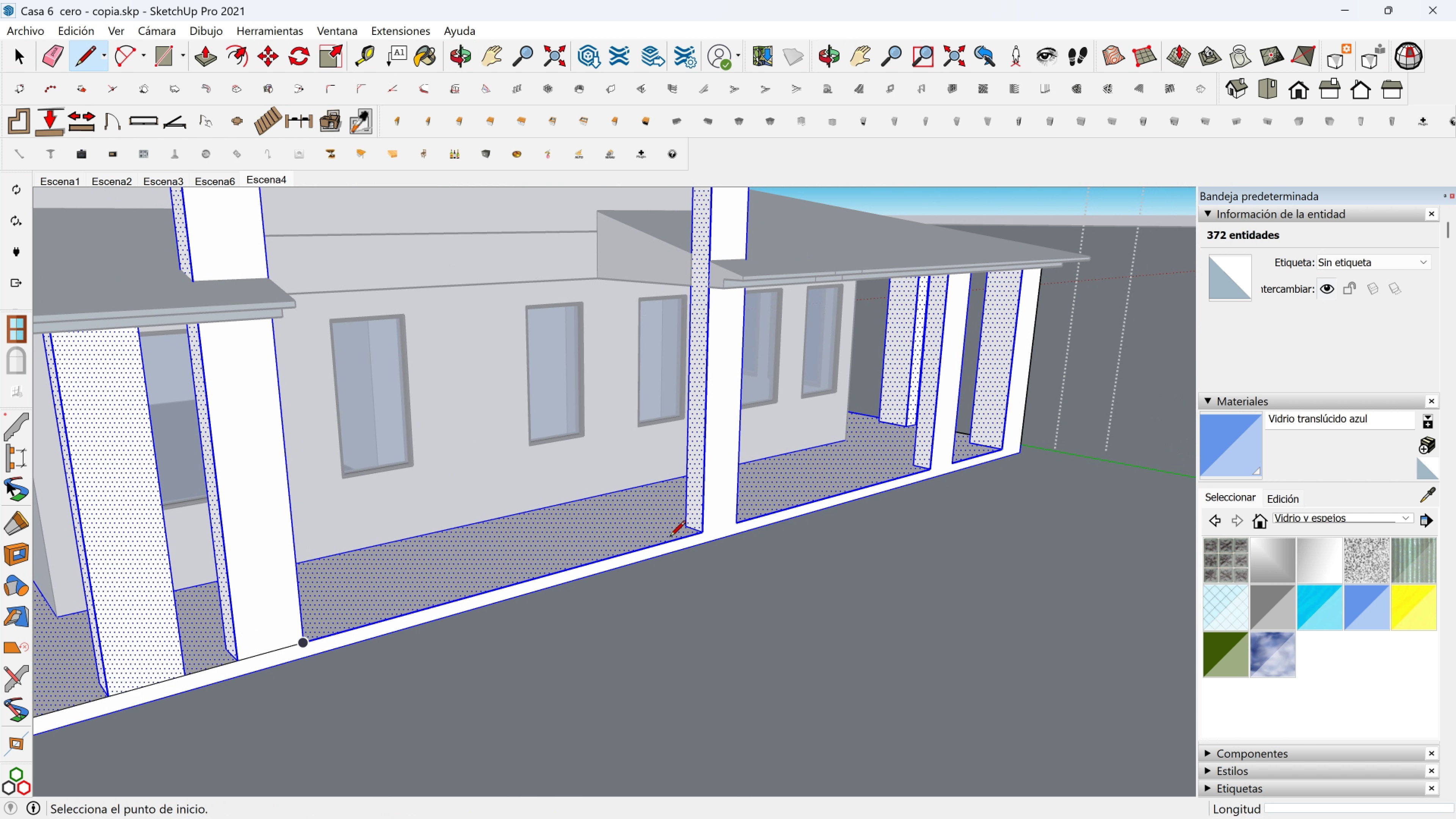 
left_click([699, 537])
 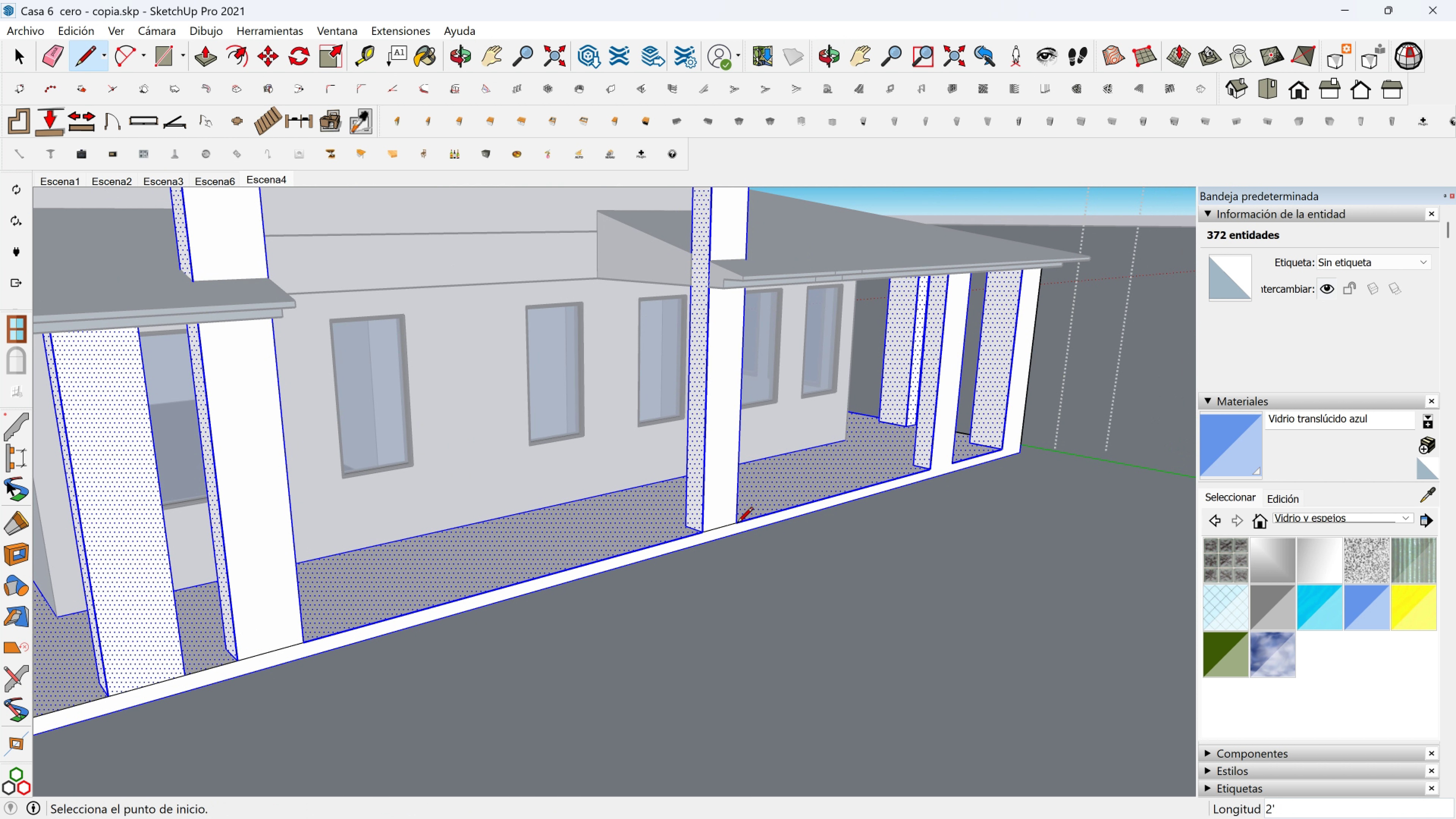 
left_click([737, 524])
 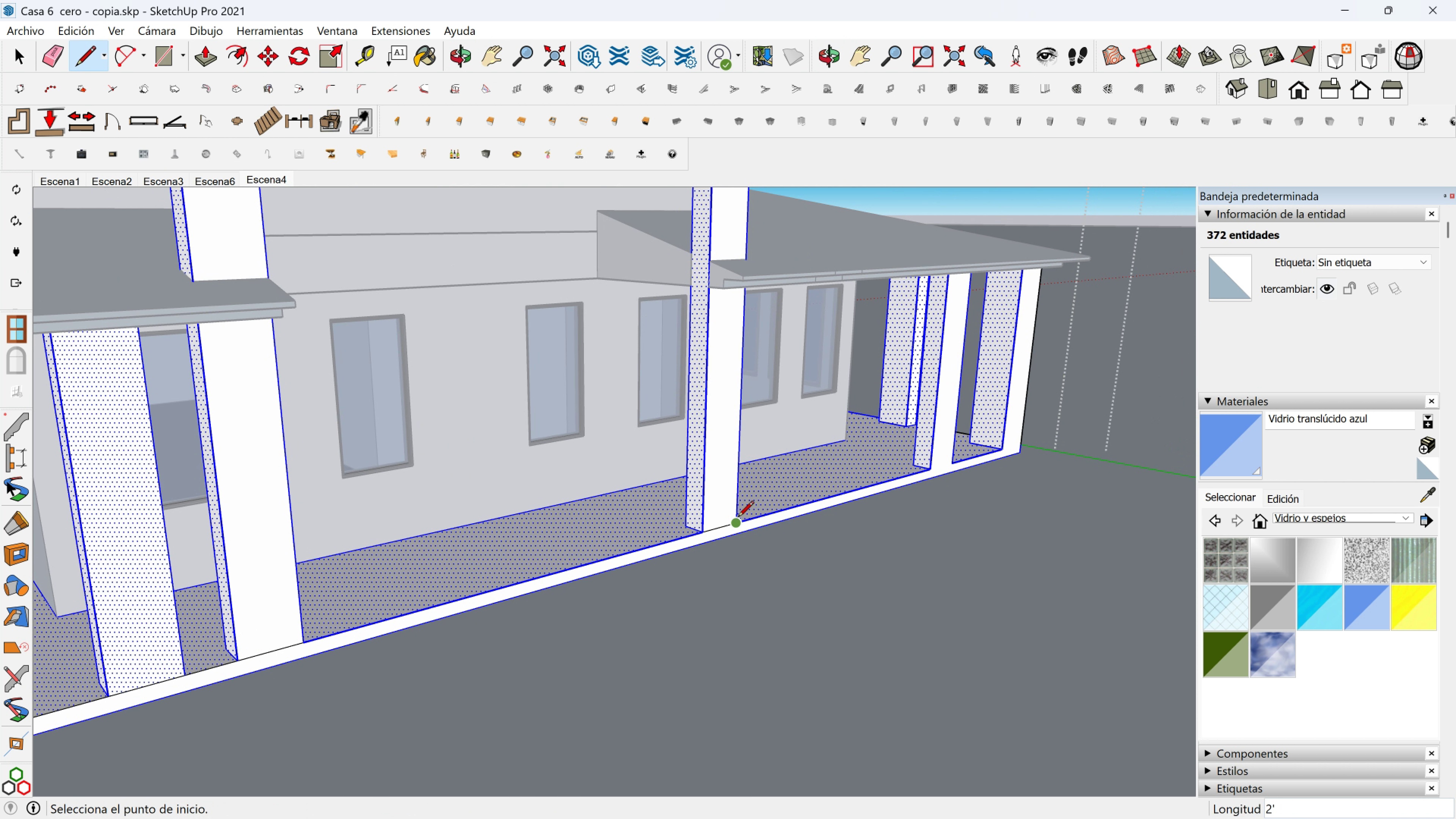 
key(Shift+ShiftLeft)
 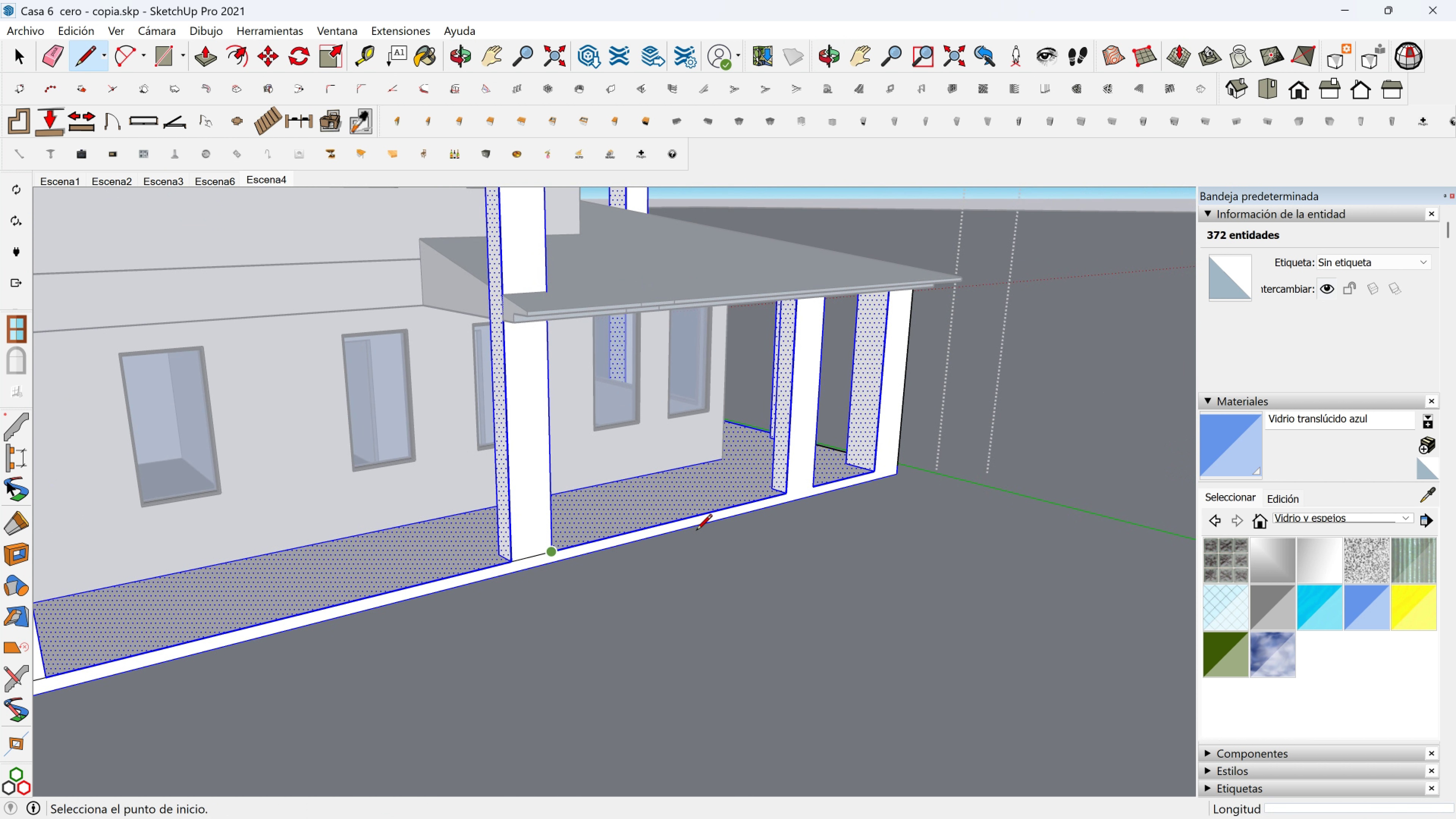 
scroll: coordinate [790, 495], scroll_direction: up, amount: 3.0
 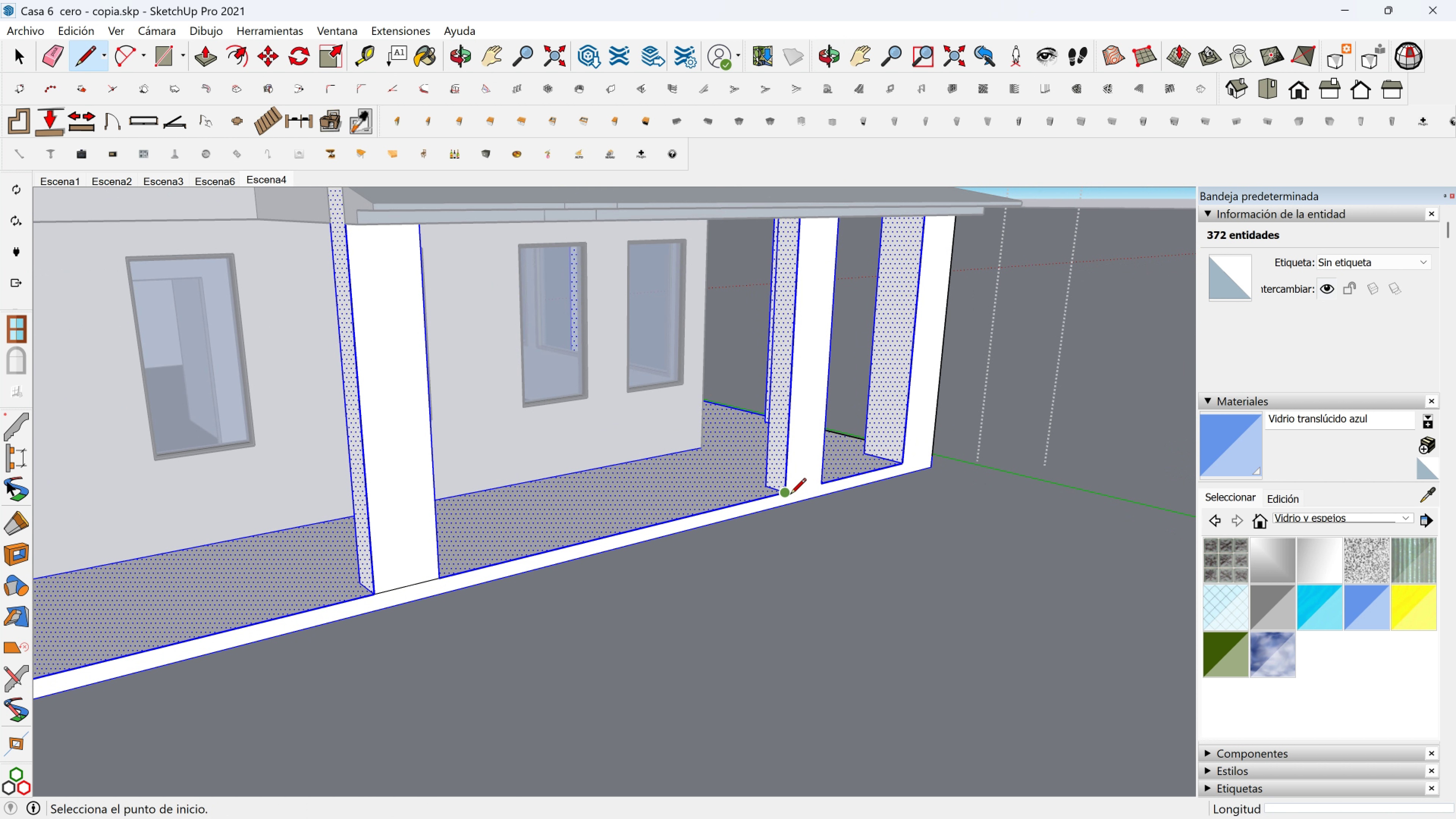 
left_click([790, 495])
 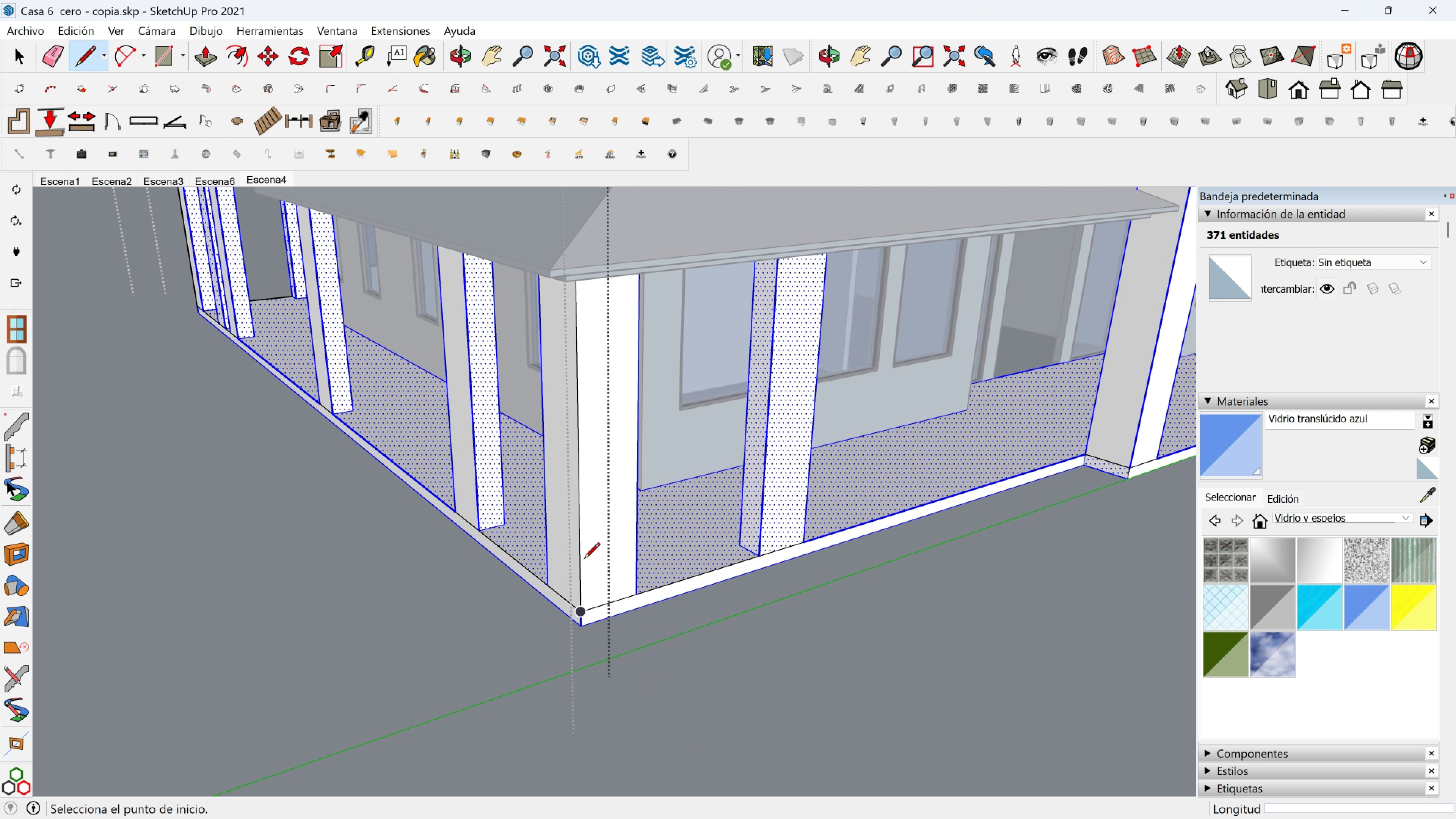 
key(Space)
 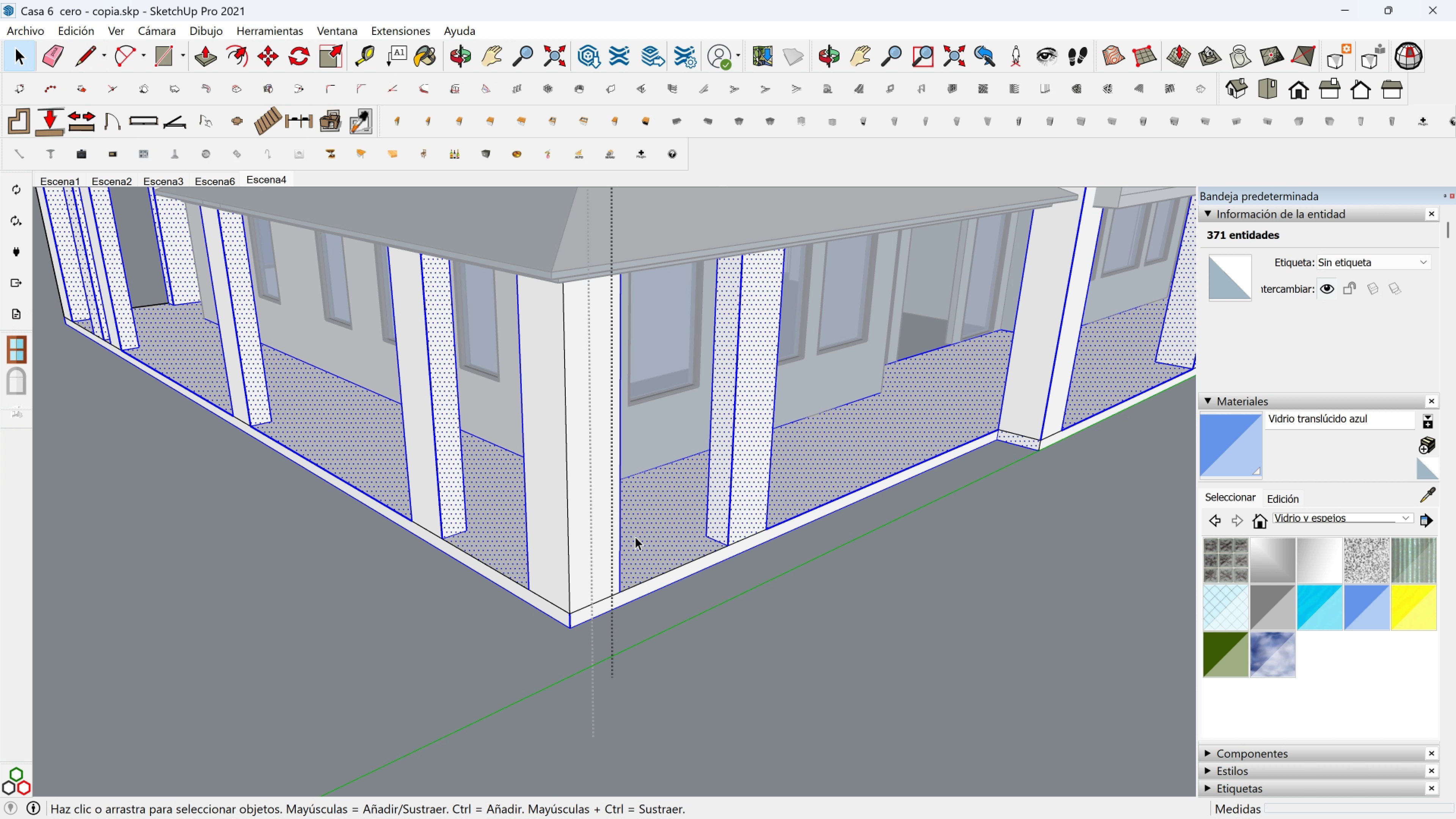 
key(Escape)
 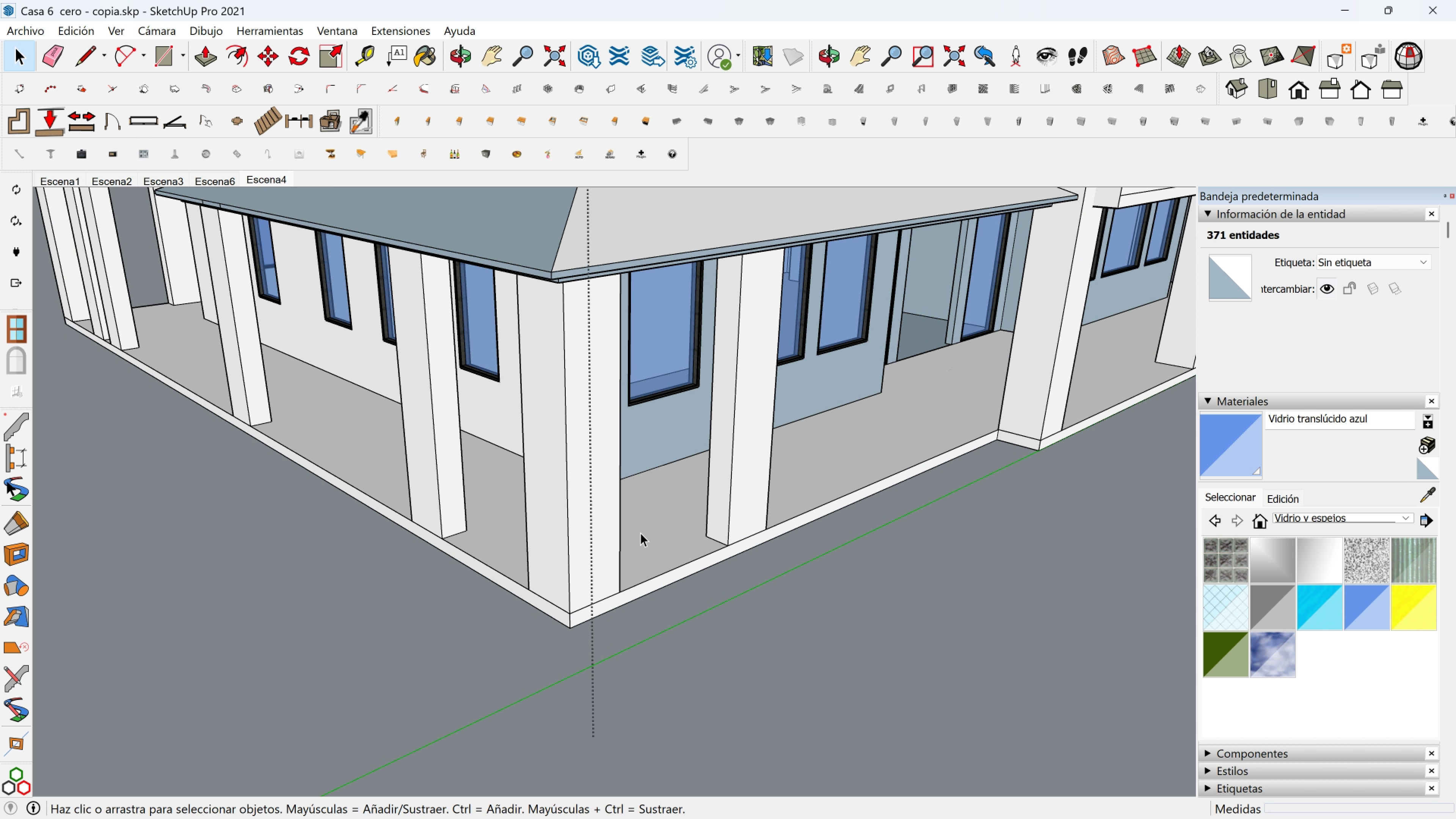 
scroll: coordinate [530, 460], scroll_direction: down, amount: 5.0
 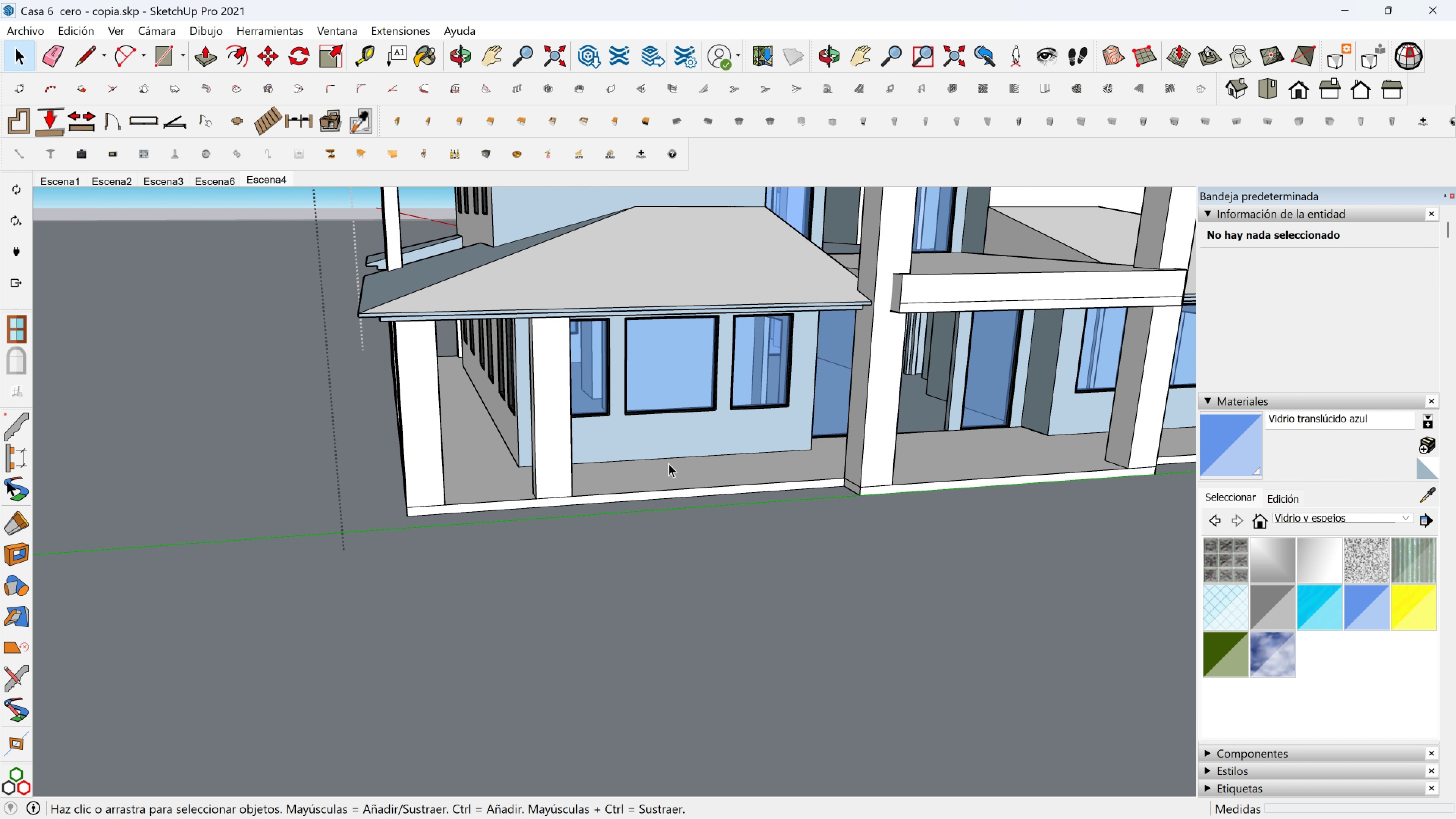 
key(Shift+ShiftLeft)
 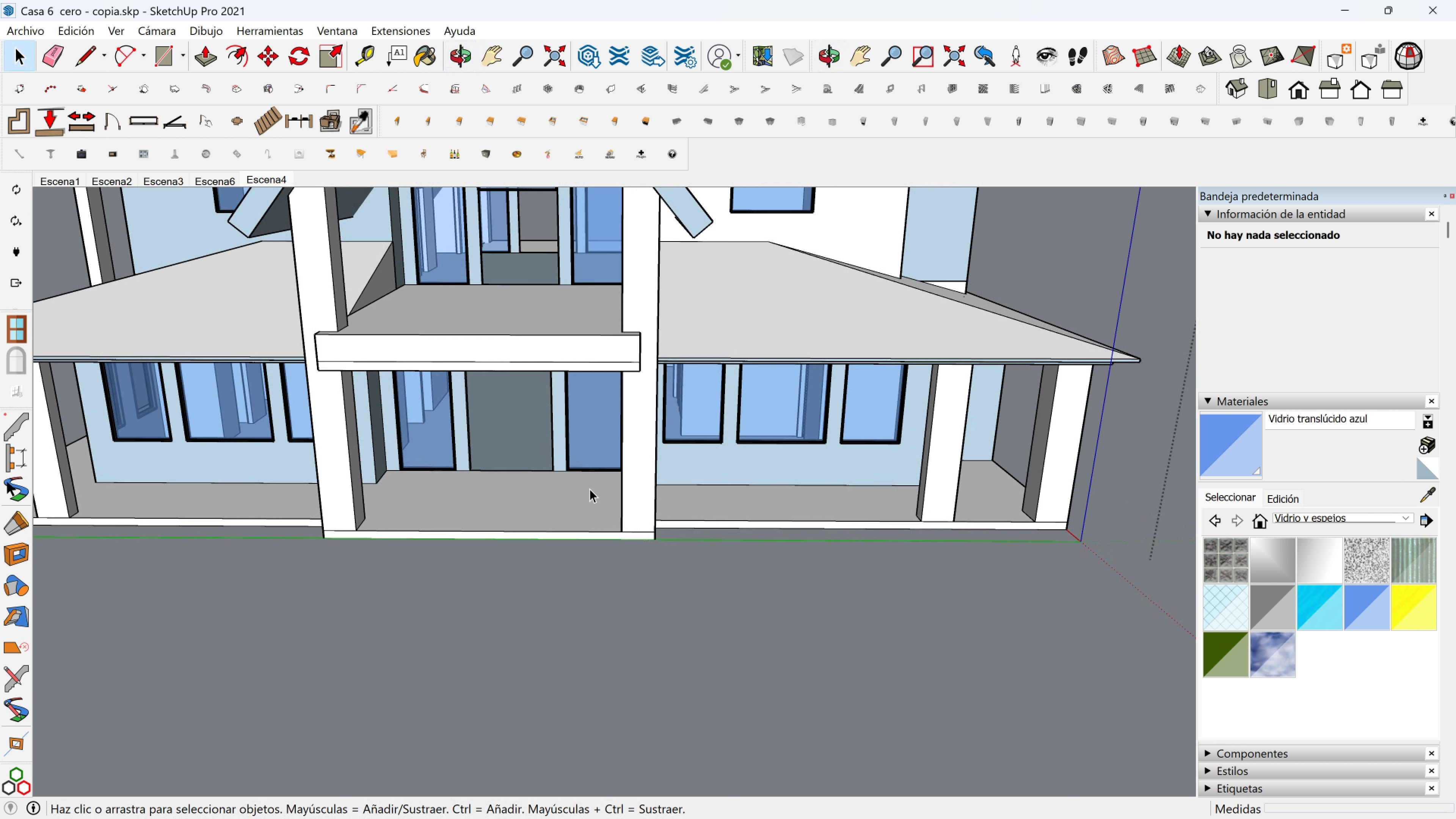 
scroll: coordinate [519, 412], scroll_direction: down, amount: 9.0
 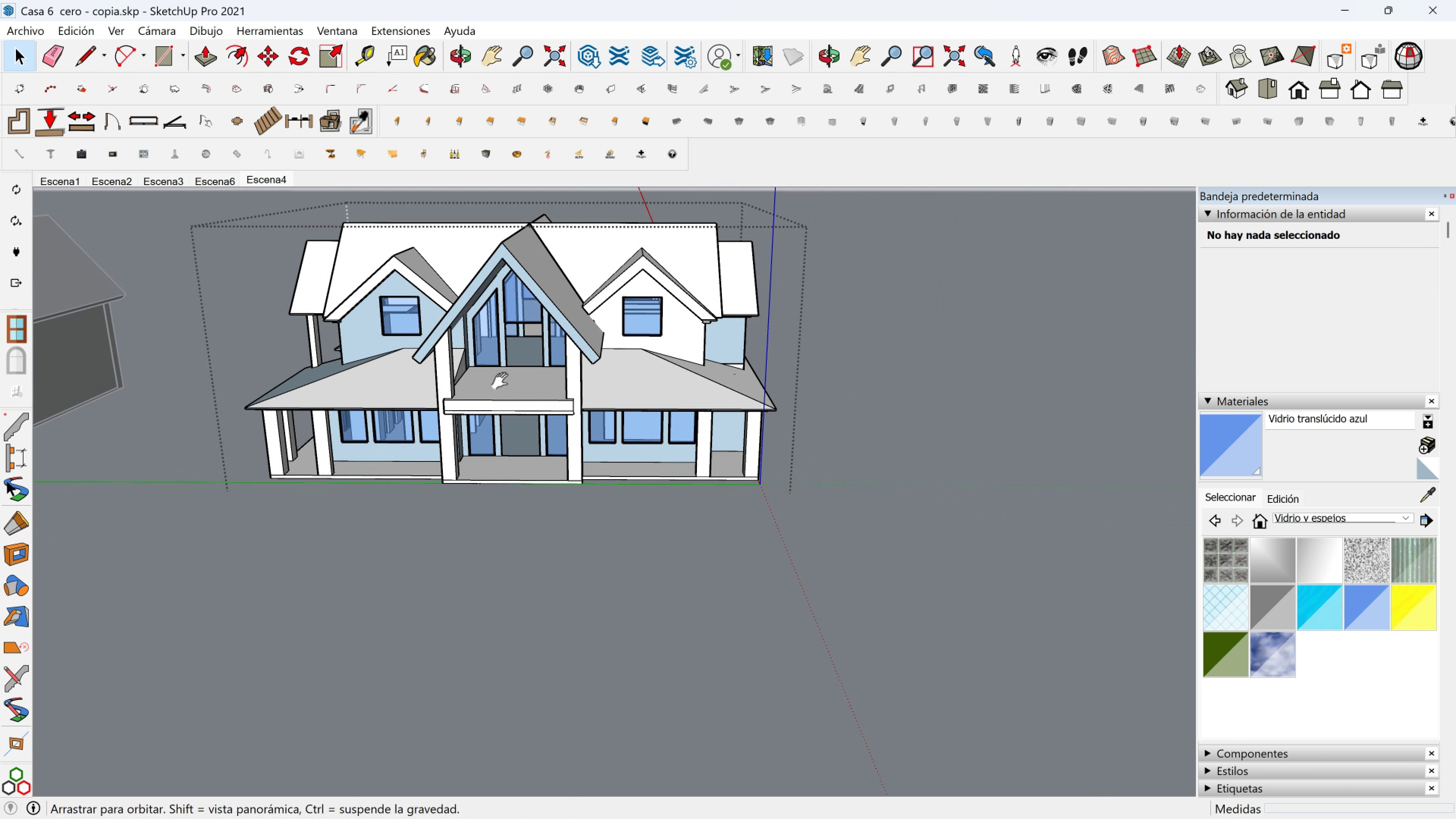 
hold_key(key=ShiftLeft, duration=0.35)
 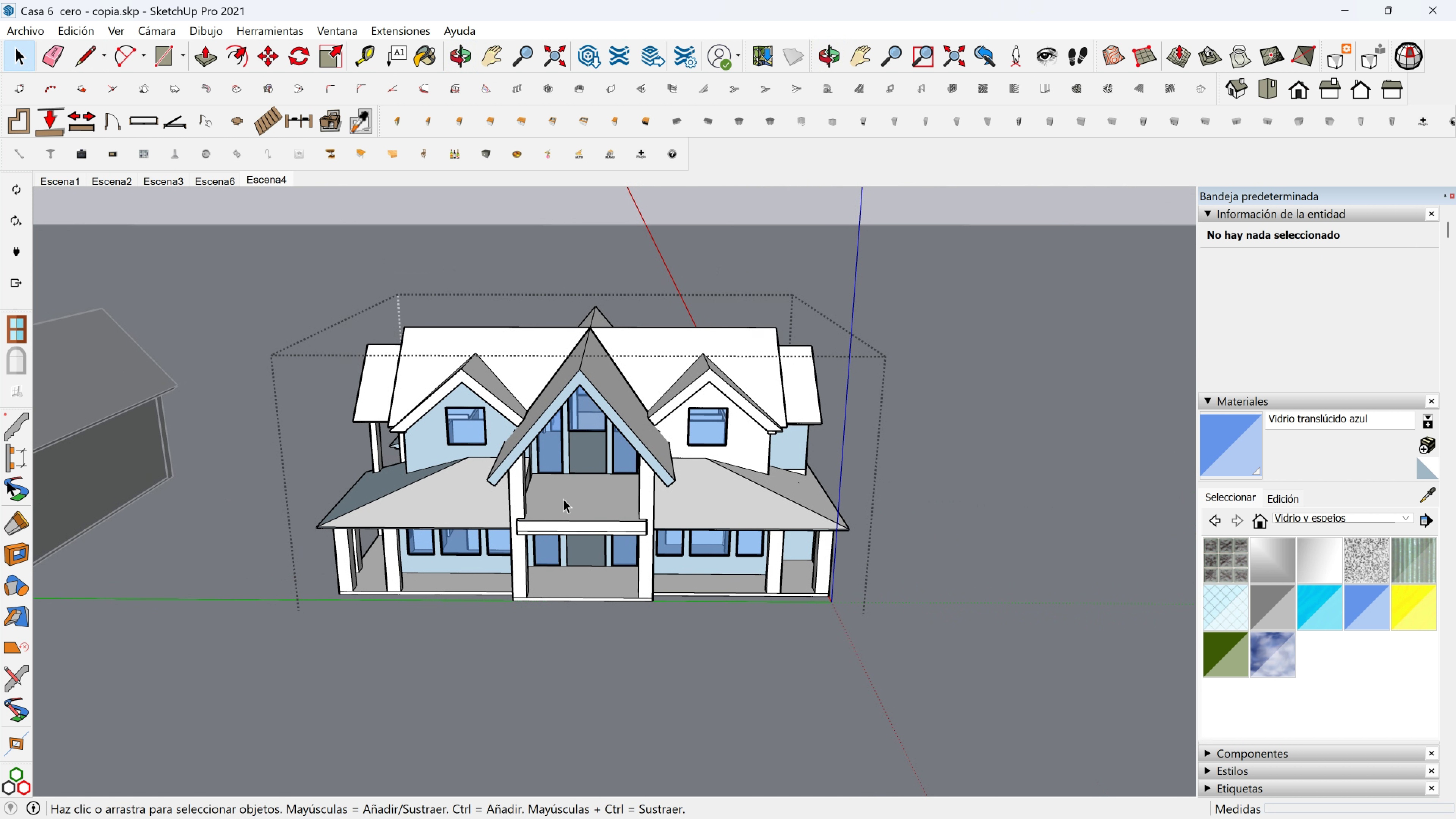 
scroll: coordinate [568, 500], scroll_direction: down, amount: 3.0
 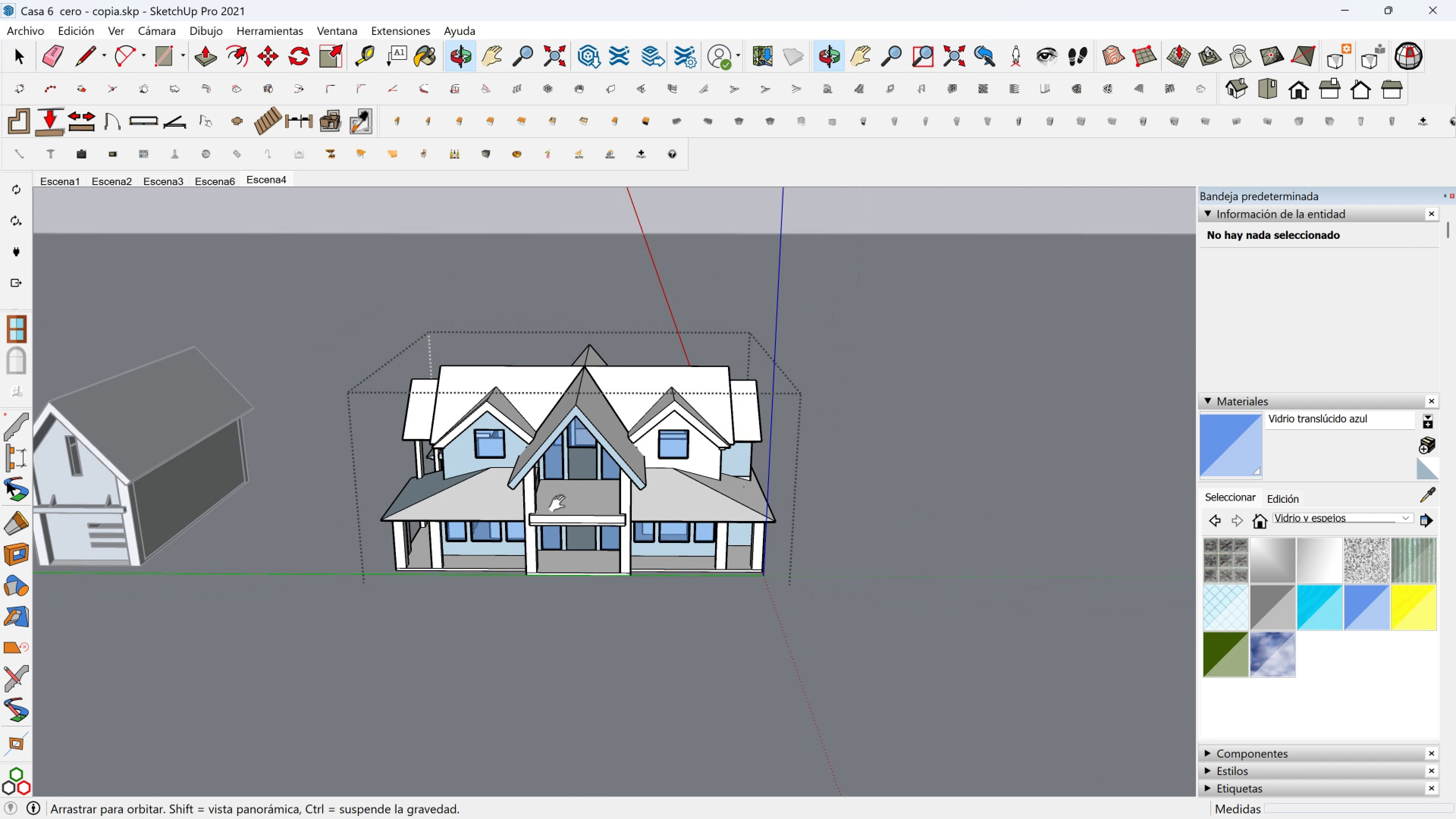 
hold_key(key=ShiftLeft, duration=0.43)
 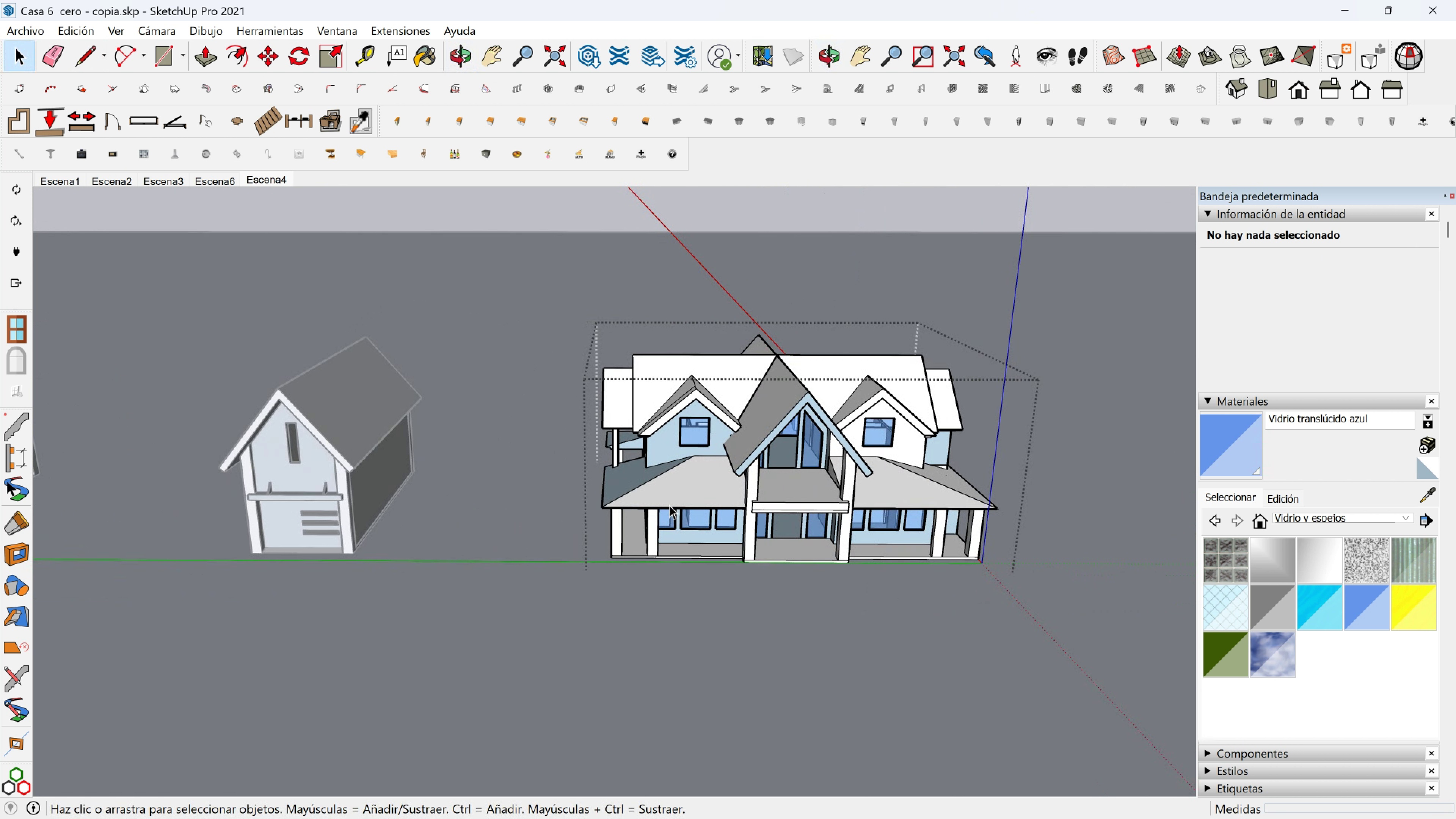 
key(Shift+ShiftLeft)
 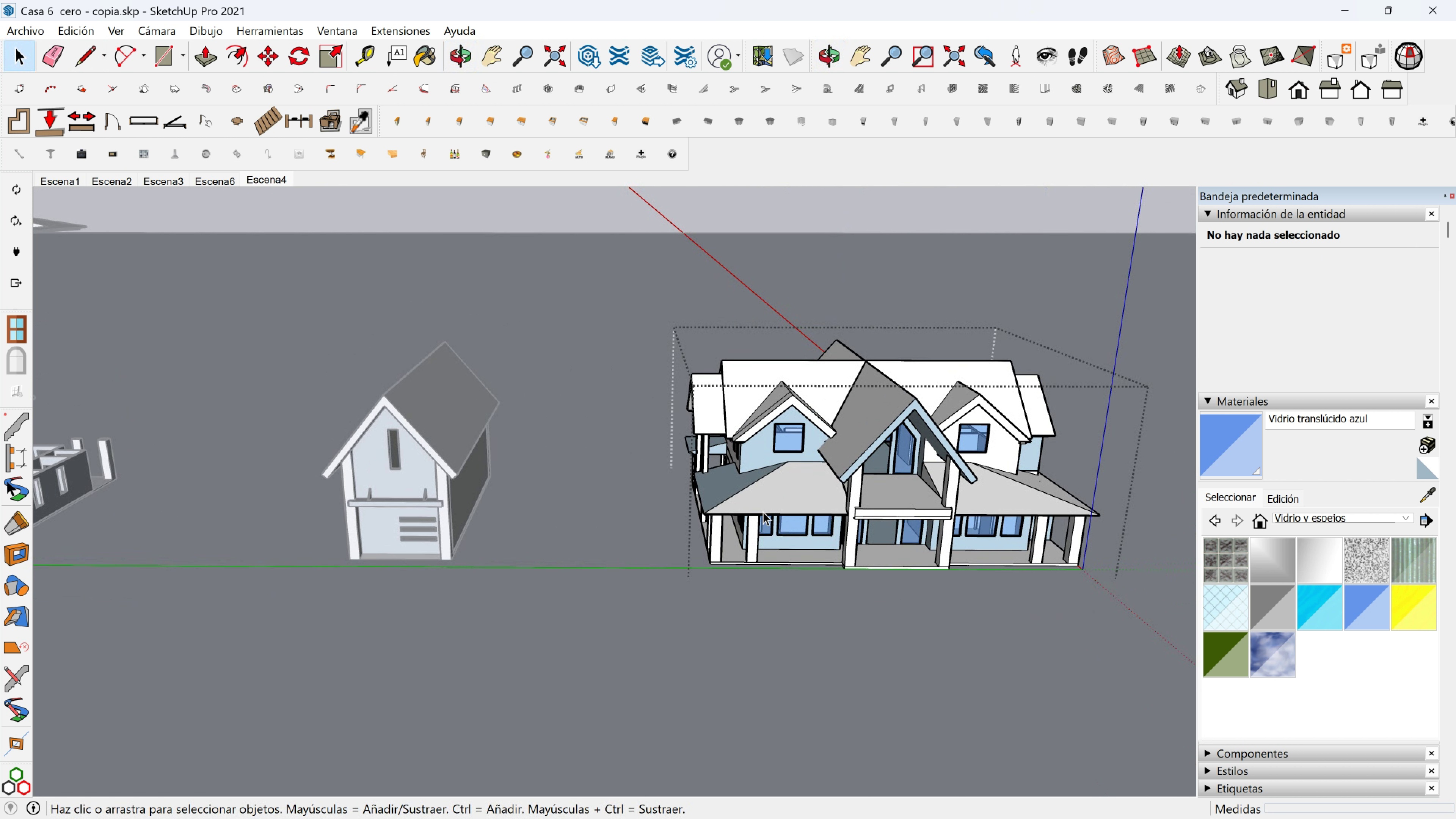 
key(Escape)
 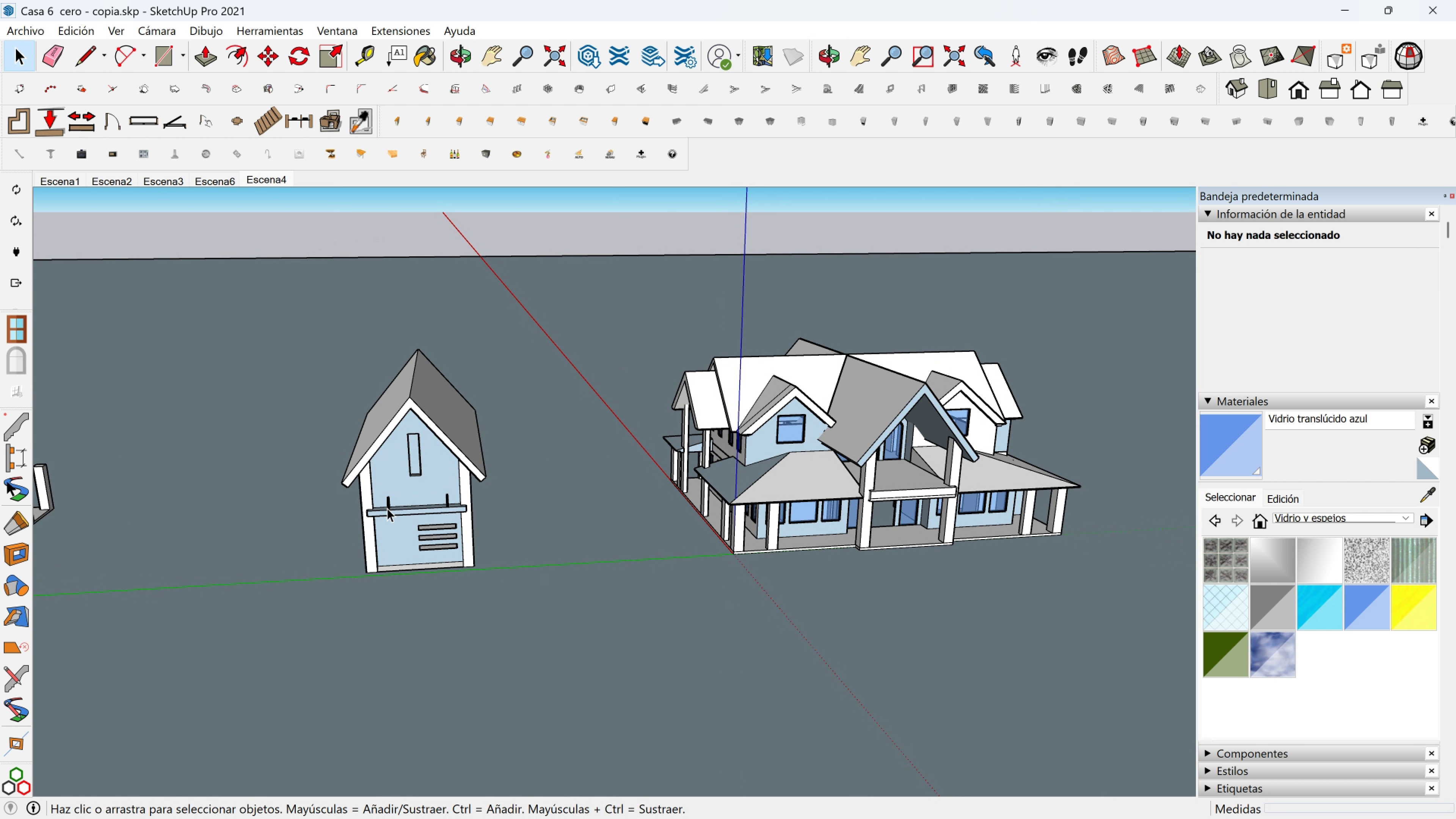 
scroll: coordinate [395, 502], scroll_direction: up, amount: 3.0
 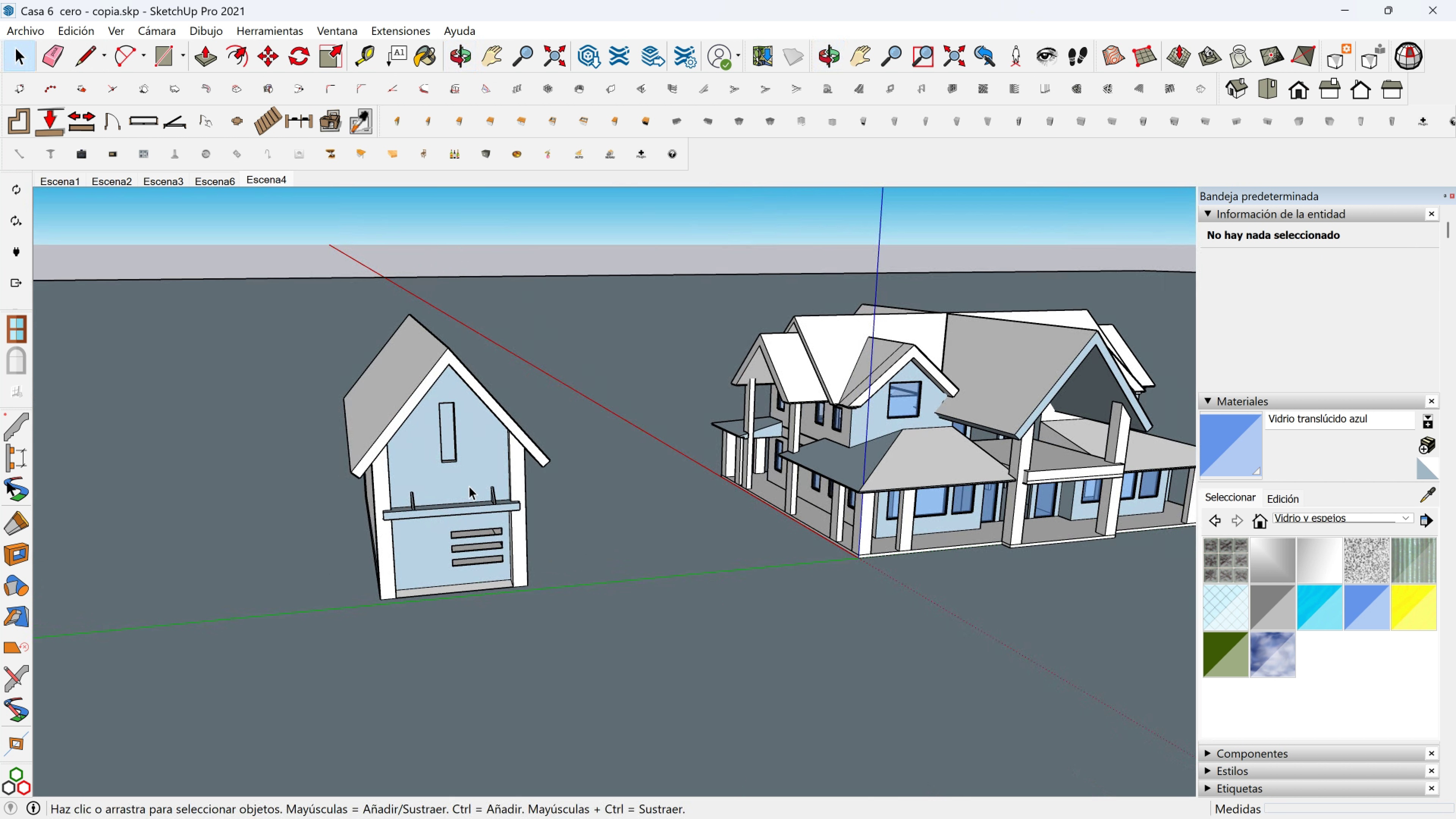 
left_click([469, 486])
 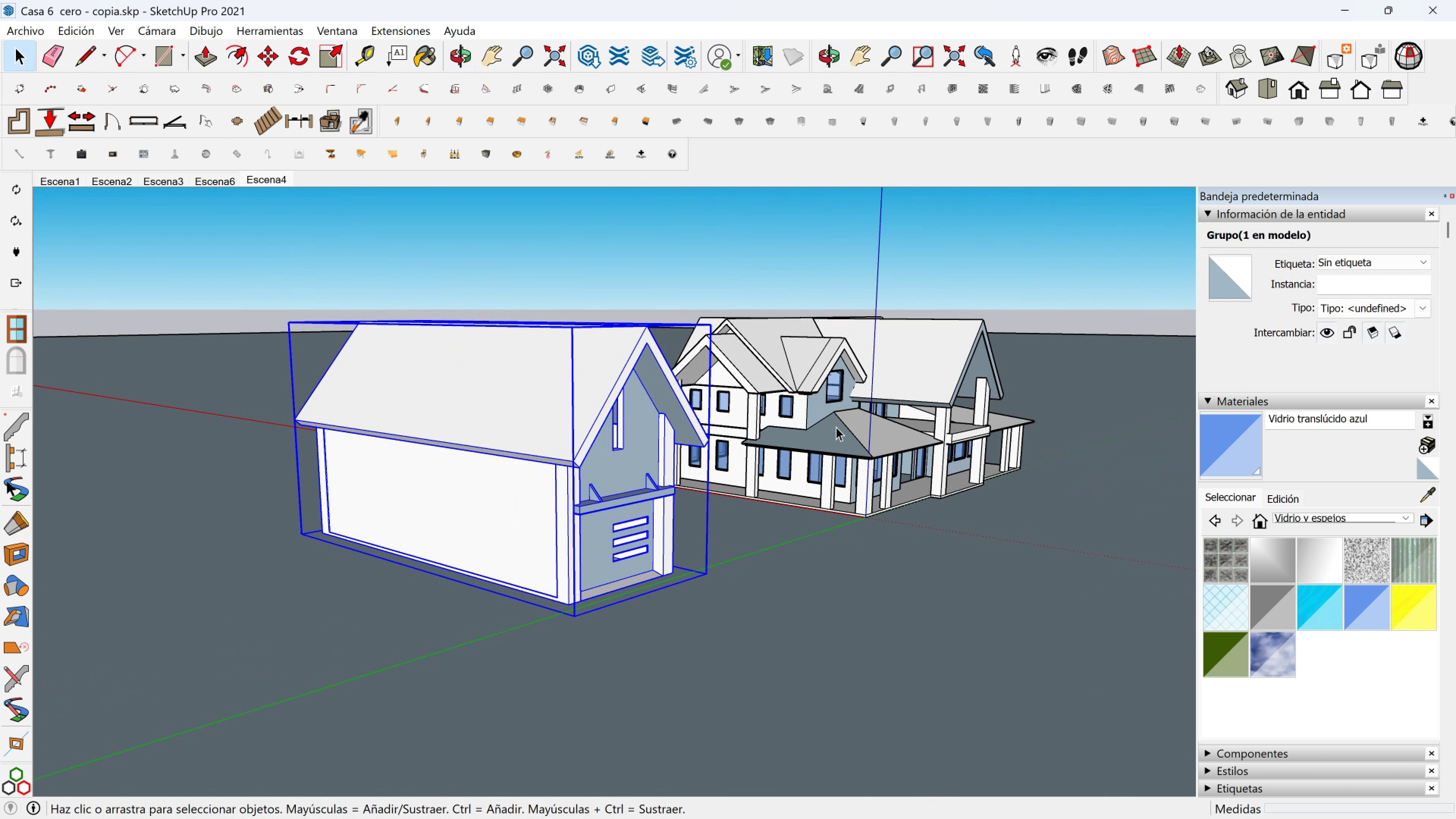 
left_click([836, 427])
 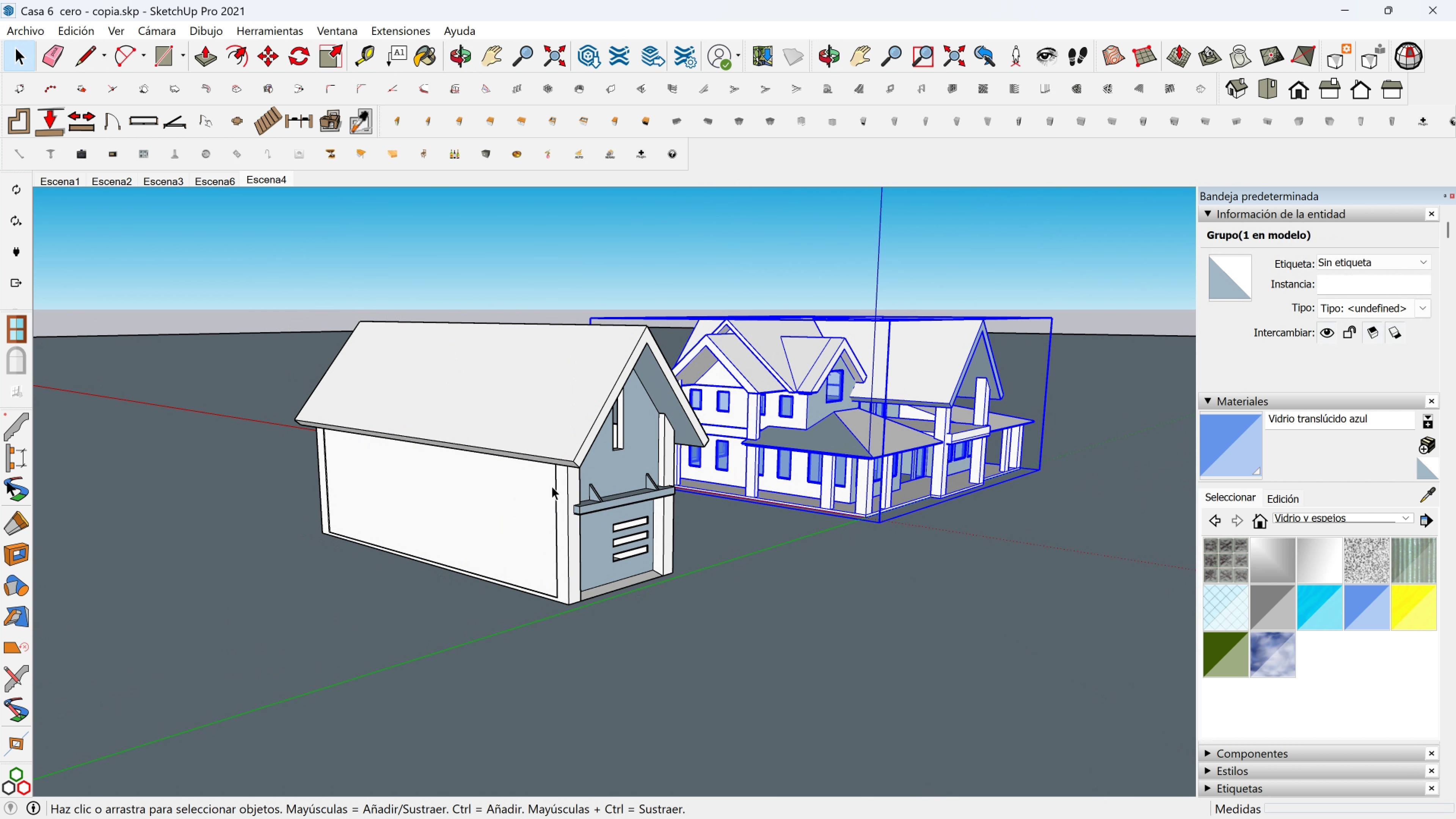 
left_click([552, 486])
 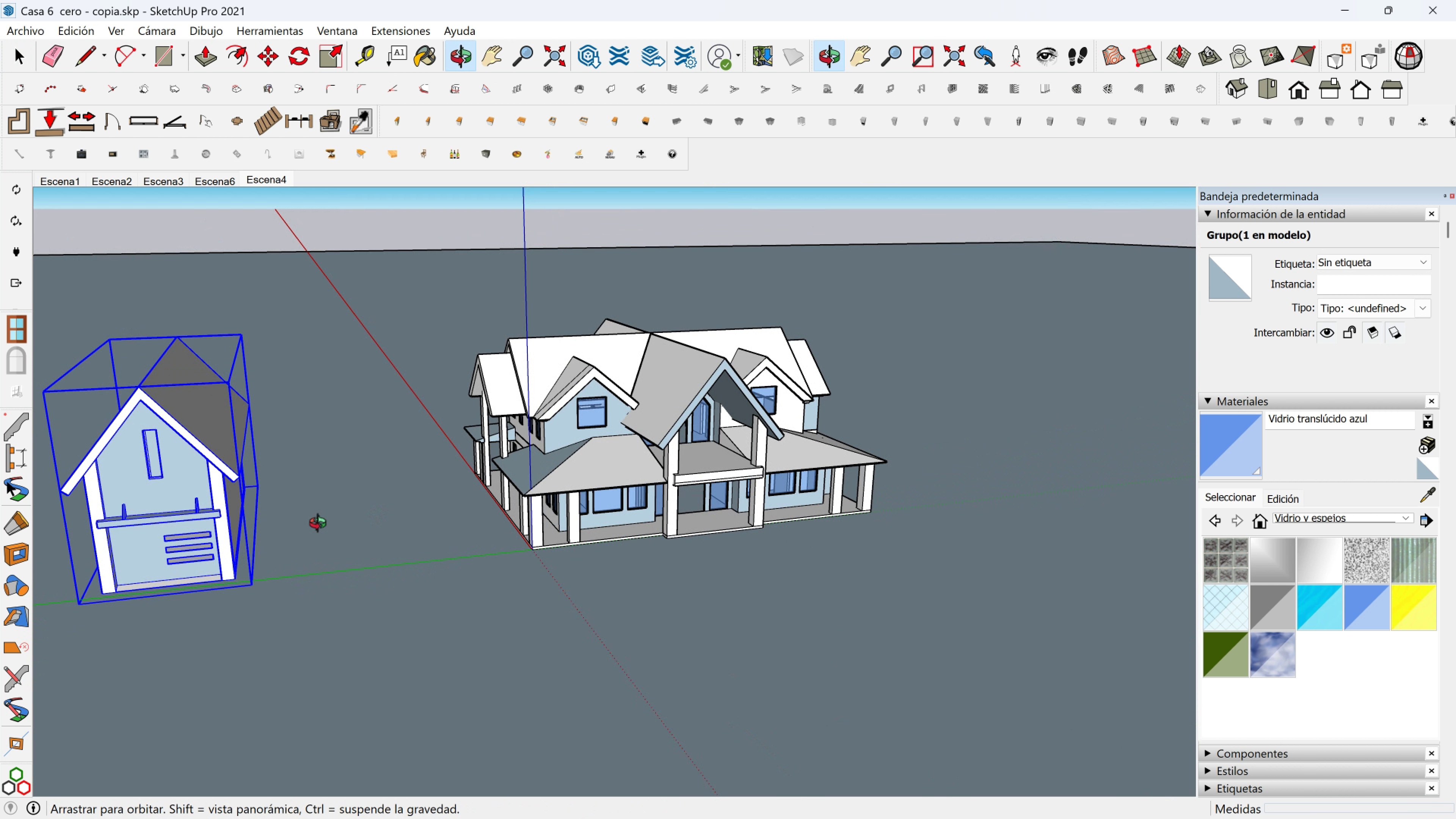 
scroll: coordinate [231, 446], scroll_direction: up, amount: 7.0
 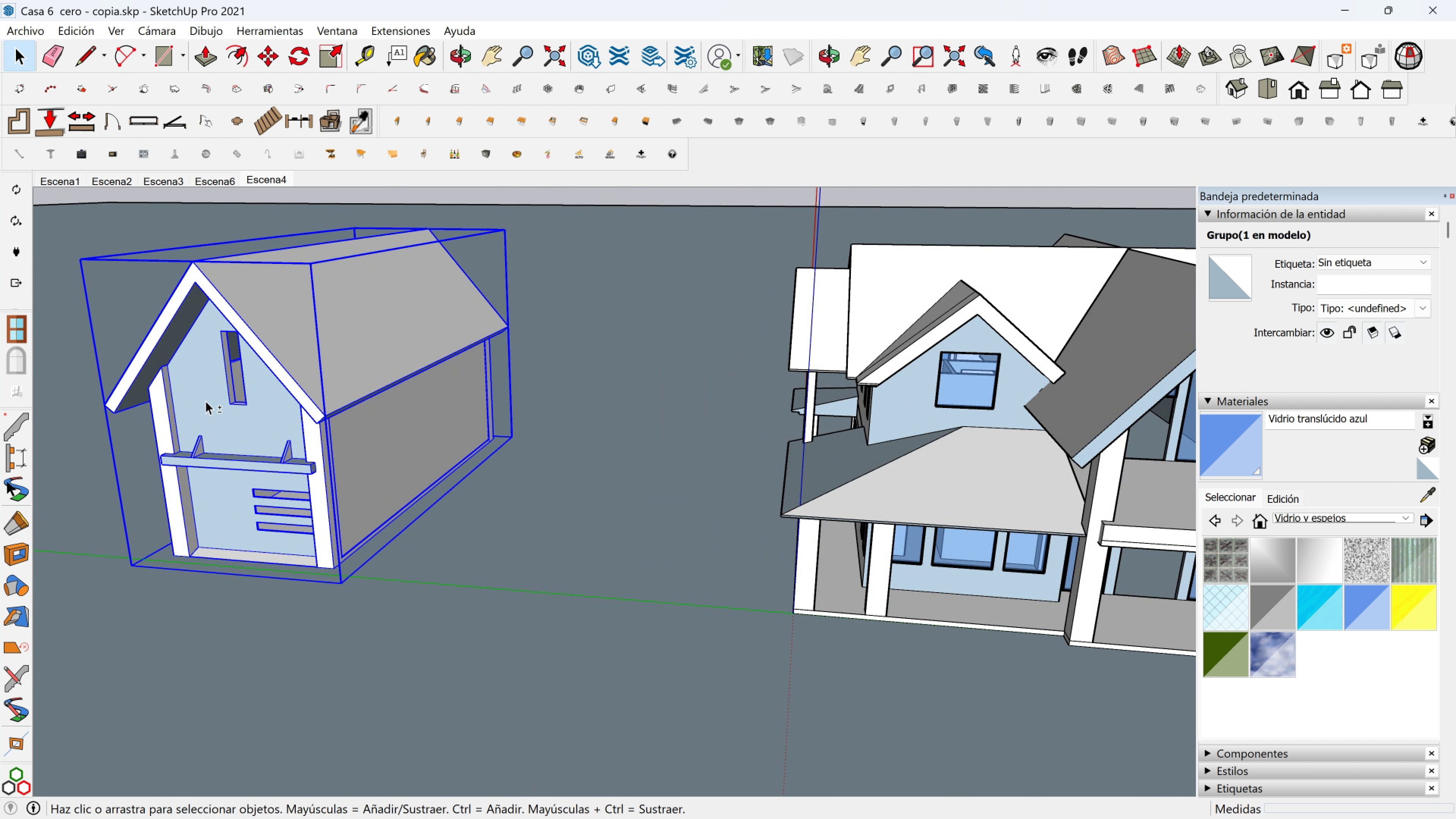 
hold_key(key=ShiftLeft, duration=0.46)
 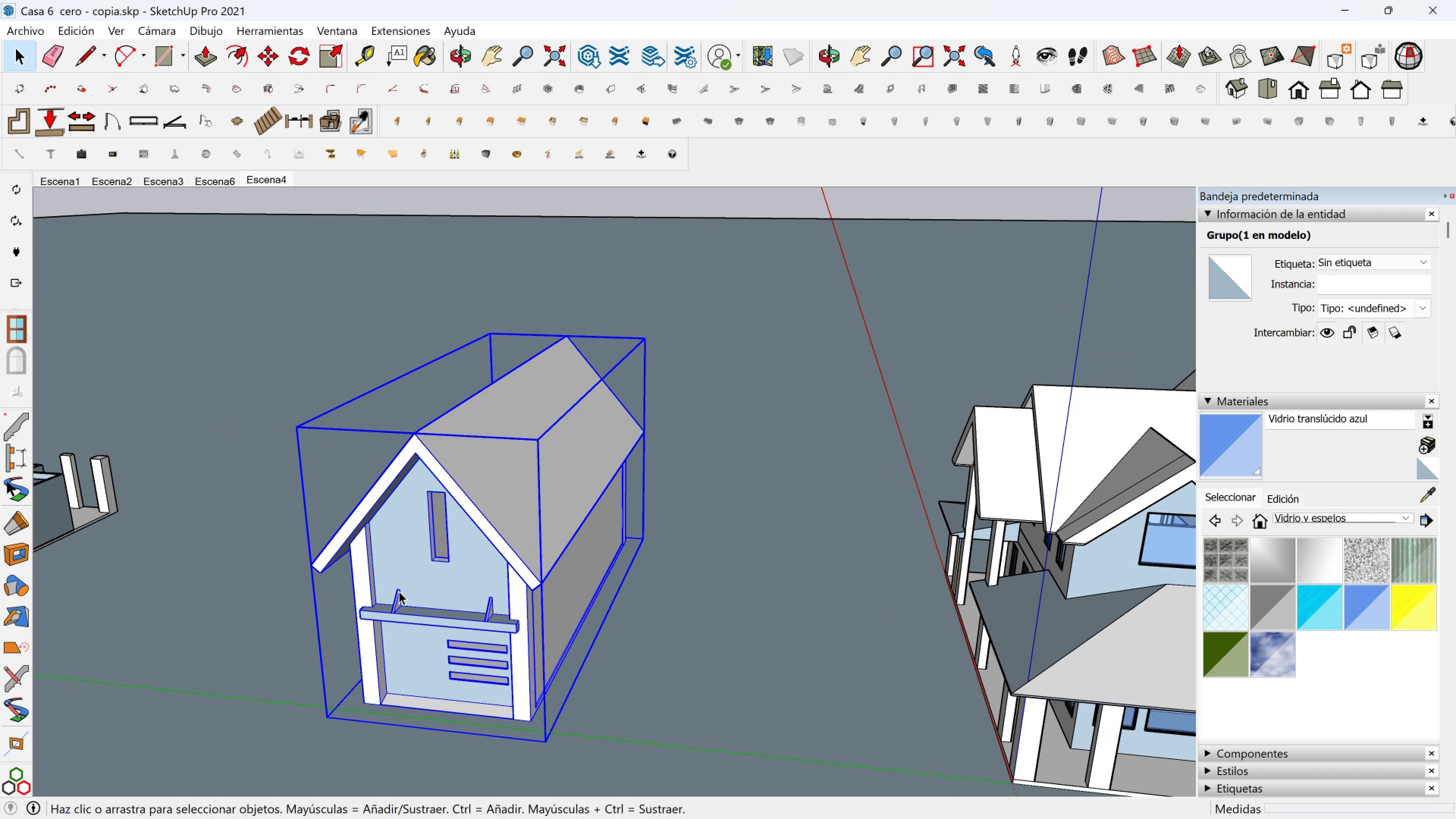 
scroll: coordinate [410, 570], scroll_direction: up, amount: 7.0
 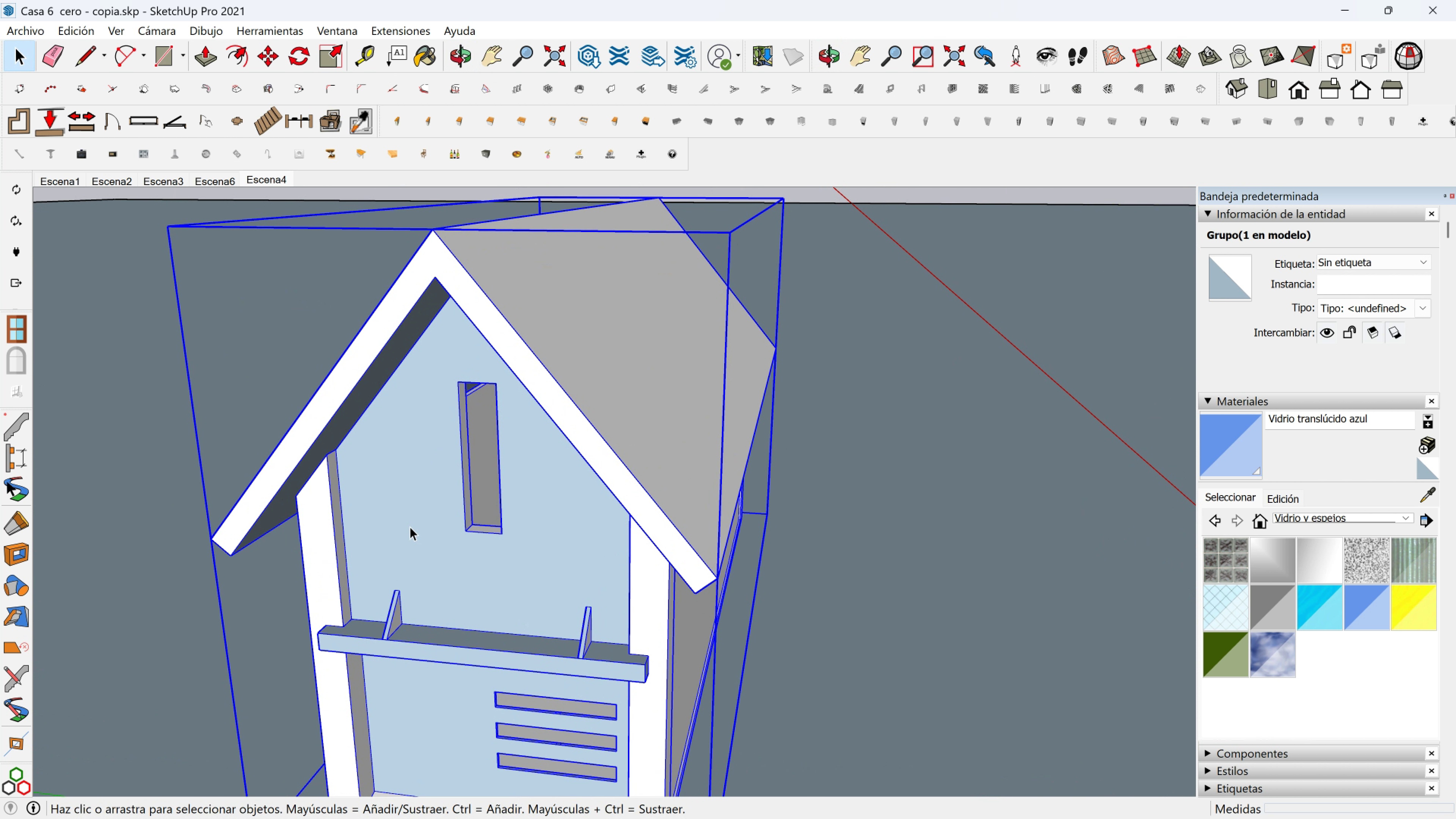 
double_click([409, 527])
 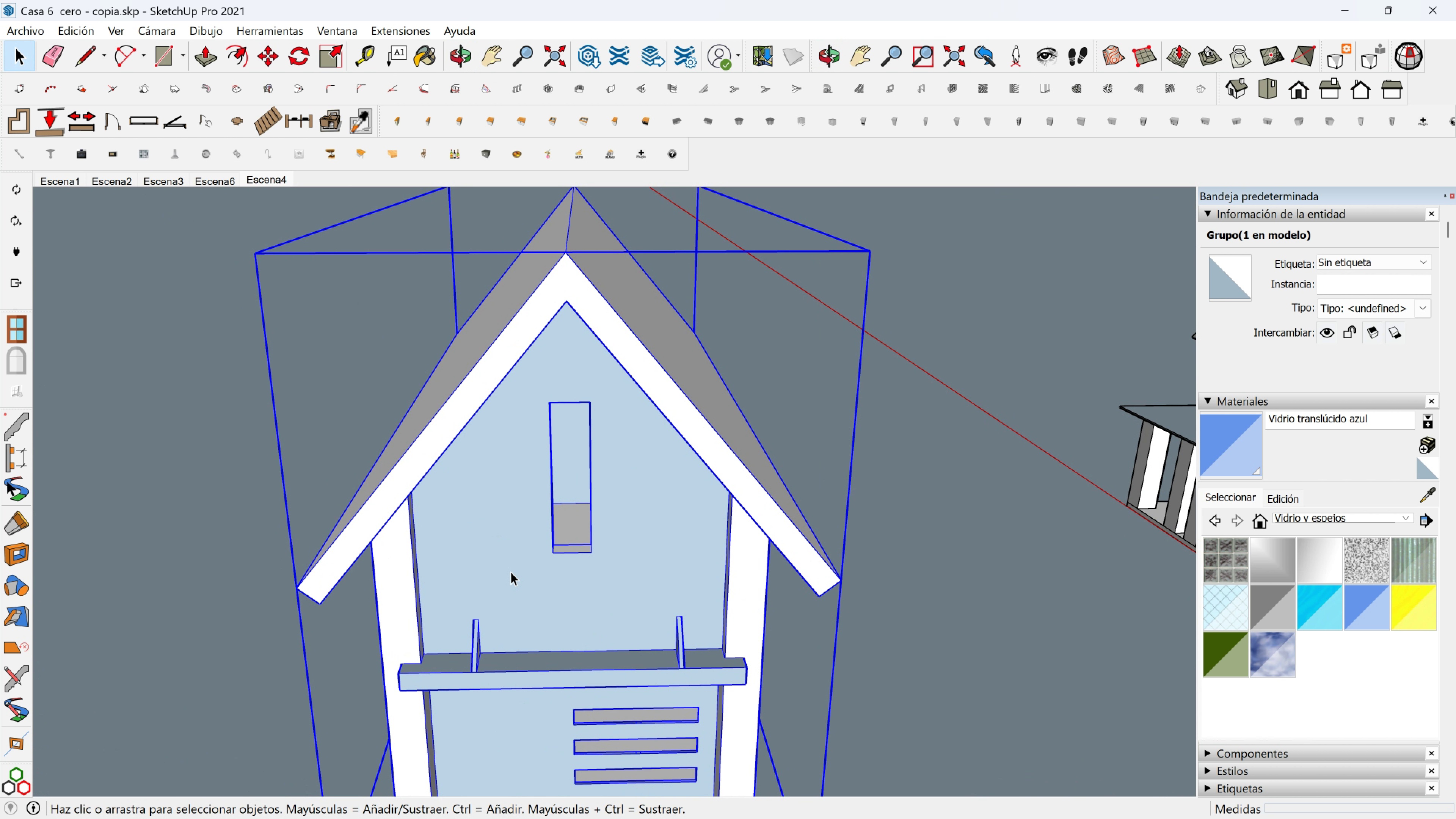 
double_click([511, 572])
 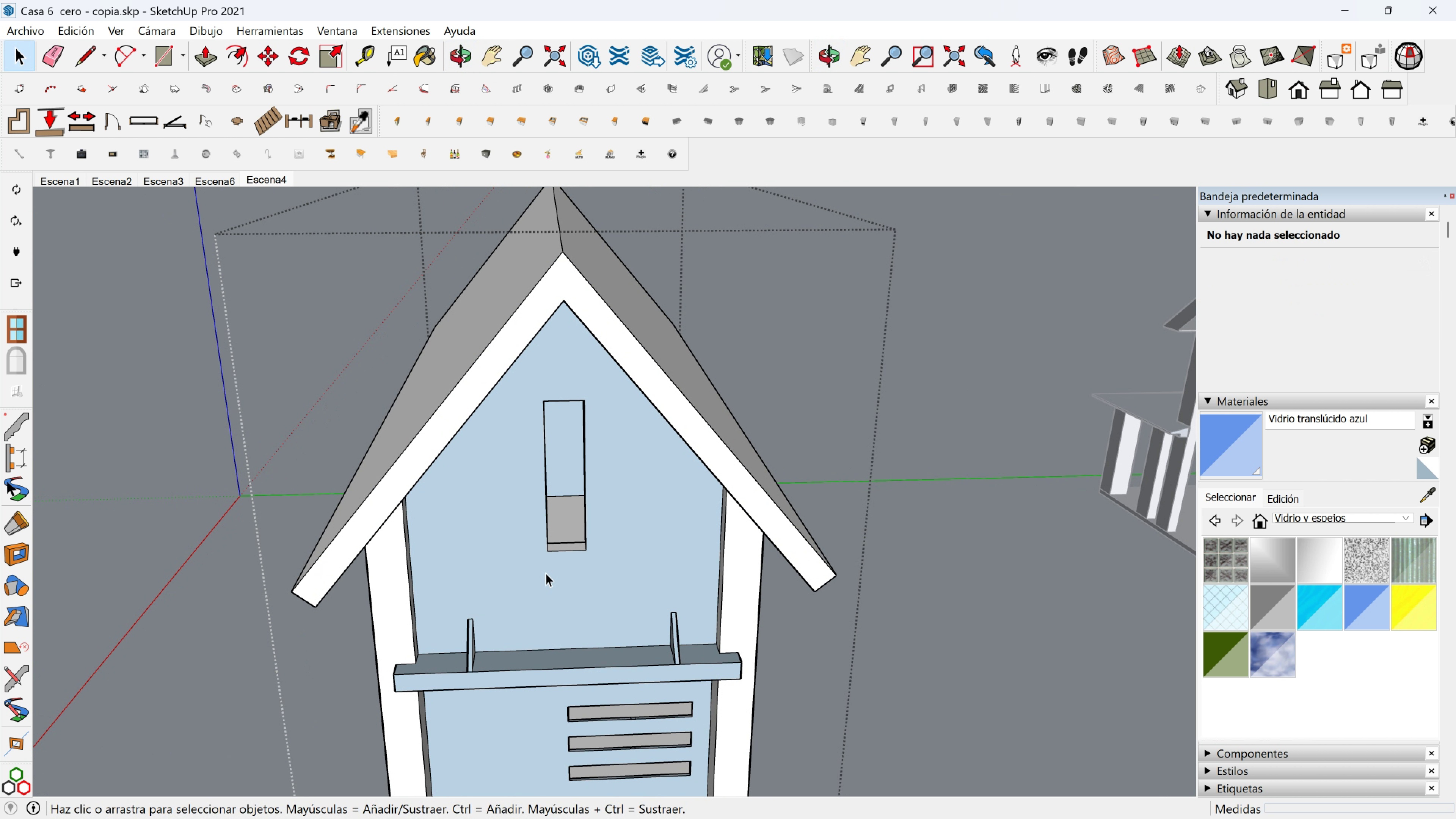 
scroll: coordinate [546, 573], scroll_direction: up, amount: 2.0
 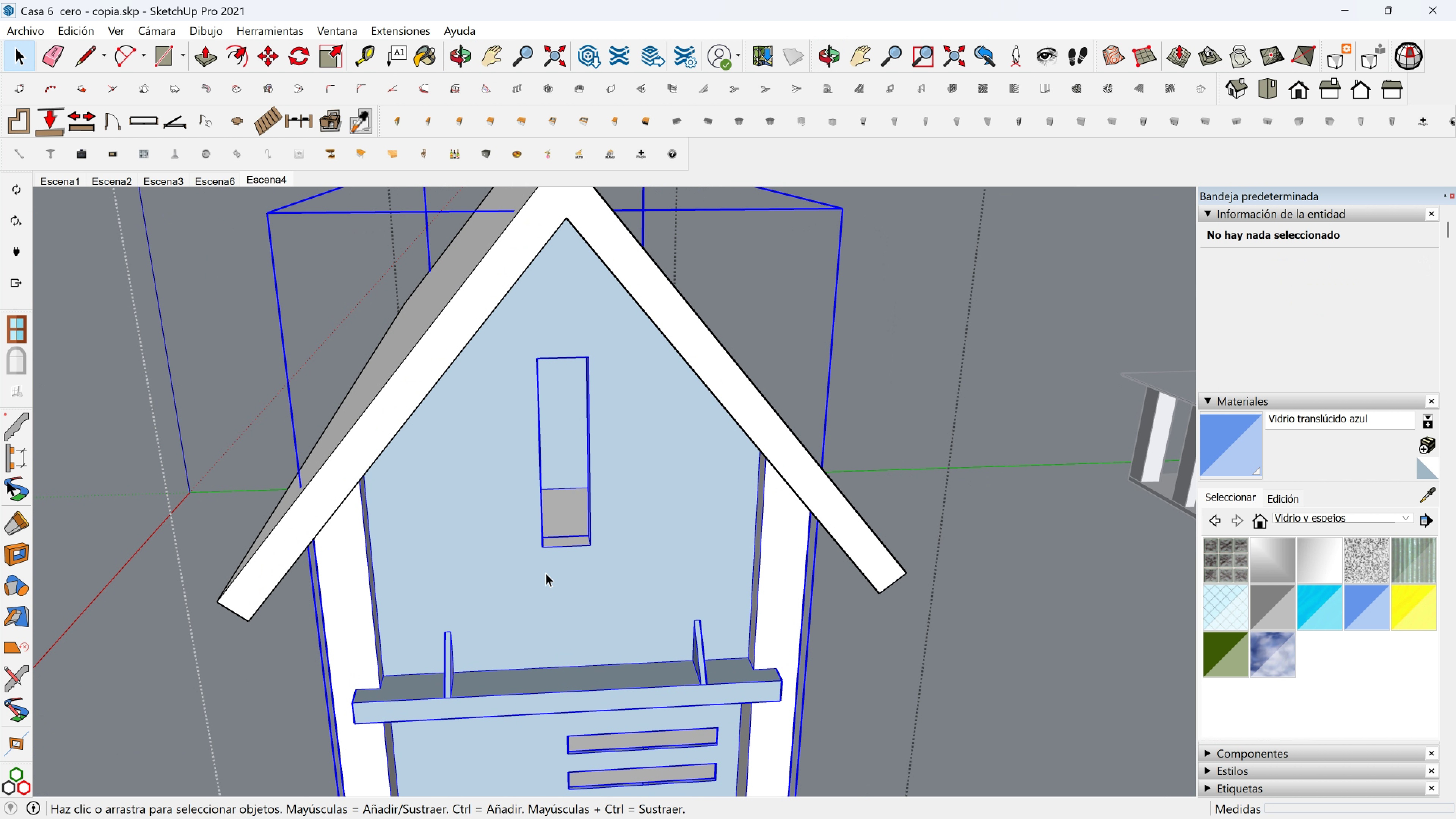 
left_click([546, 573])
 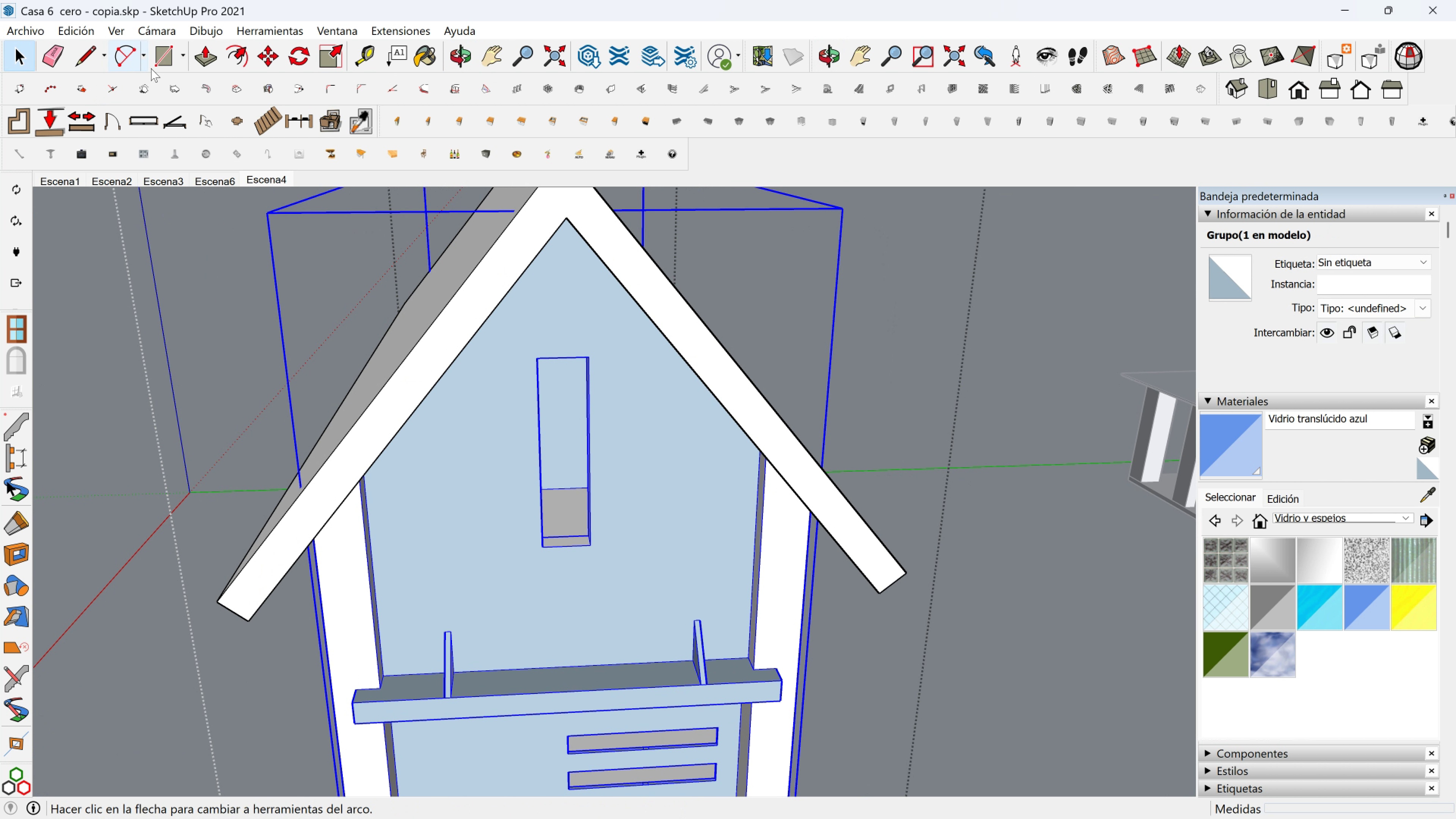 
left_click([164, 66])
 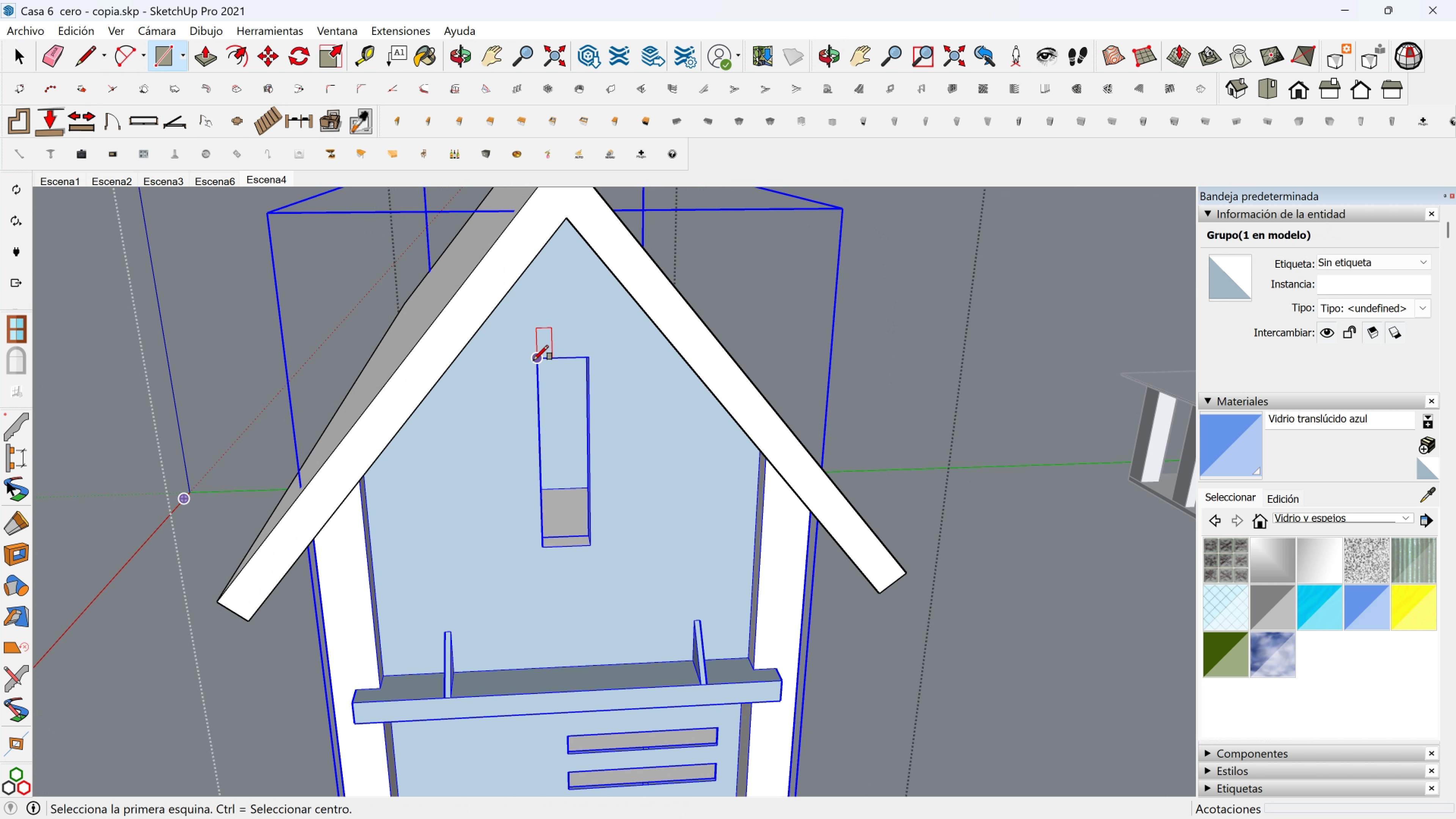 
left_click([534, 360])
 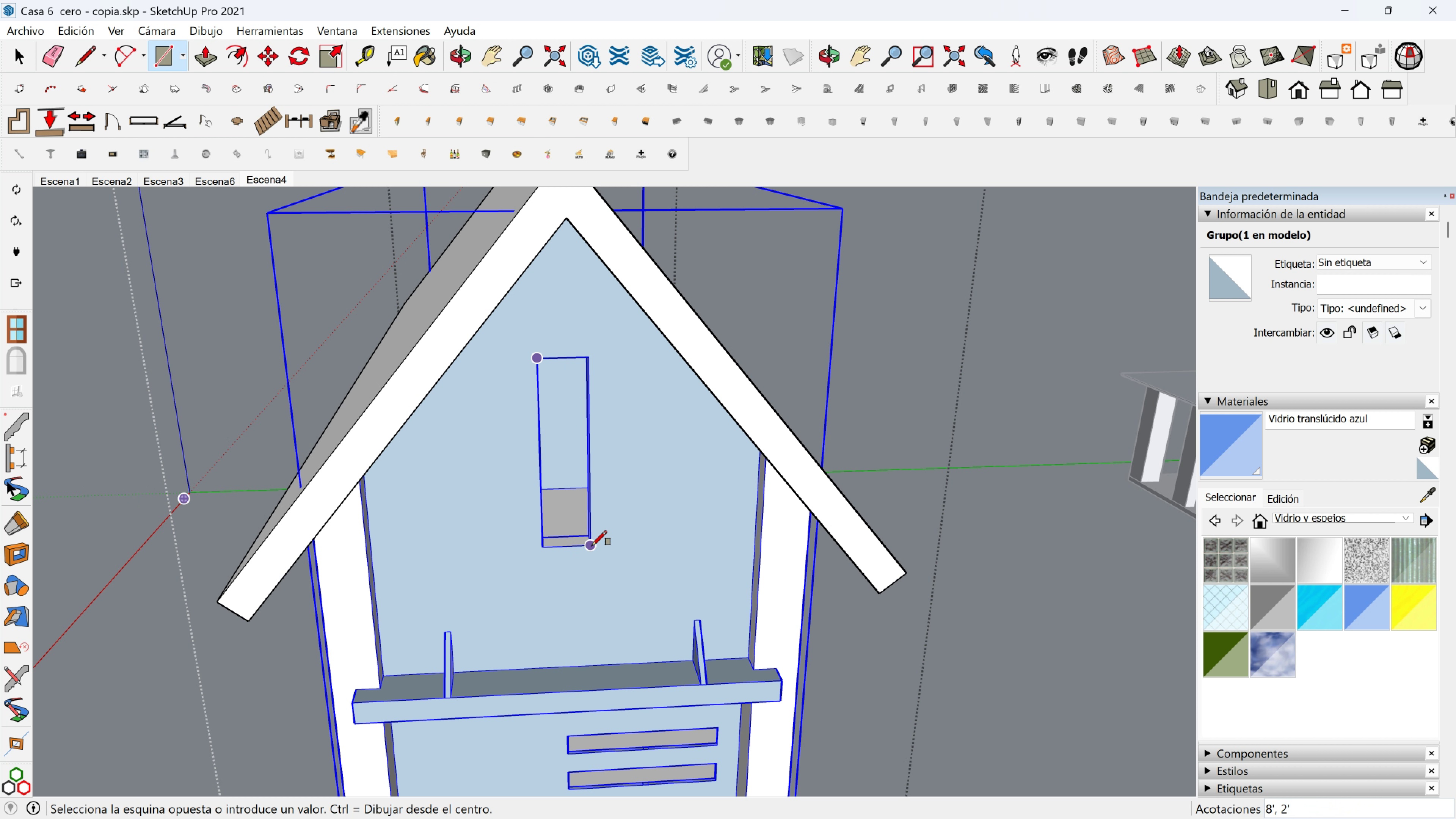 
left_click([592, 546])
 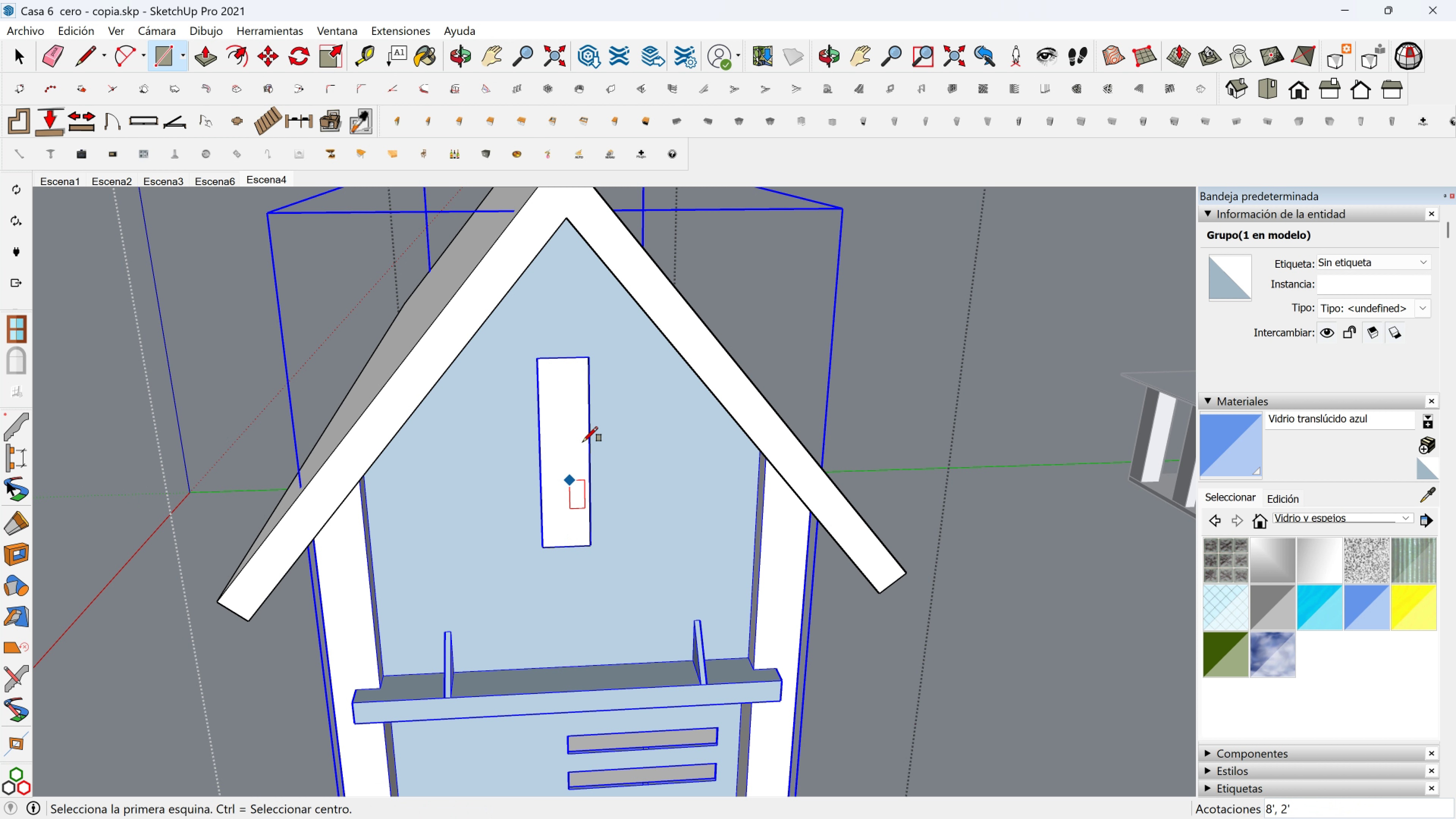 
key(Space)
 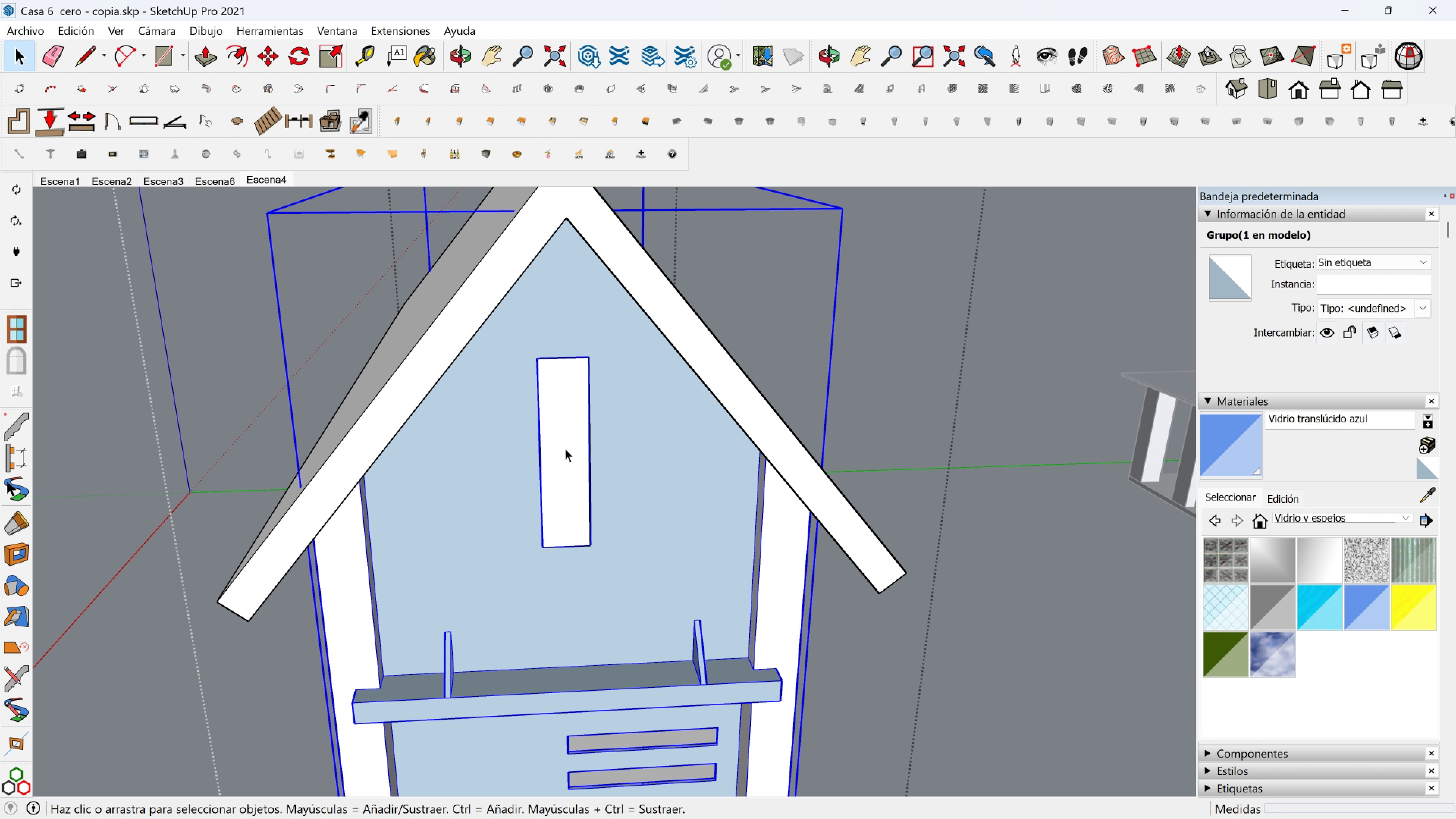 
left_click([565, 448])
 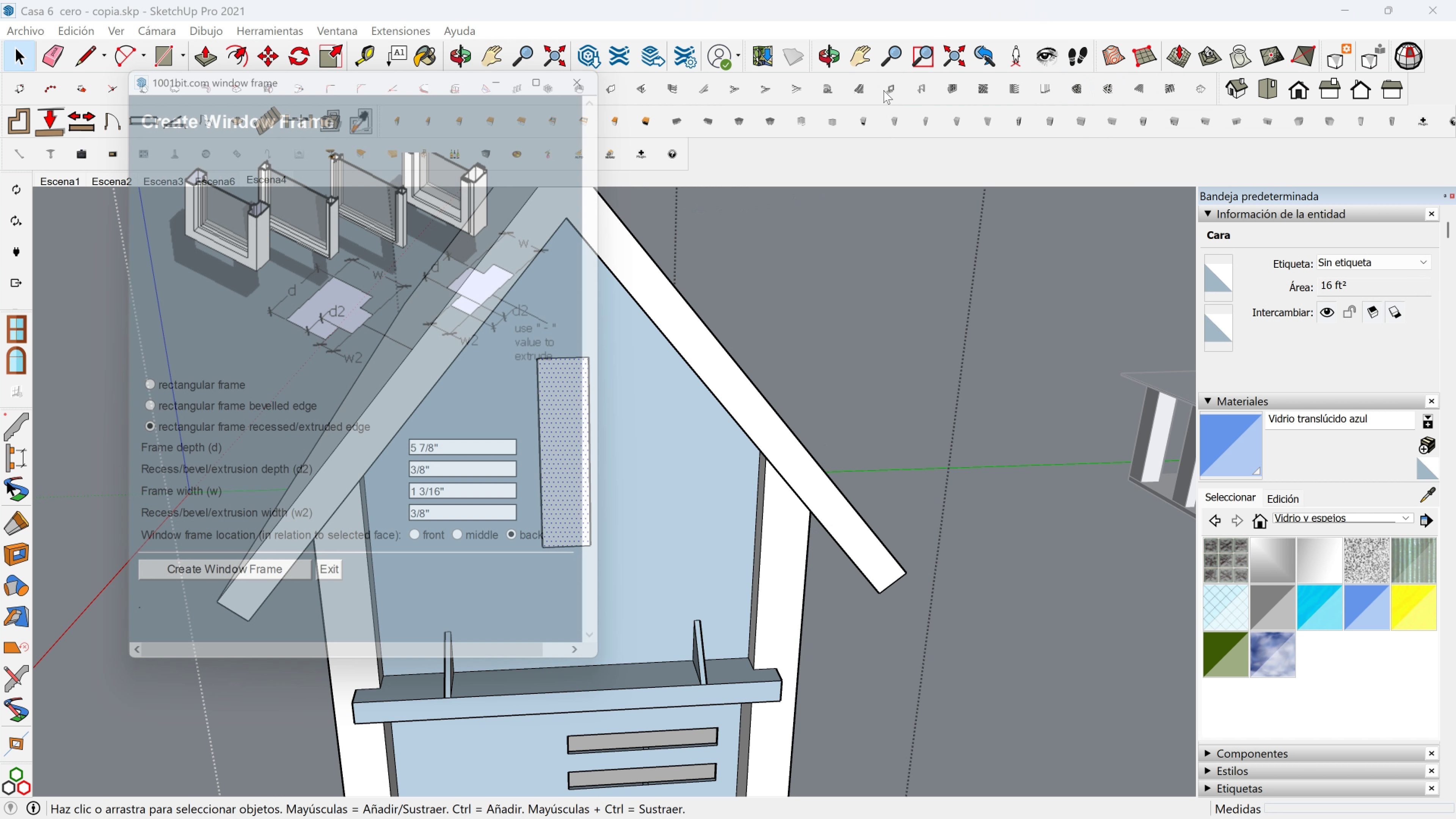 
wait(5.51)
 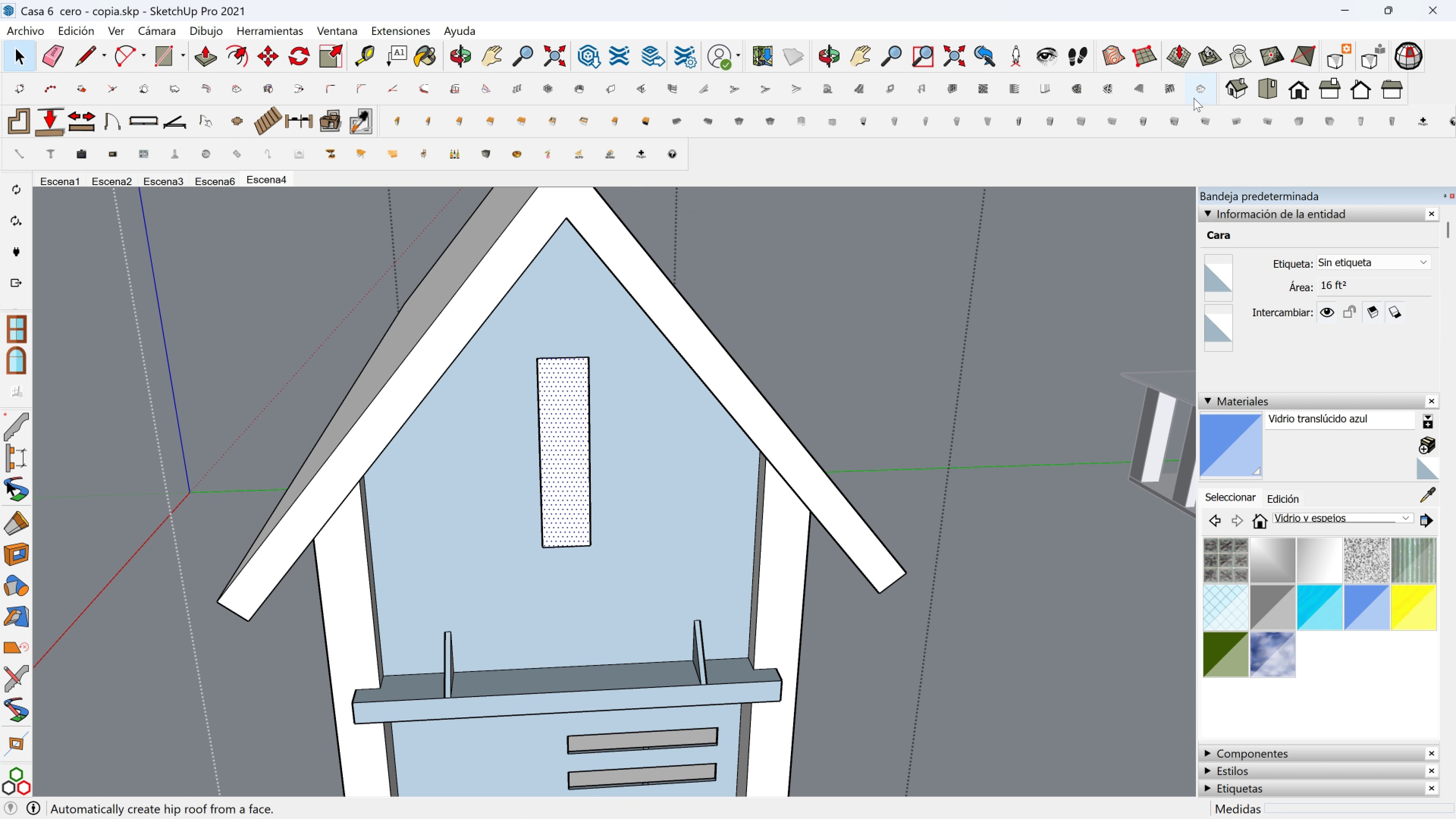 
left_click([289, 588])
 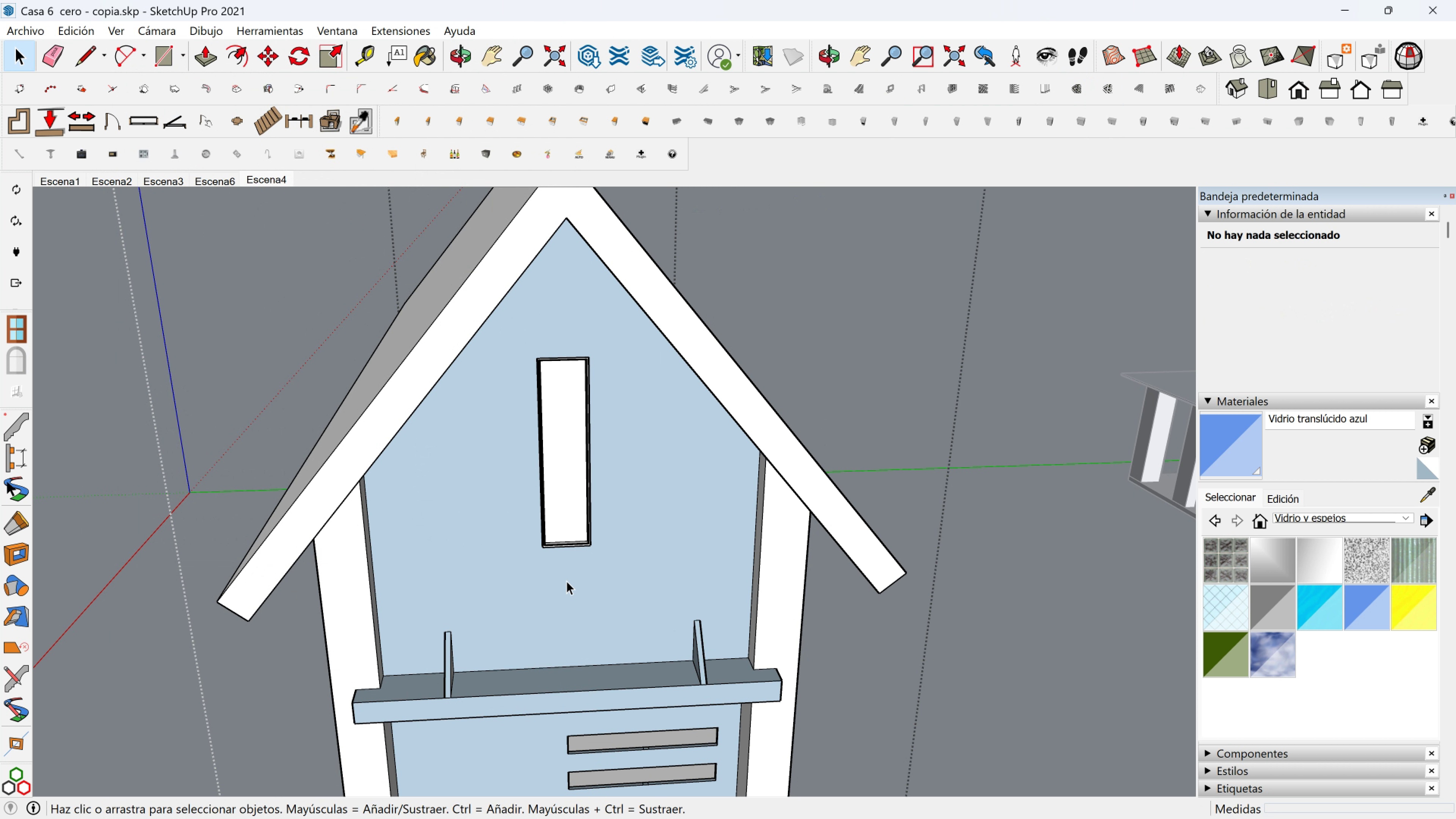 
scroll: coordinate [568, 564], scroll_direction: up, amount: 2.0
 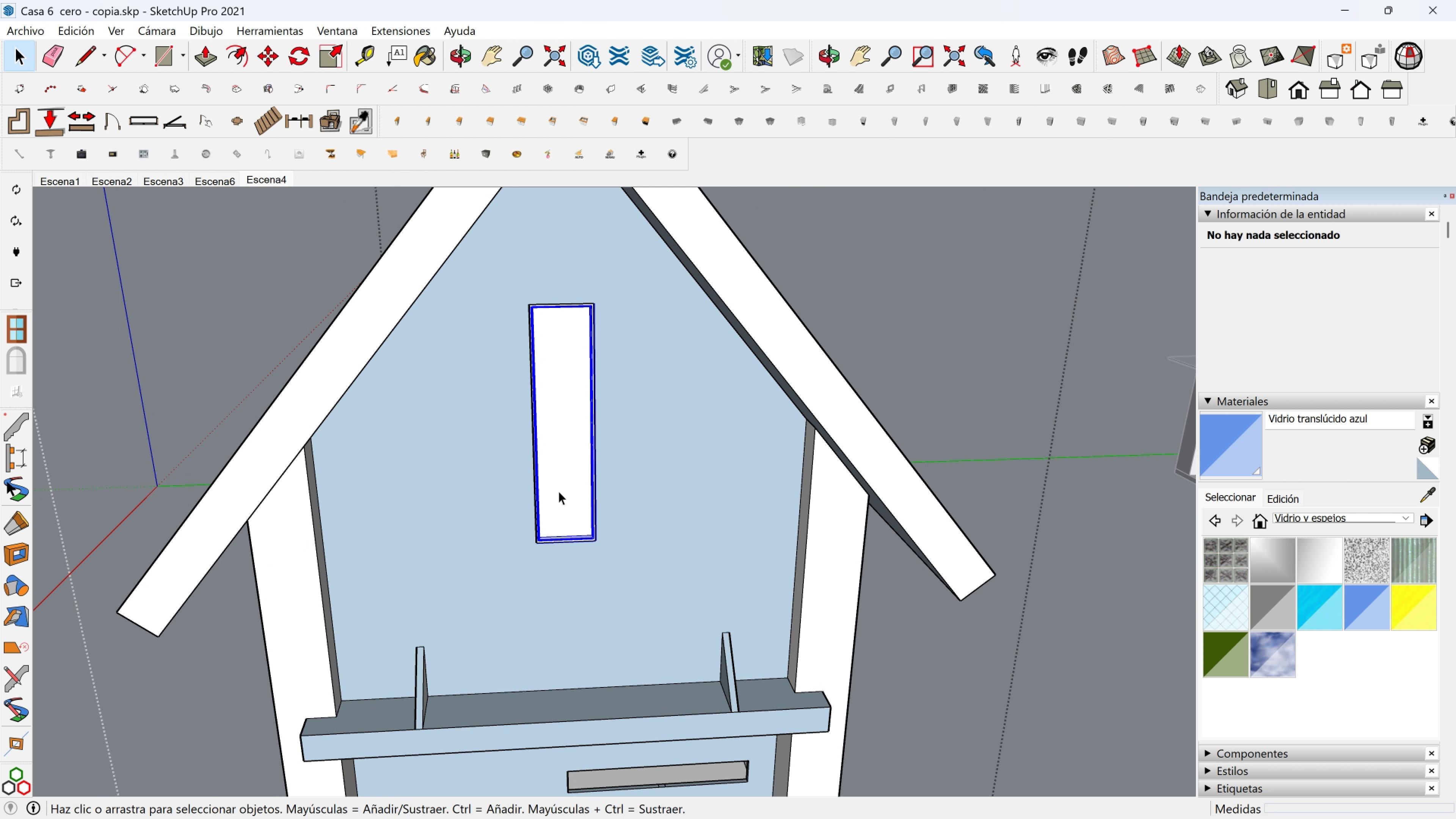 
double_click([559, 491])
 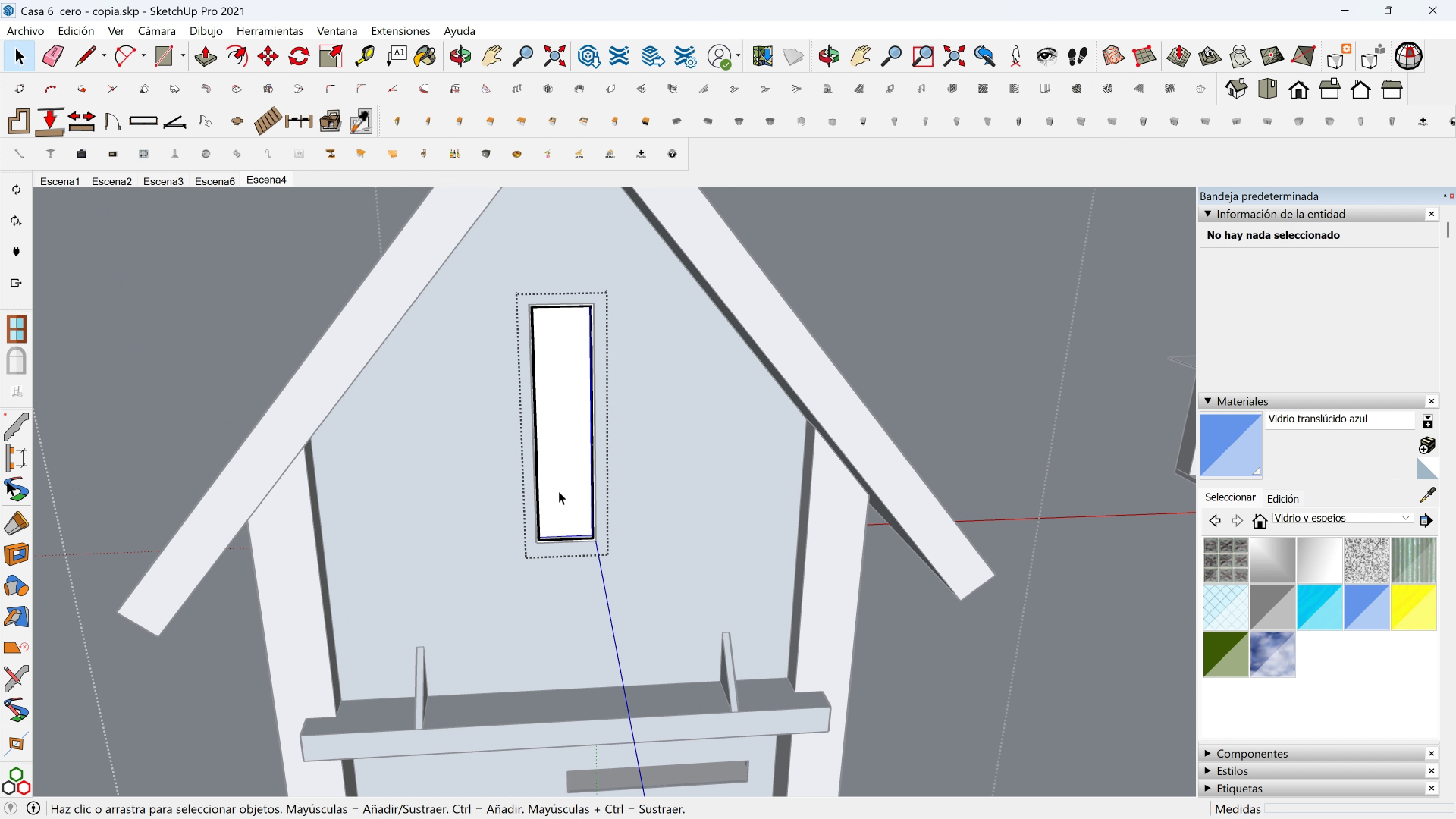 
triple_click([559, 491])
 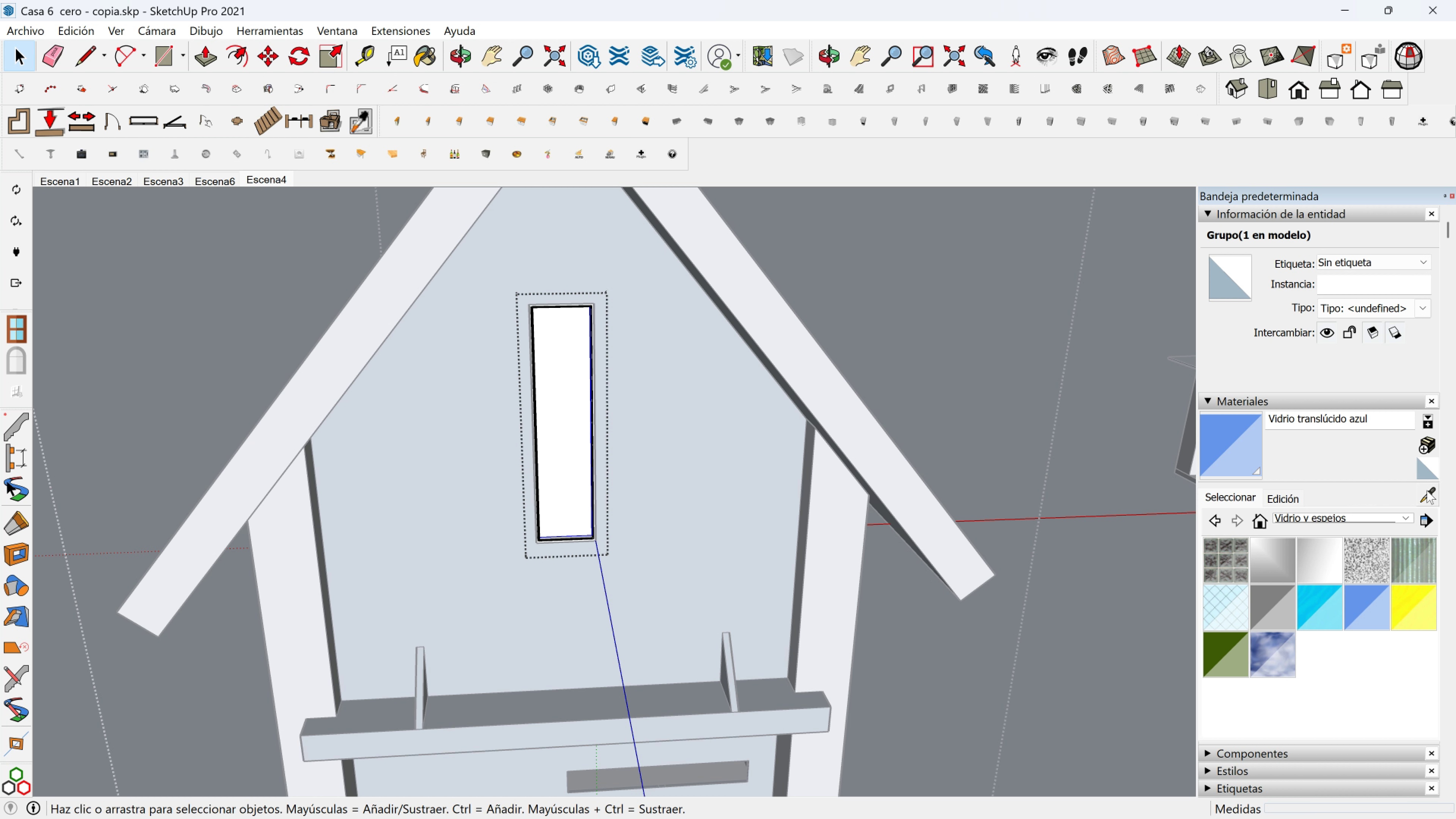 
hold_key(key=ShiftLeft, duration=0.8)
 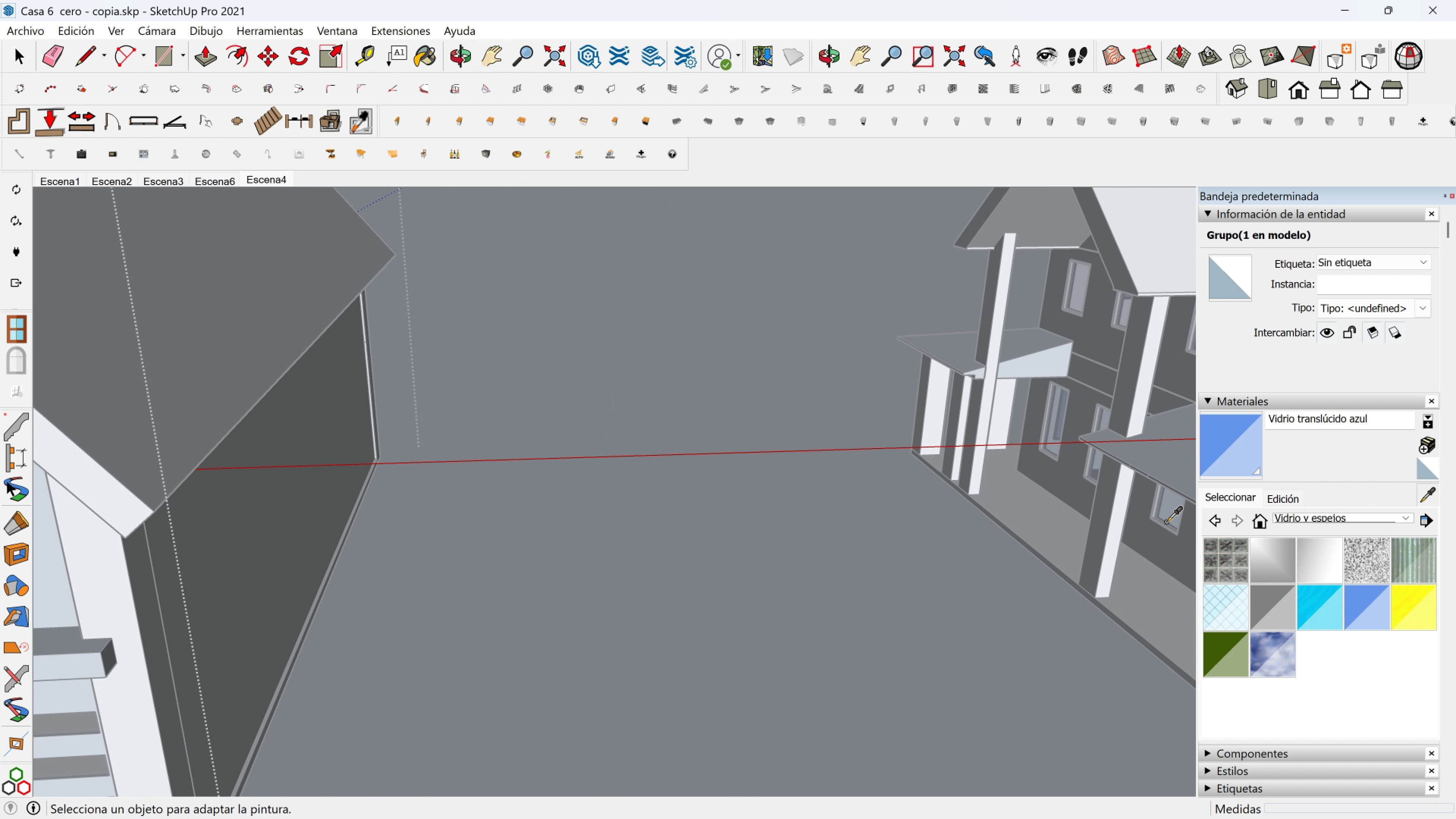 
left_click([1166, 522])
 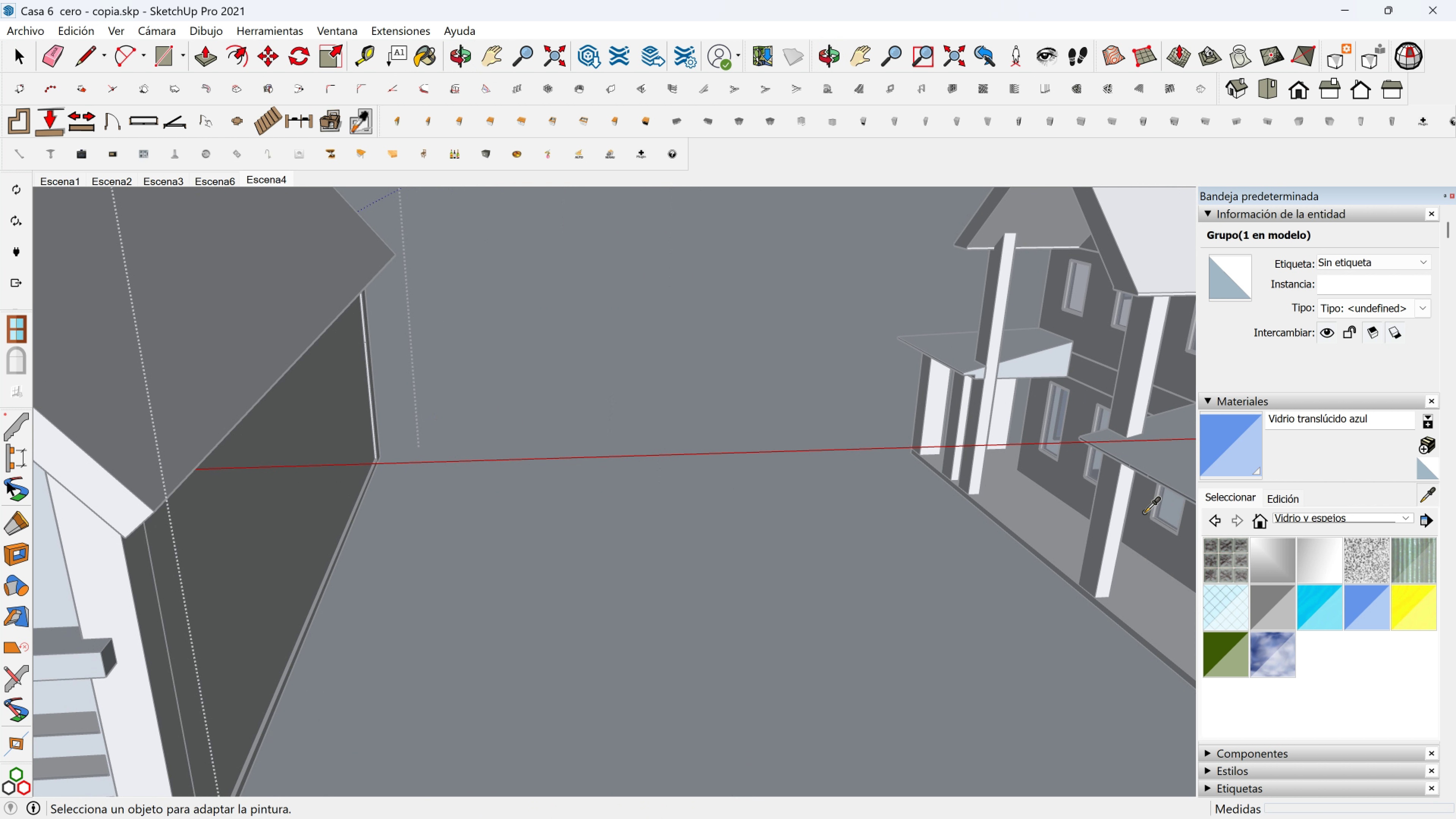 
left_click([1153, 513])
 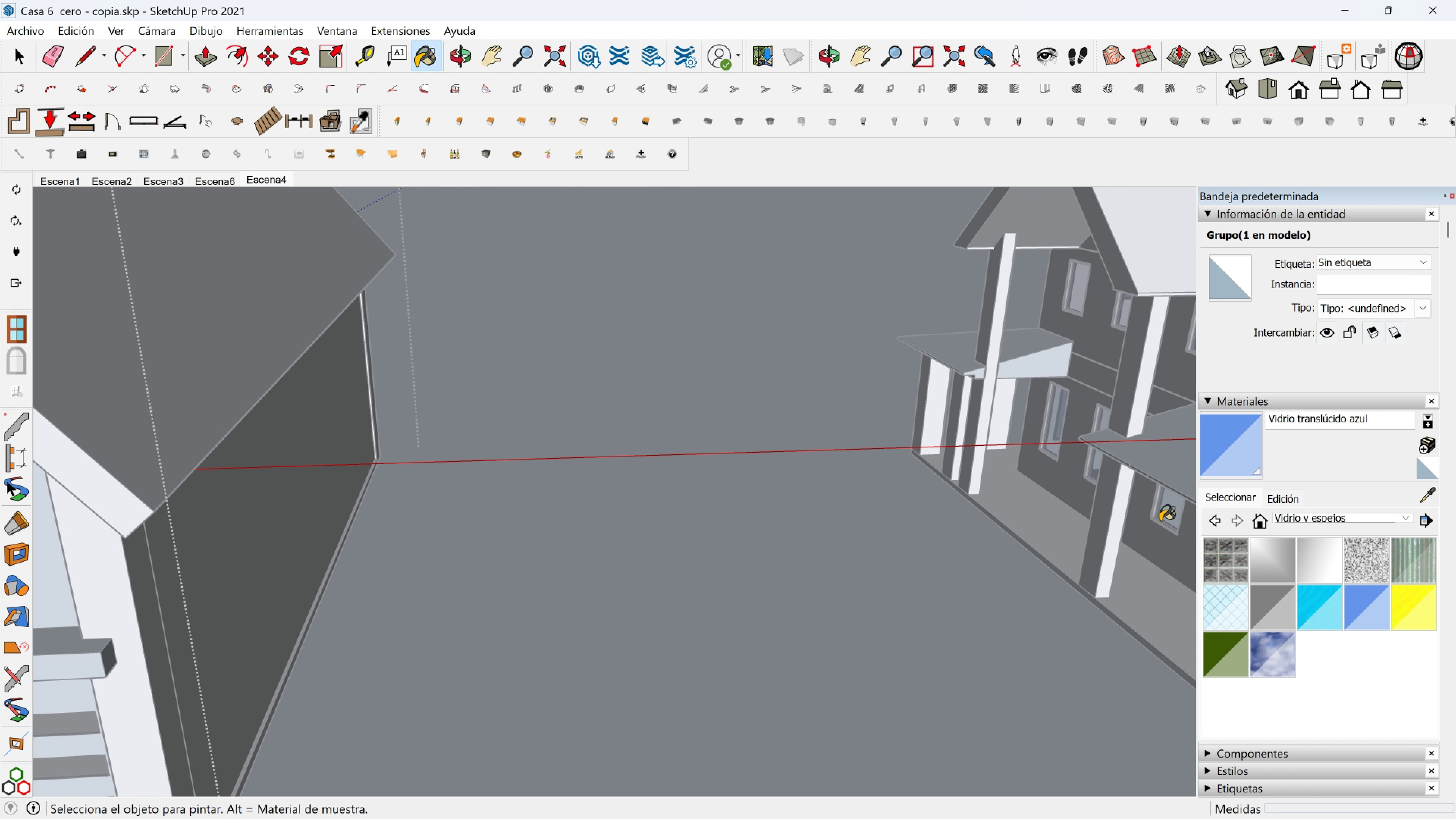 
scroll: coordinate [1156, 529], scroll_direction: up, amount: 6.0
 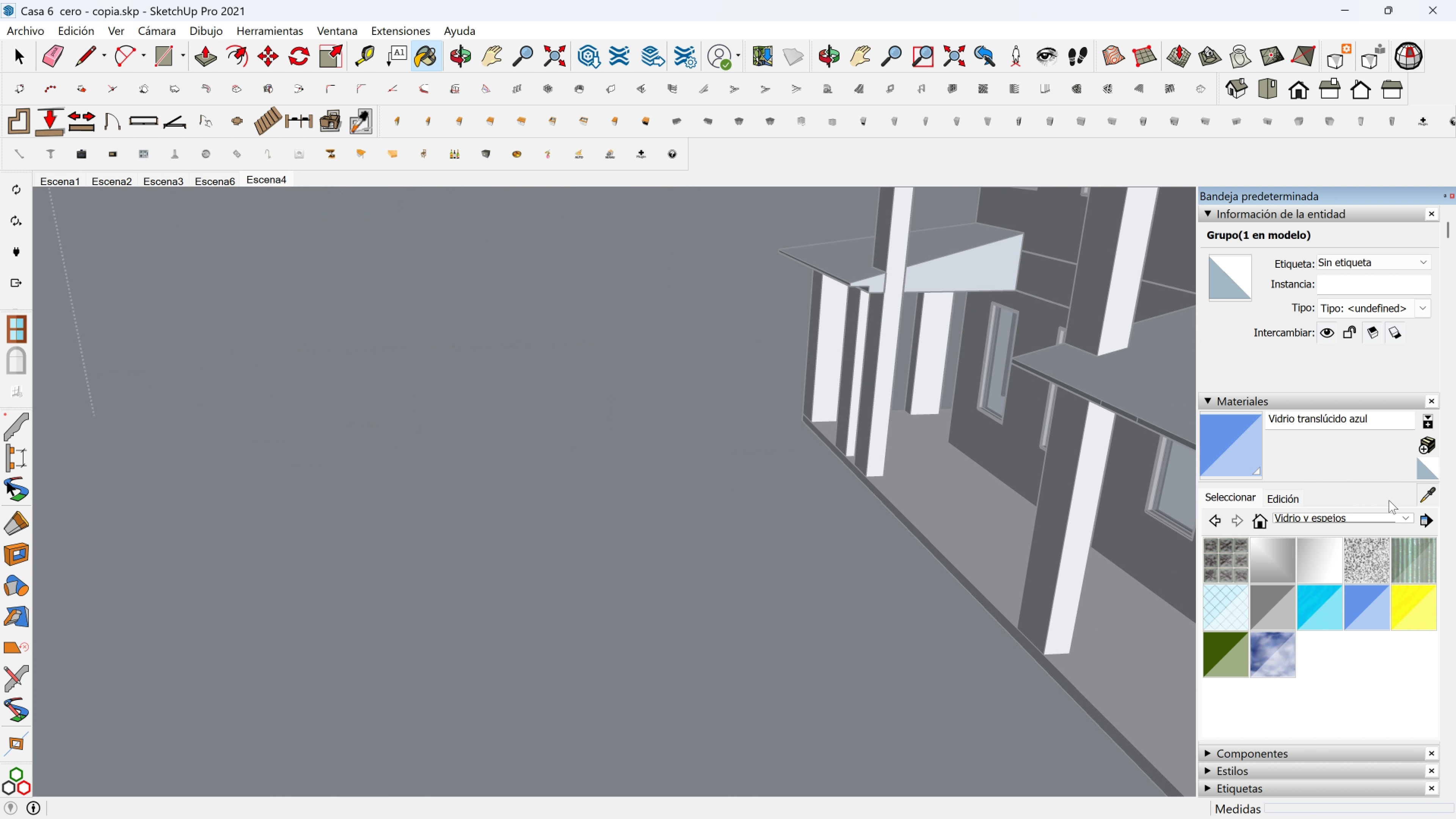 
hold_key(key=ShiftLeft, duration=0.44)
 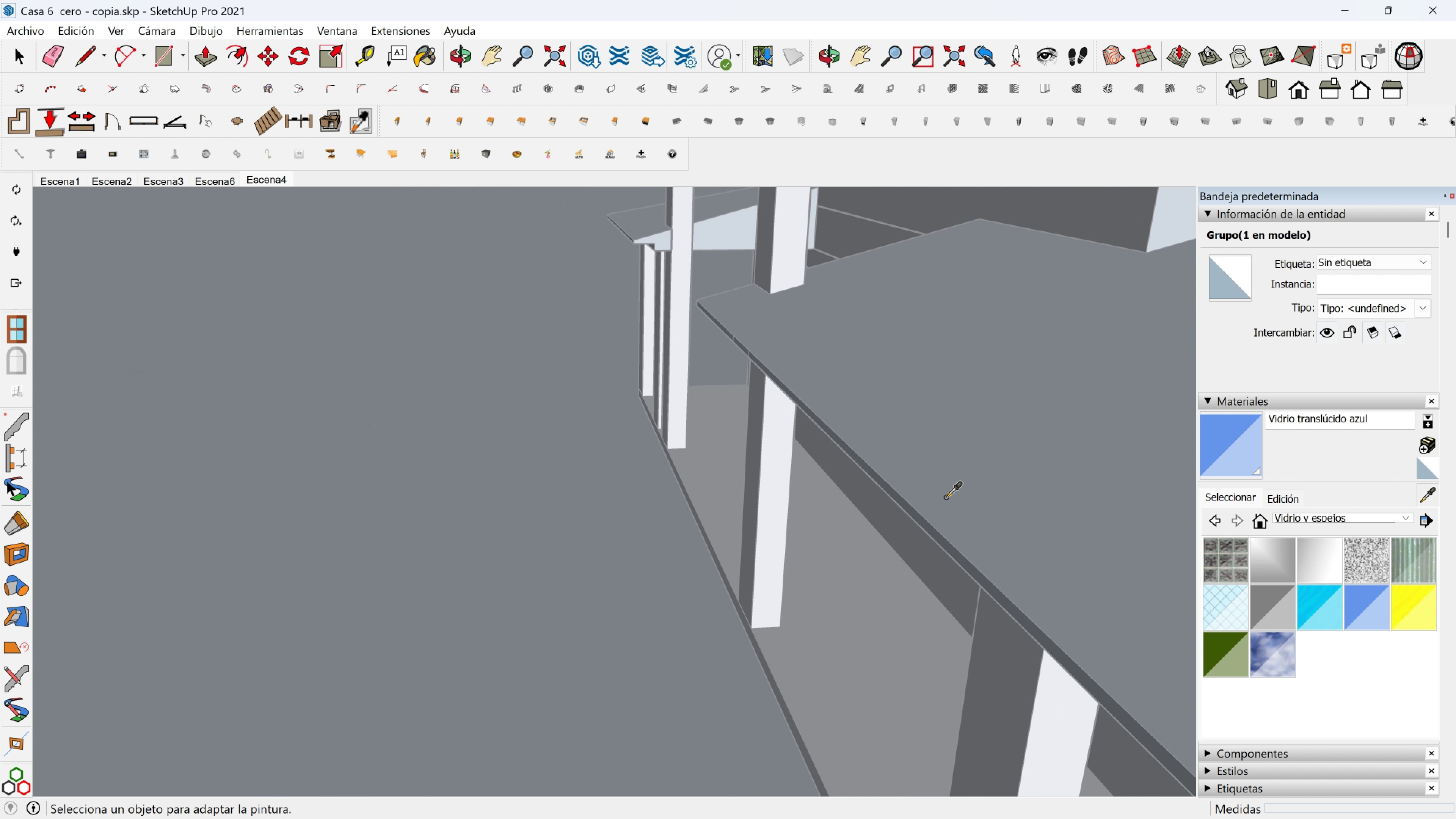 
scroll: coordinate [1080, 369], scroll_direction: up, amount: 6.0
 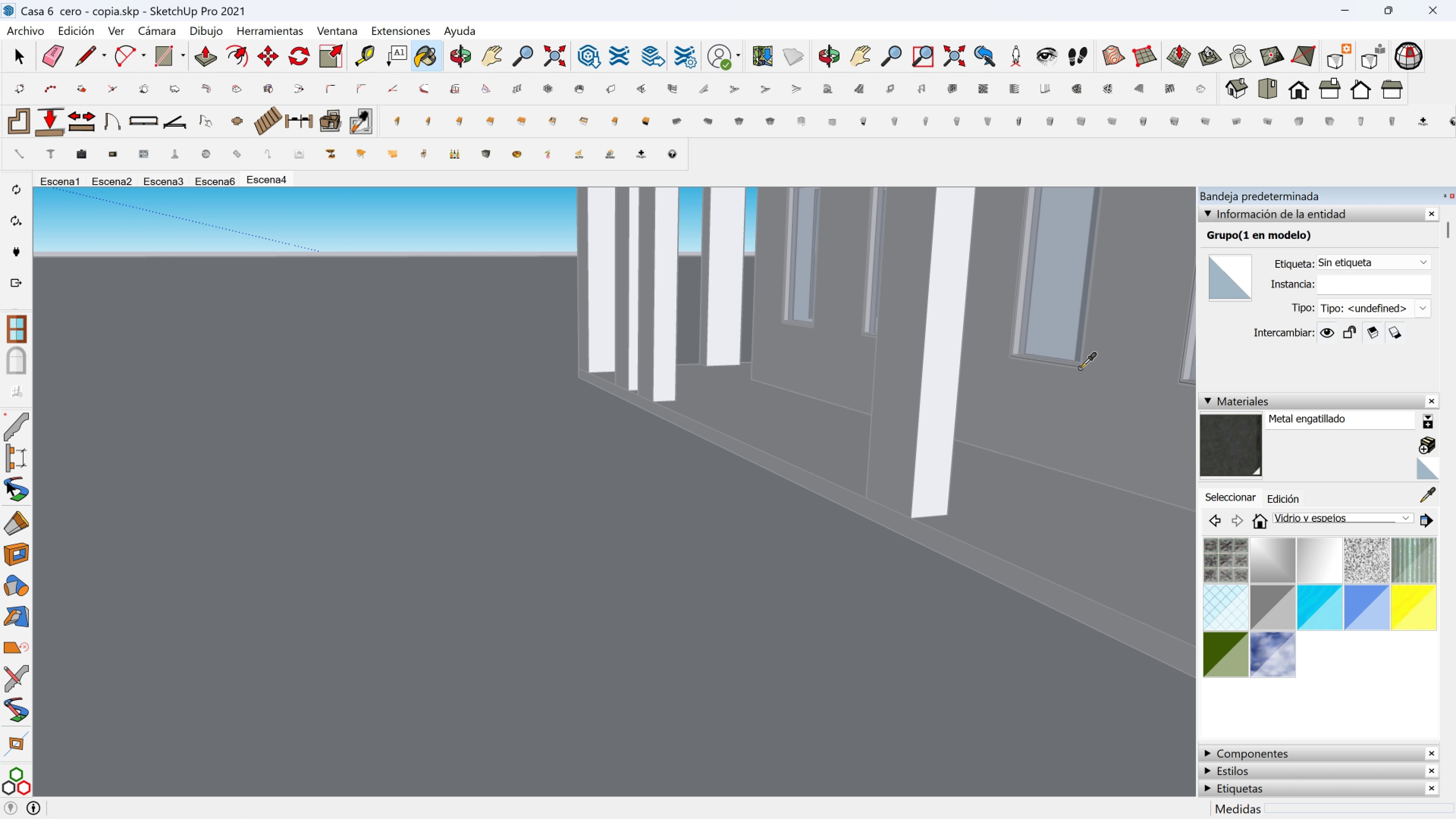 
left_click([1080, 368])
 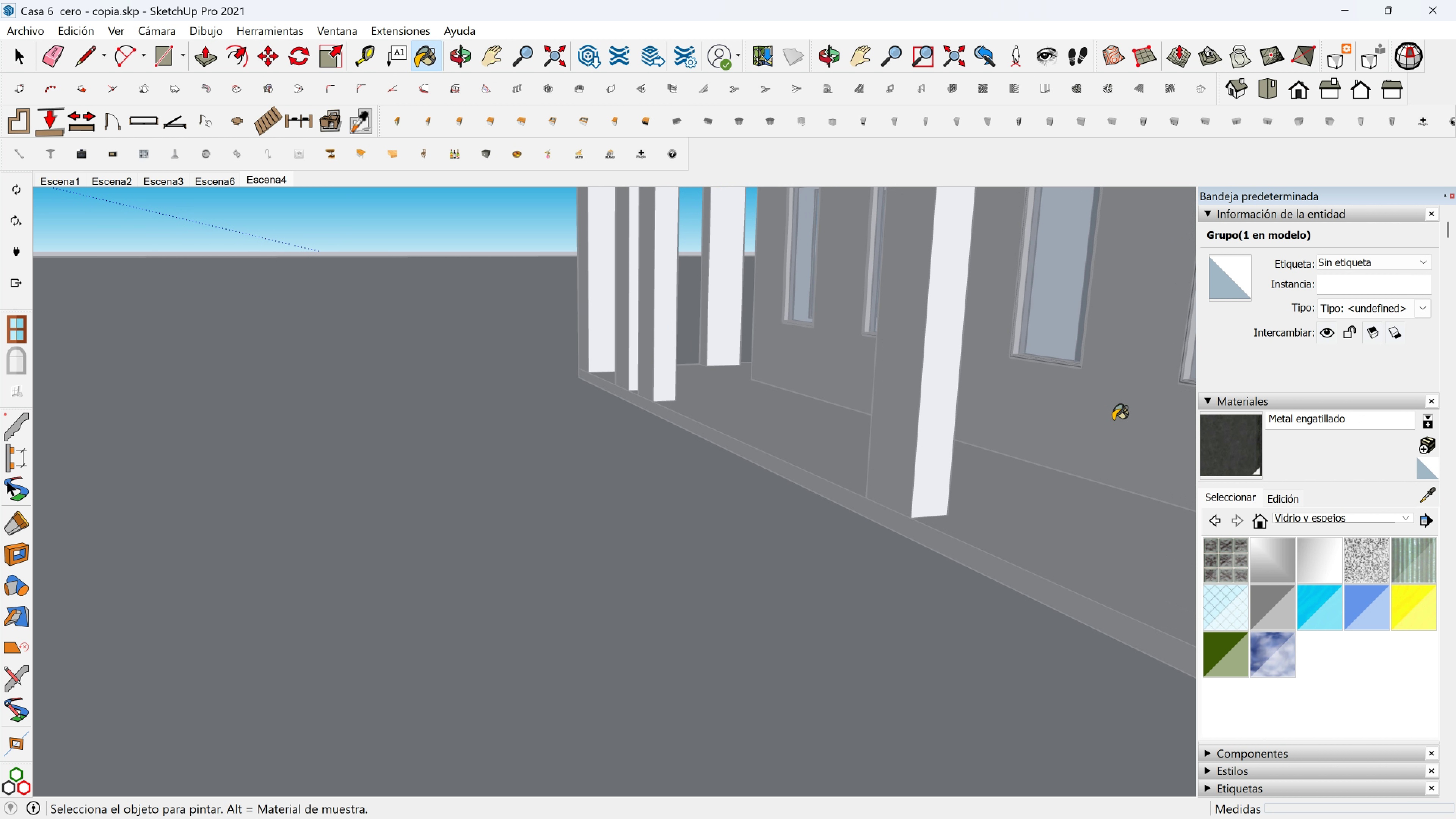 
scroll: coordinate [1064, 426], scroll_direction: down, amount: 15.0
 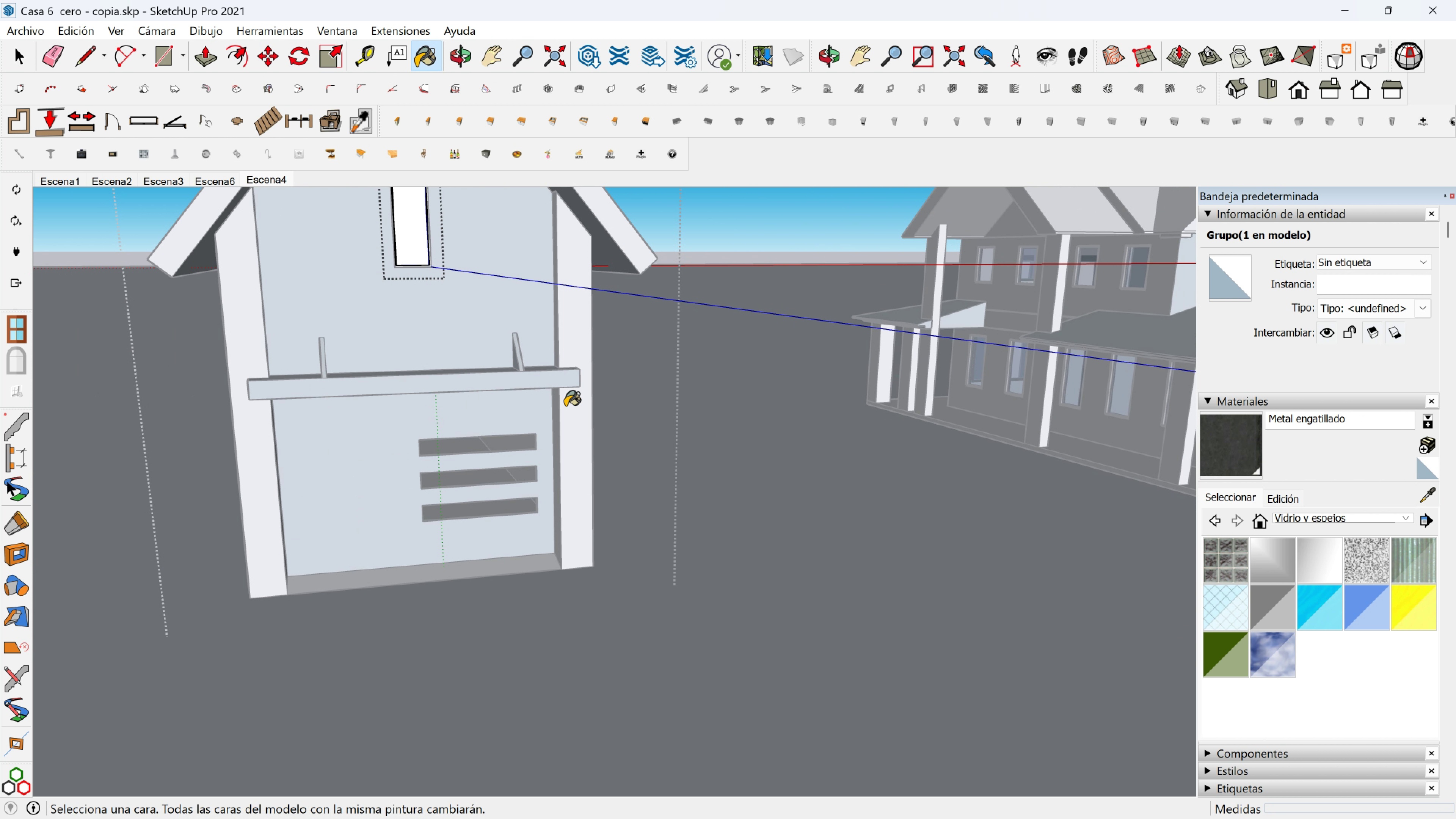 
hold_key(key=ShiftLeft, duration=0.45)
 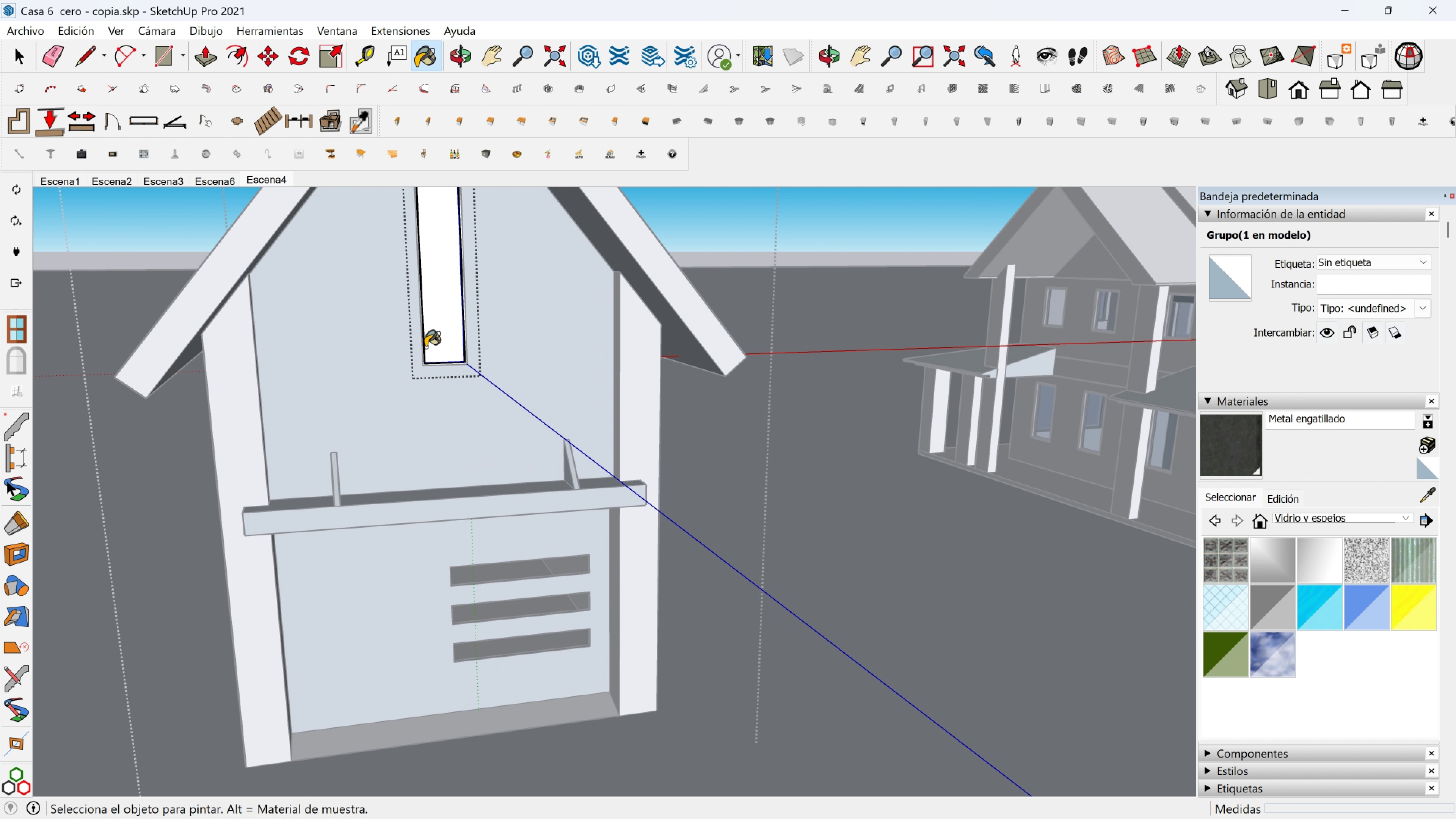 
scroll: coordinate [427, 340], scroll_direction: up, amount: 3.0
 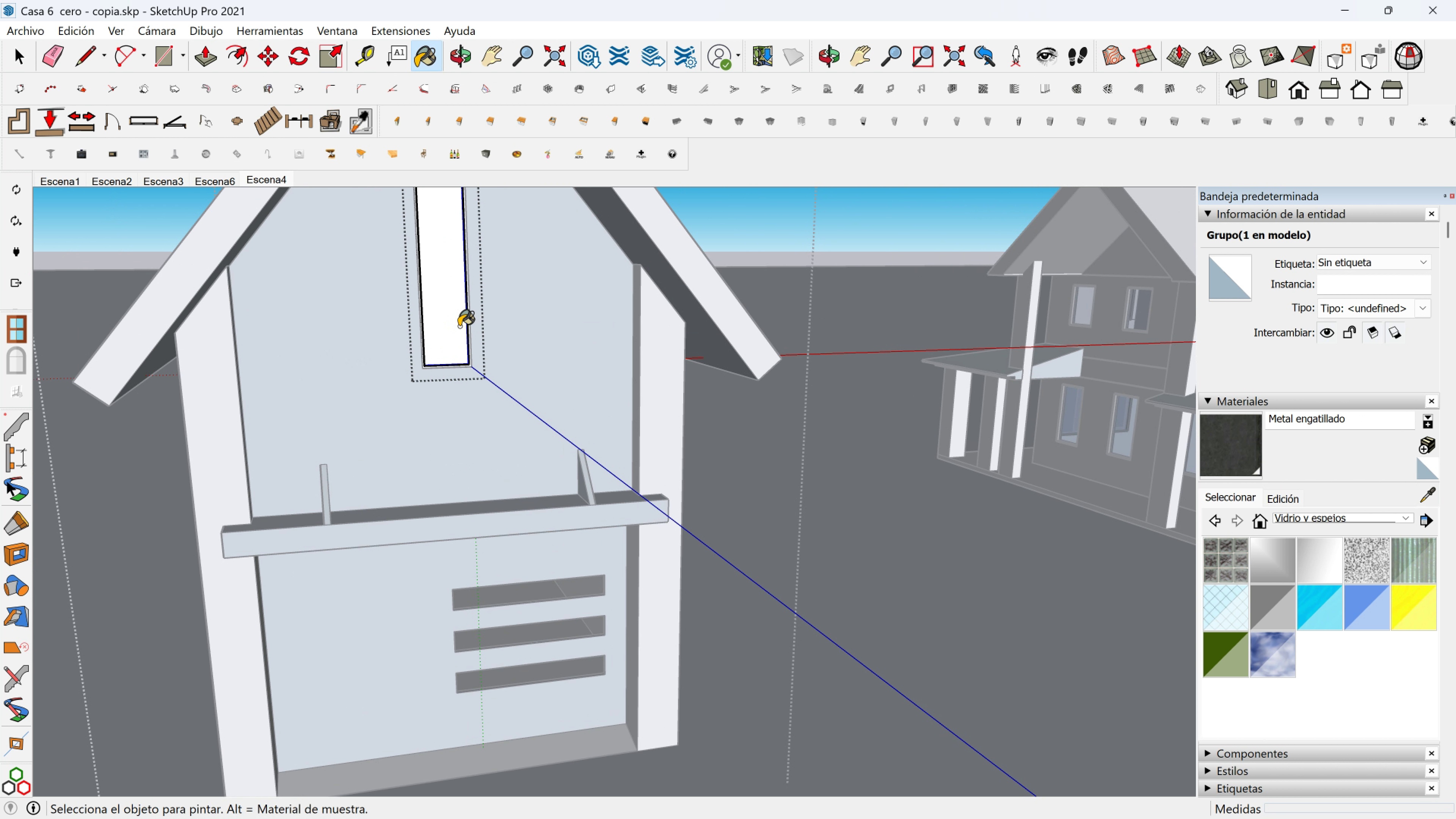 
left_click([459, 326])
 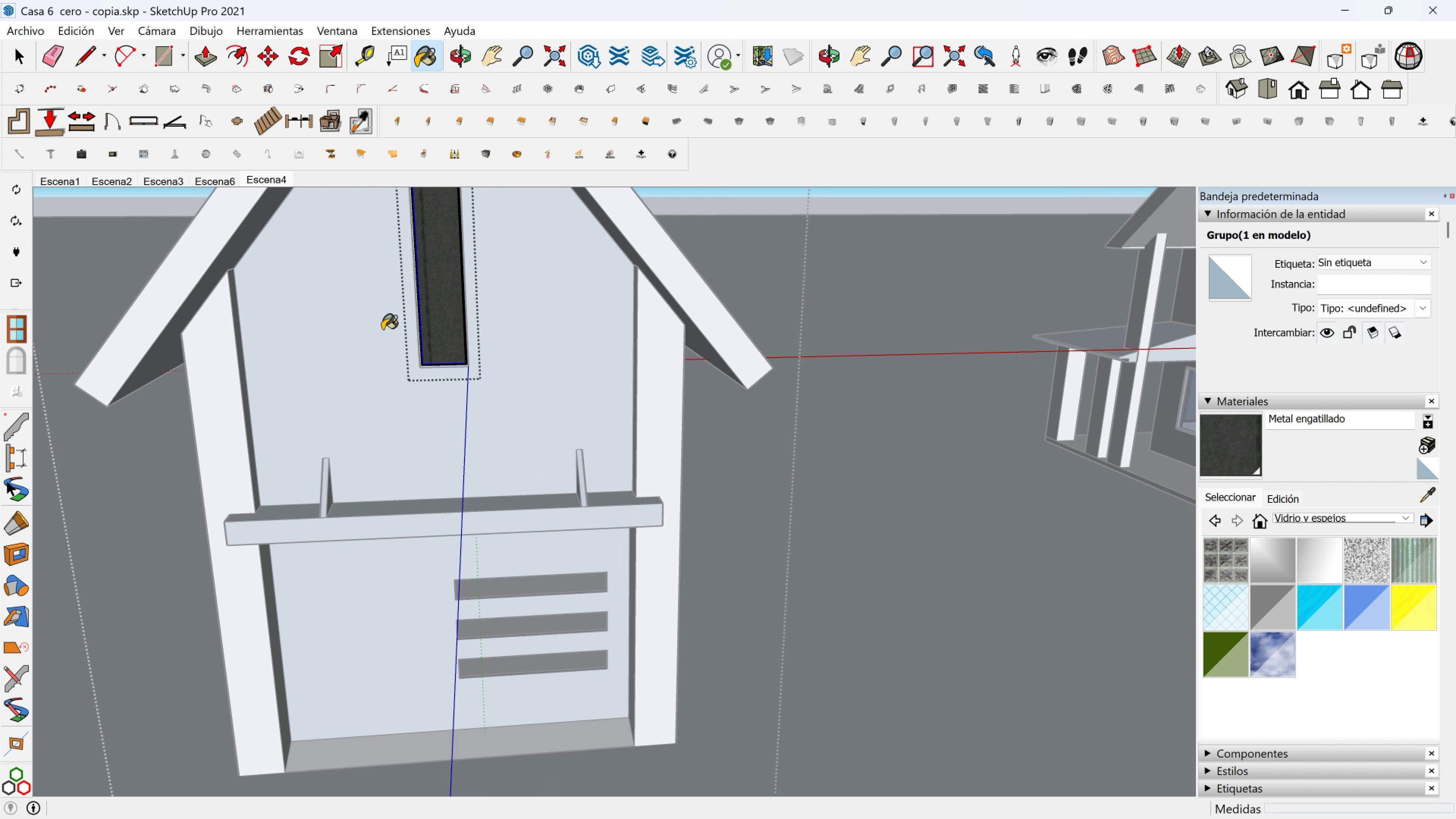 
scroll: coordinate [444, 276], scroll_direction: up, amount: 3.0
 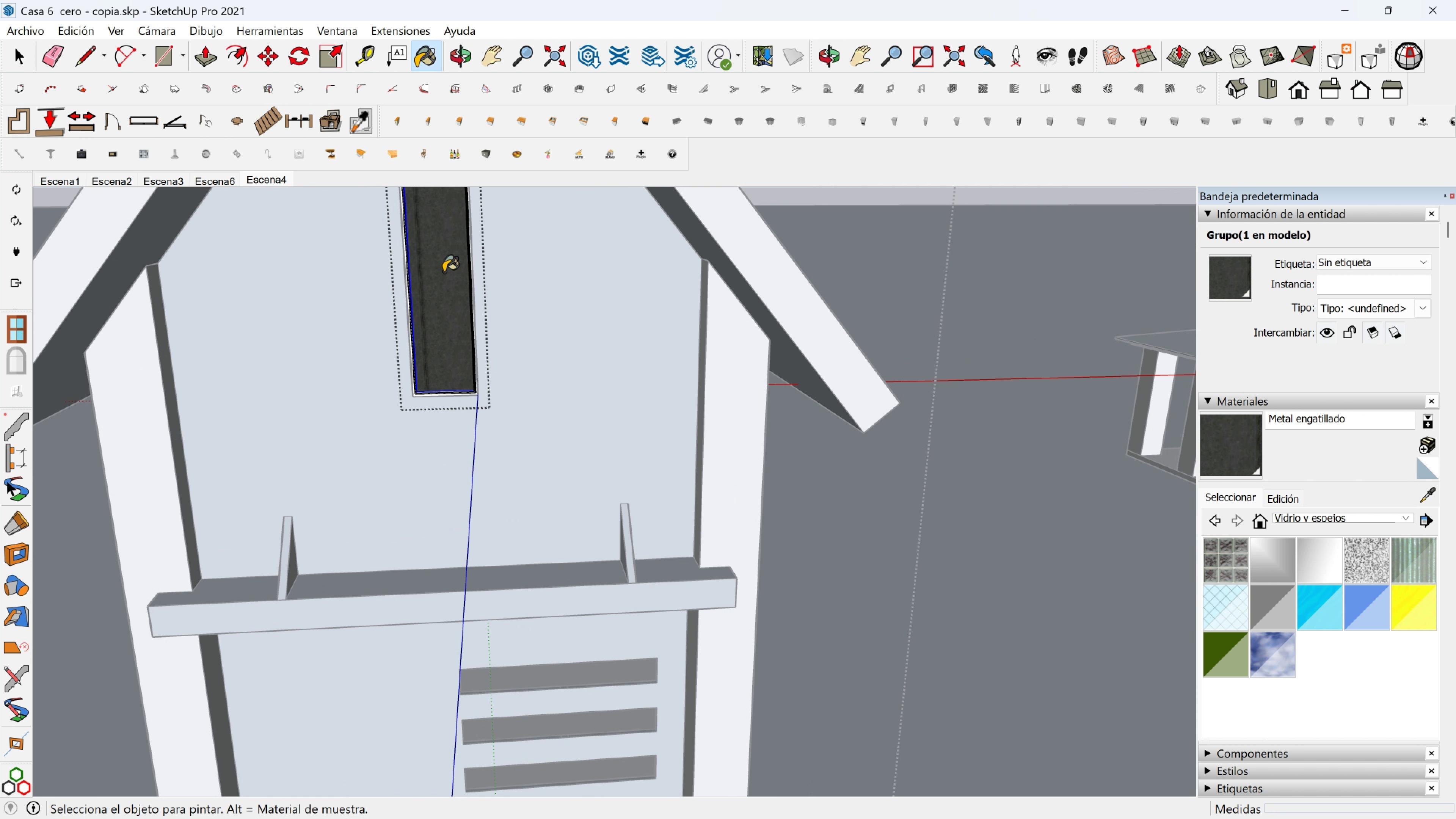 
hold_key(key=ShiftLeft, duration=0.33)
 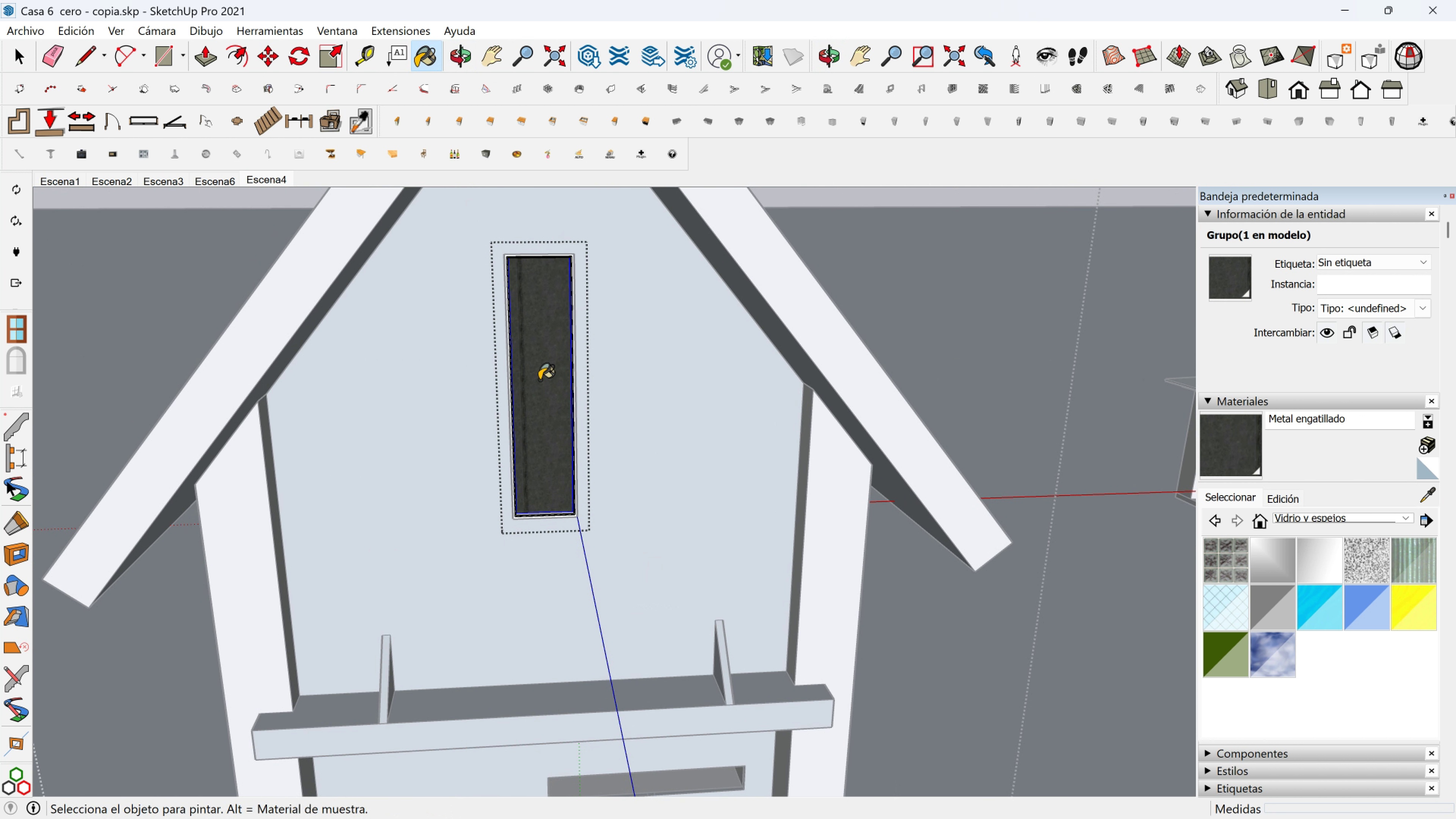 
key(Space)
 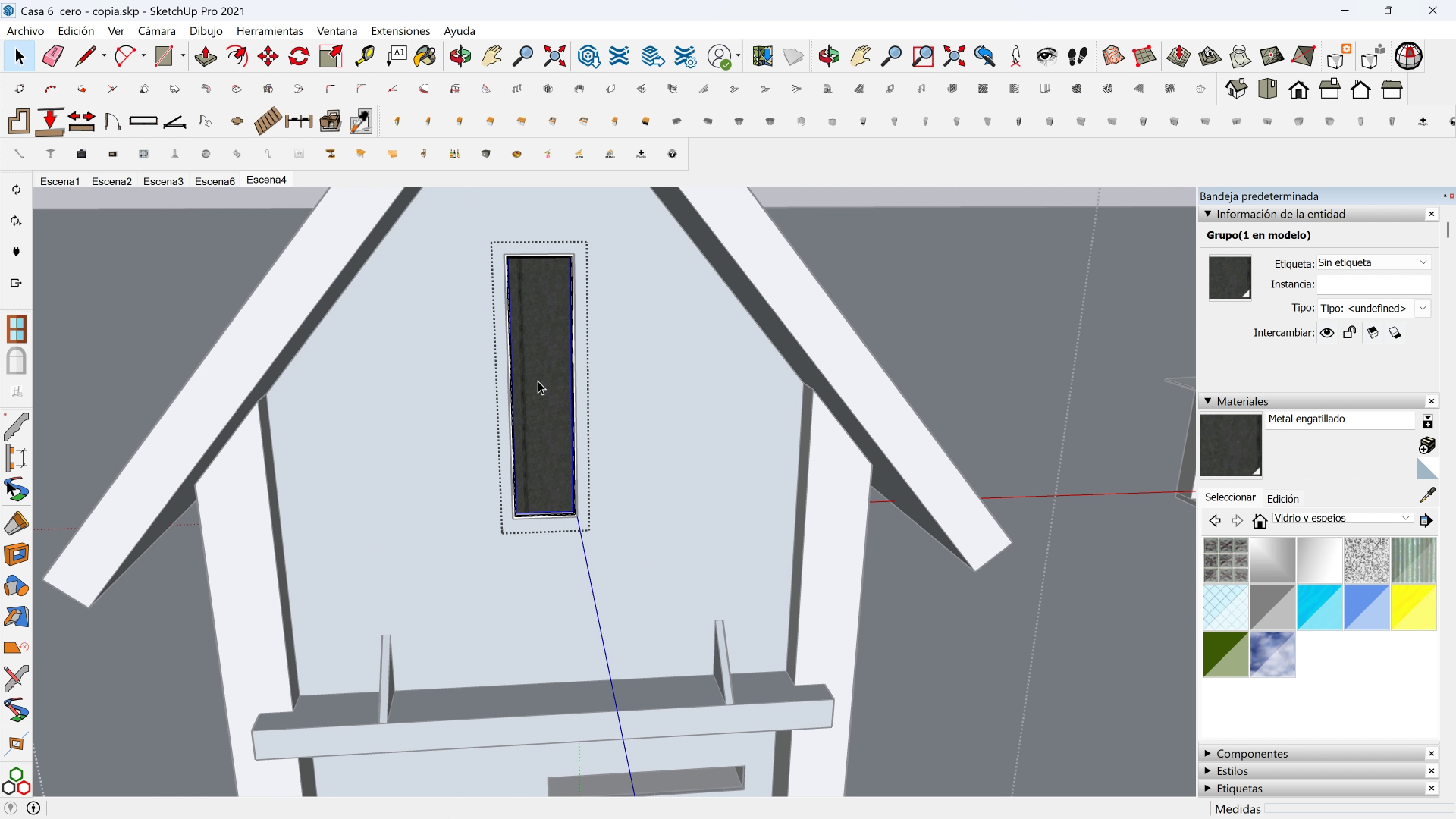 
double_click([538, 381])
 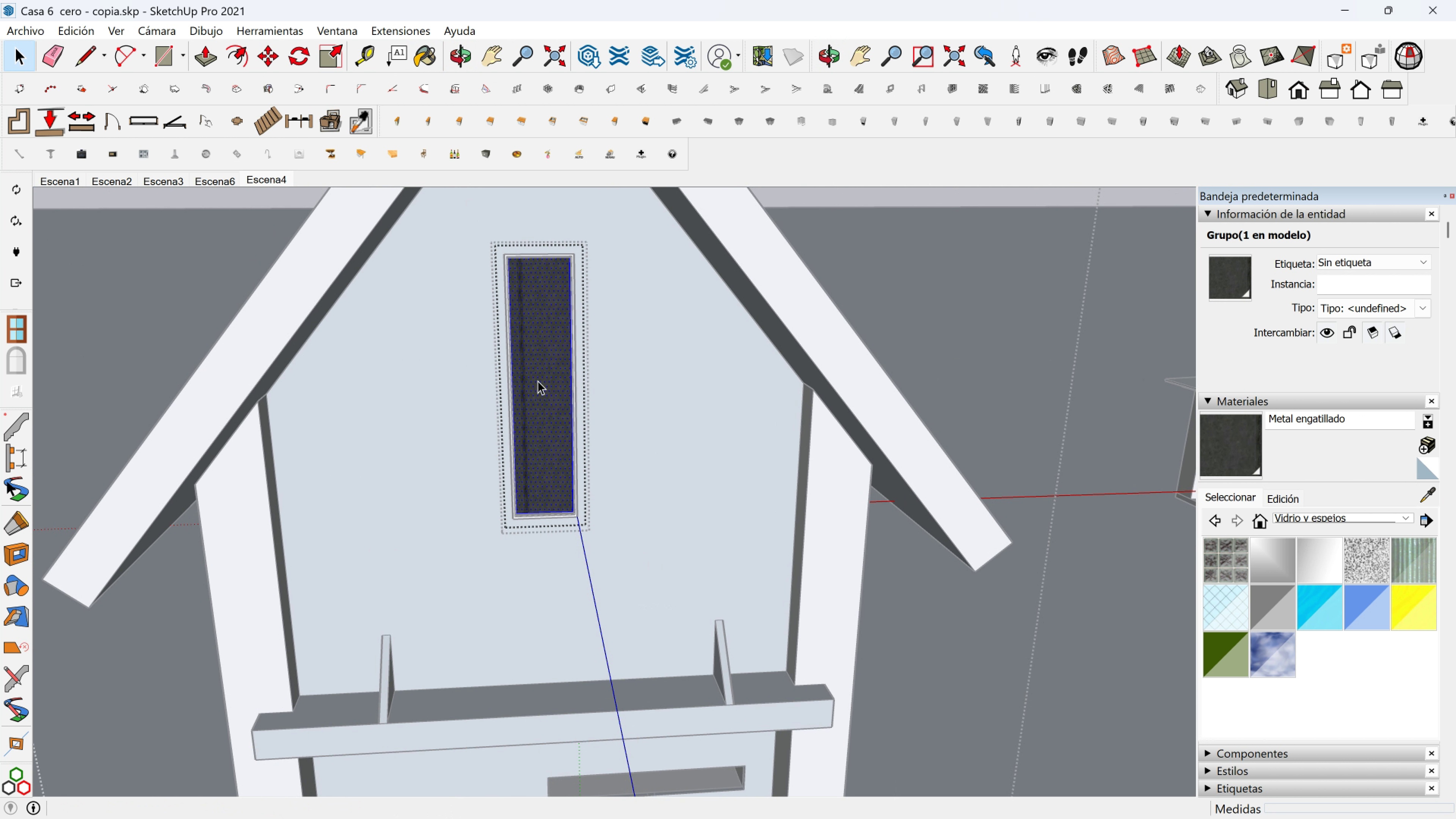 
triple_click([538, 381])
 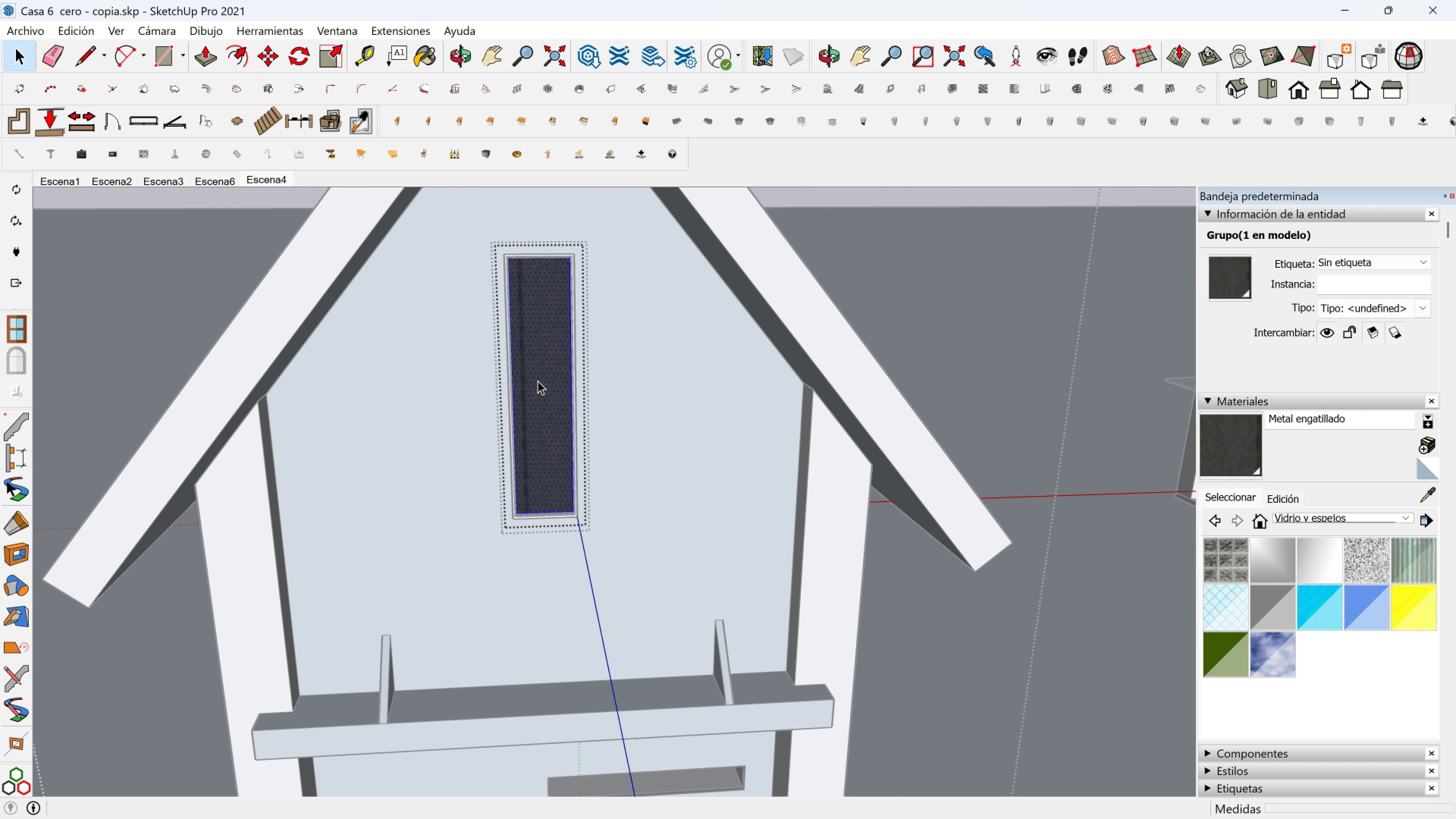 
triple_click([538, 381])
 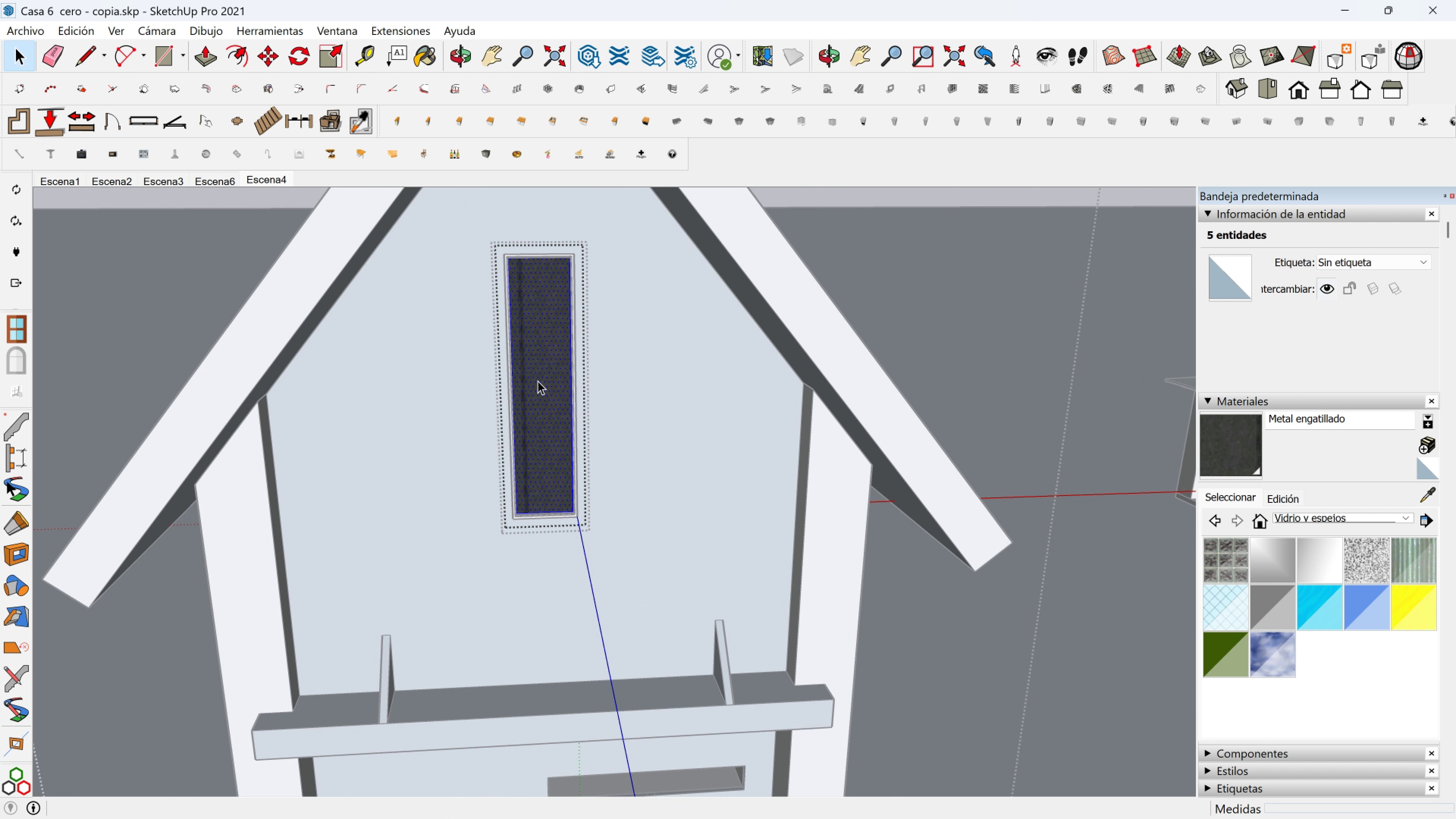 
triple_click([538, 381])
 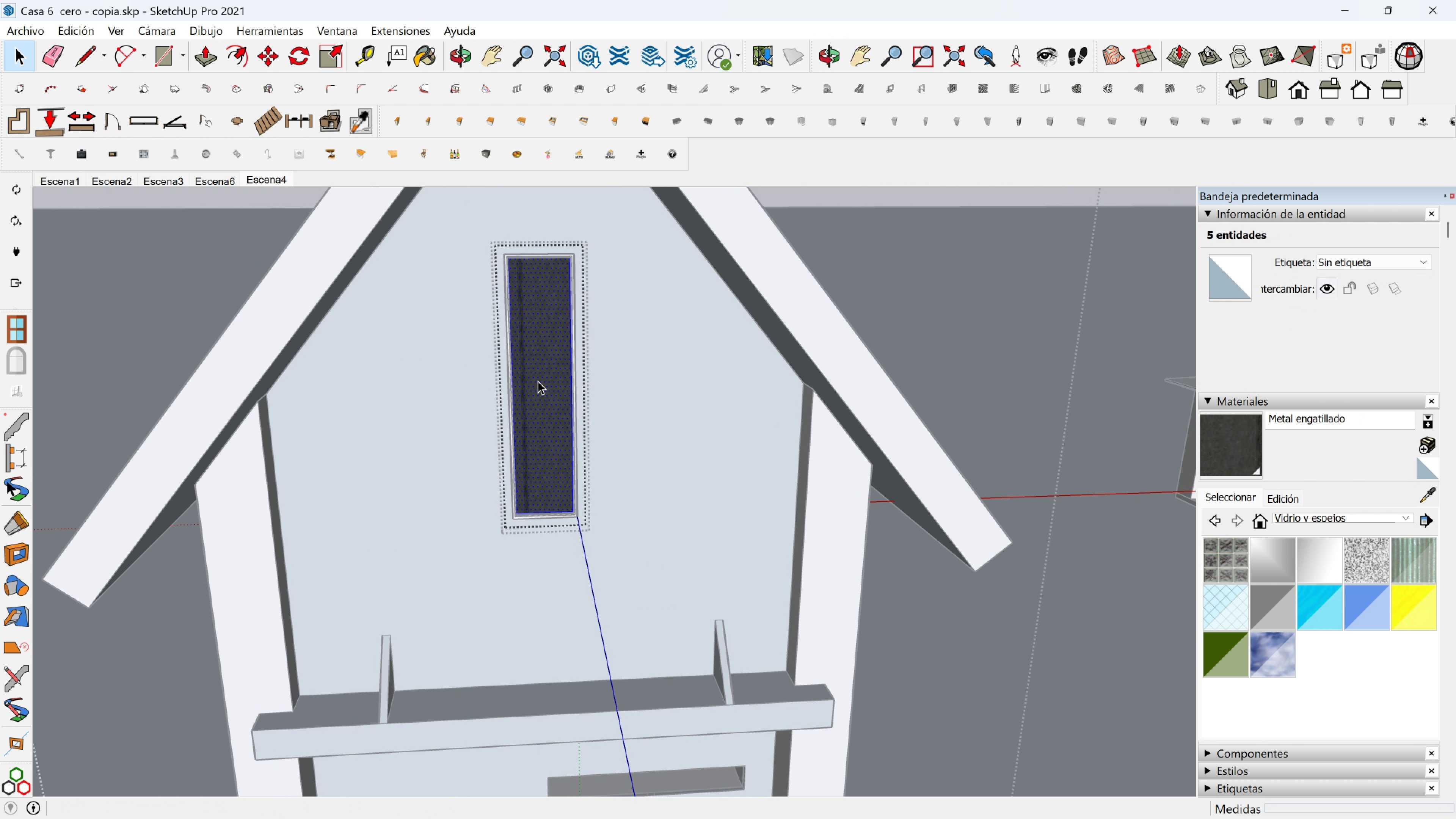 
triple_click([538, 381])
 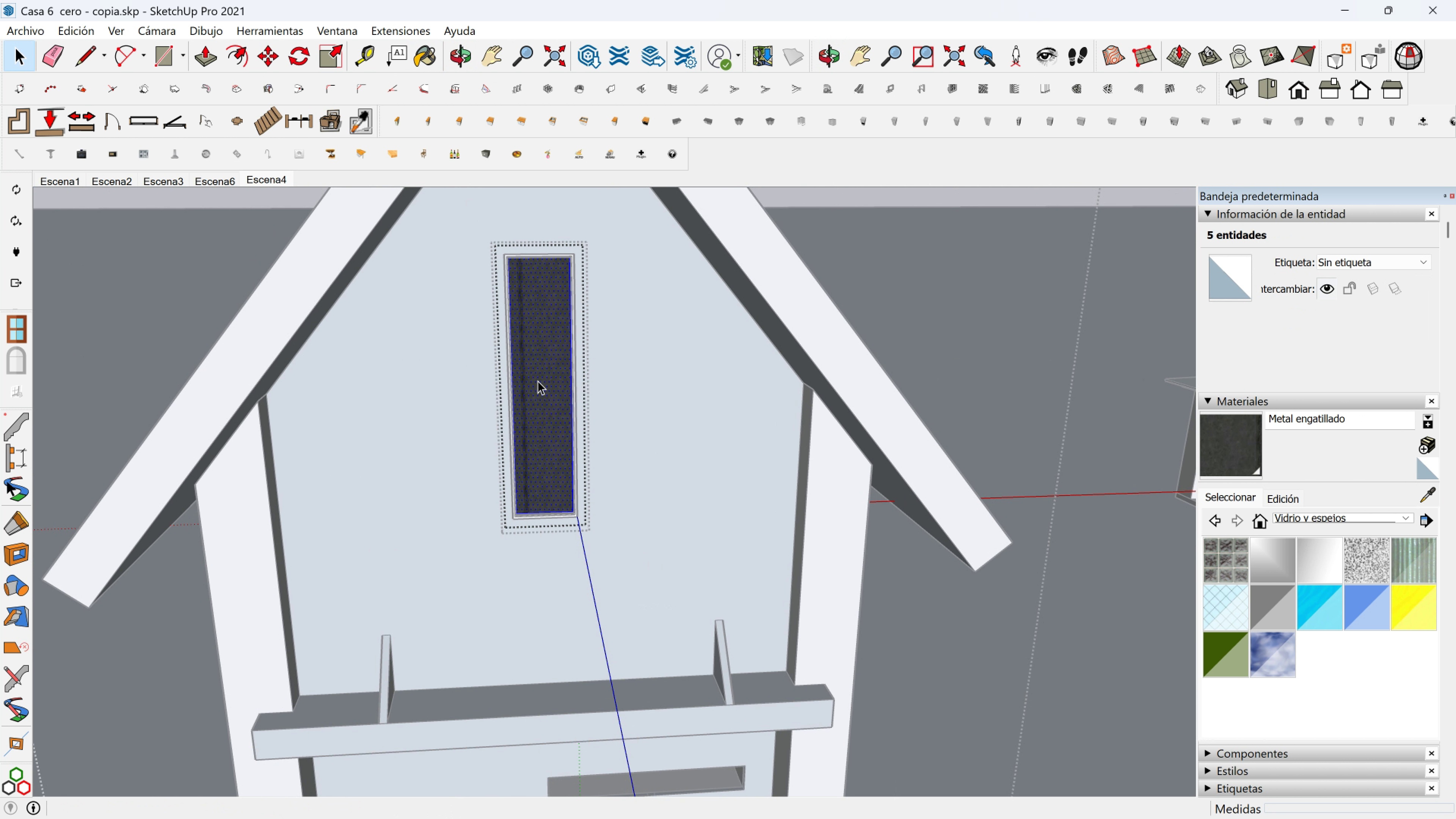 
triple_click([538, 381])
 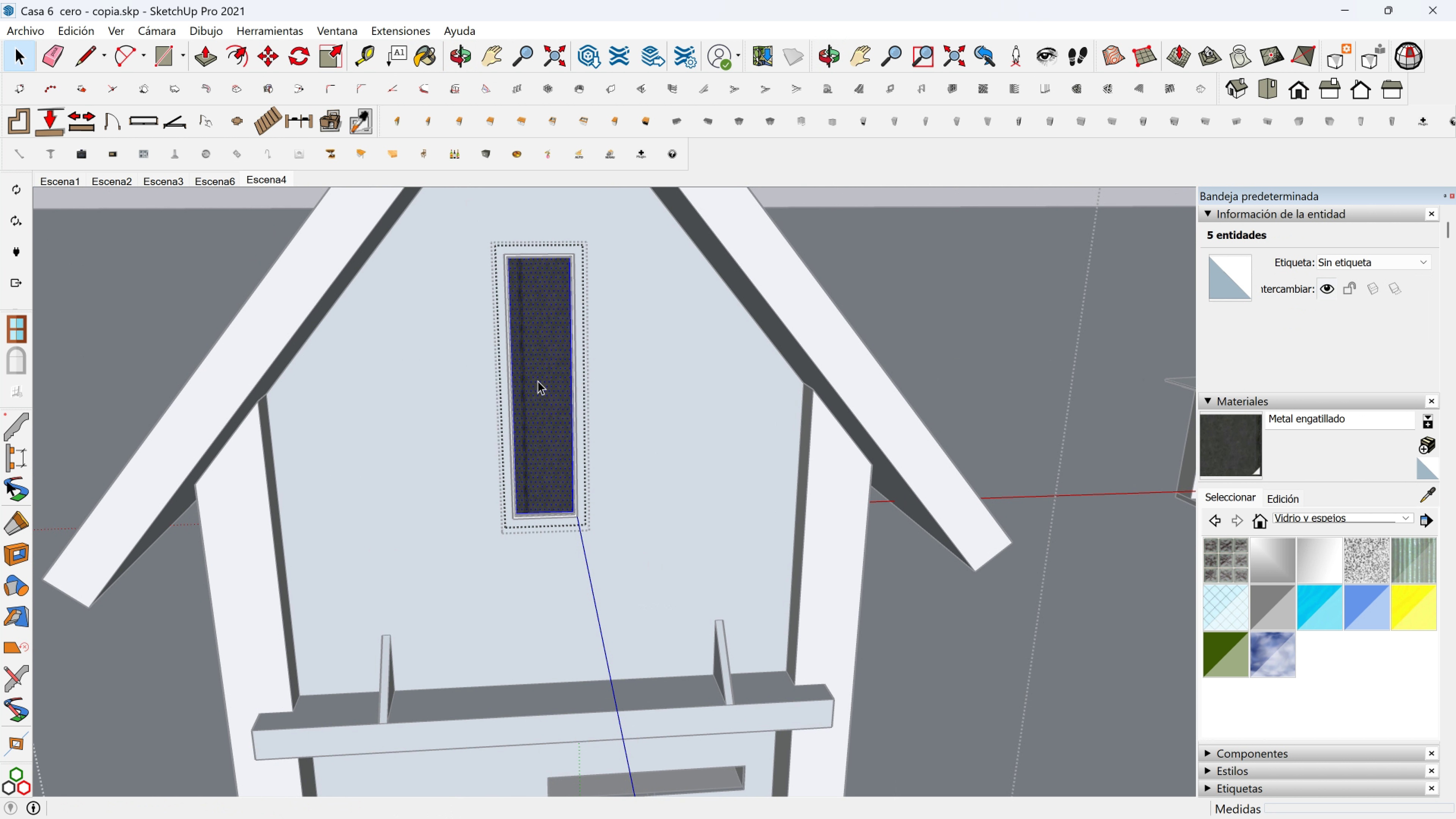 
triple_click([538, 381])
 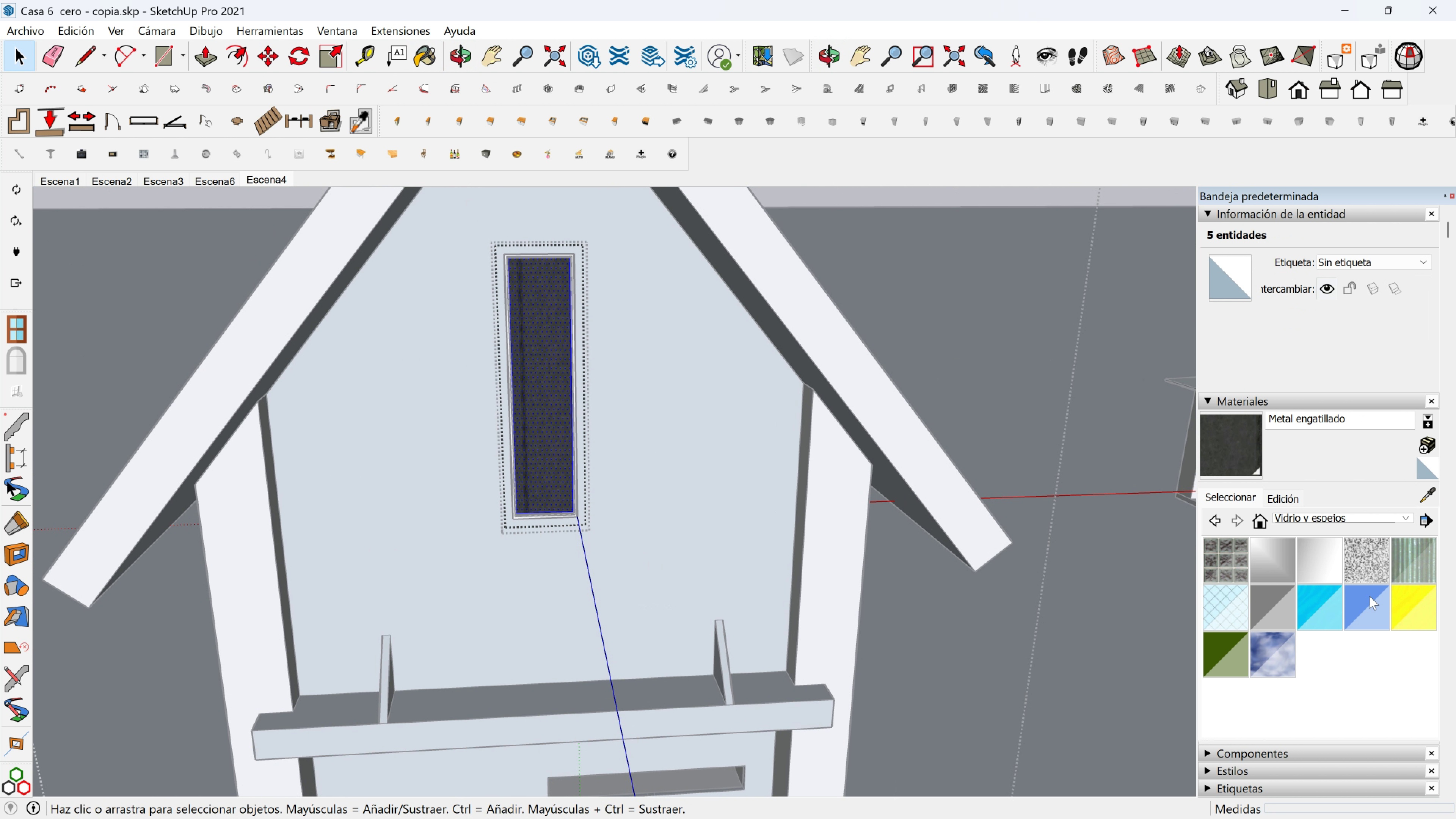 
left_click([1370, 596])
 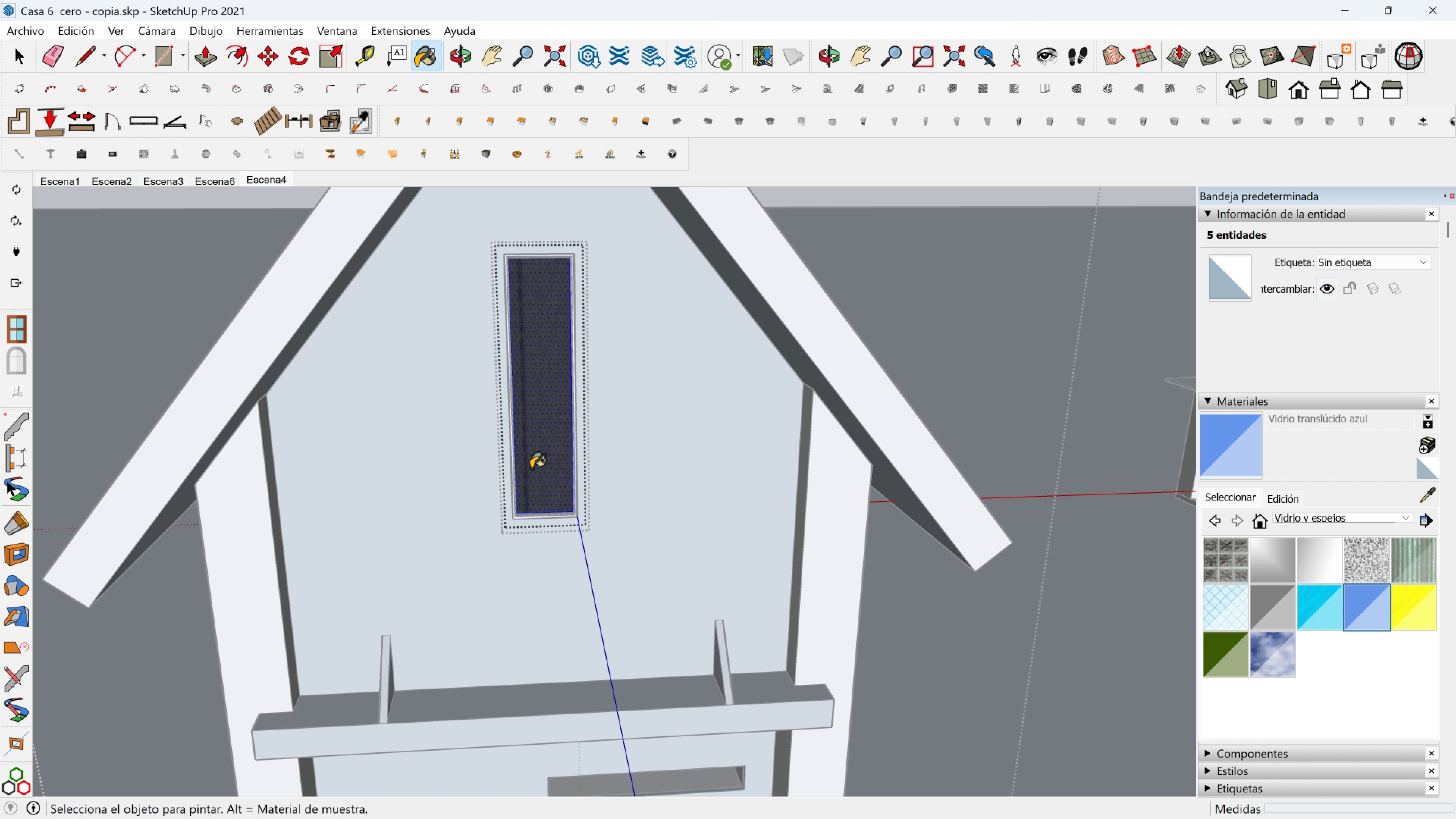 
left_click([531, 469])
 